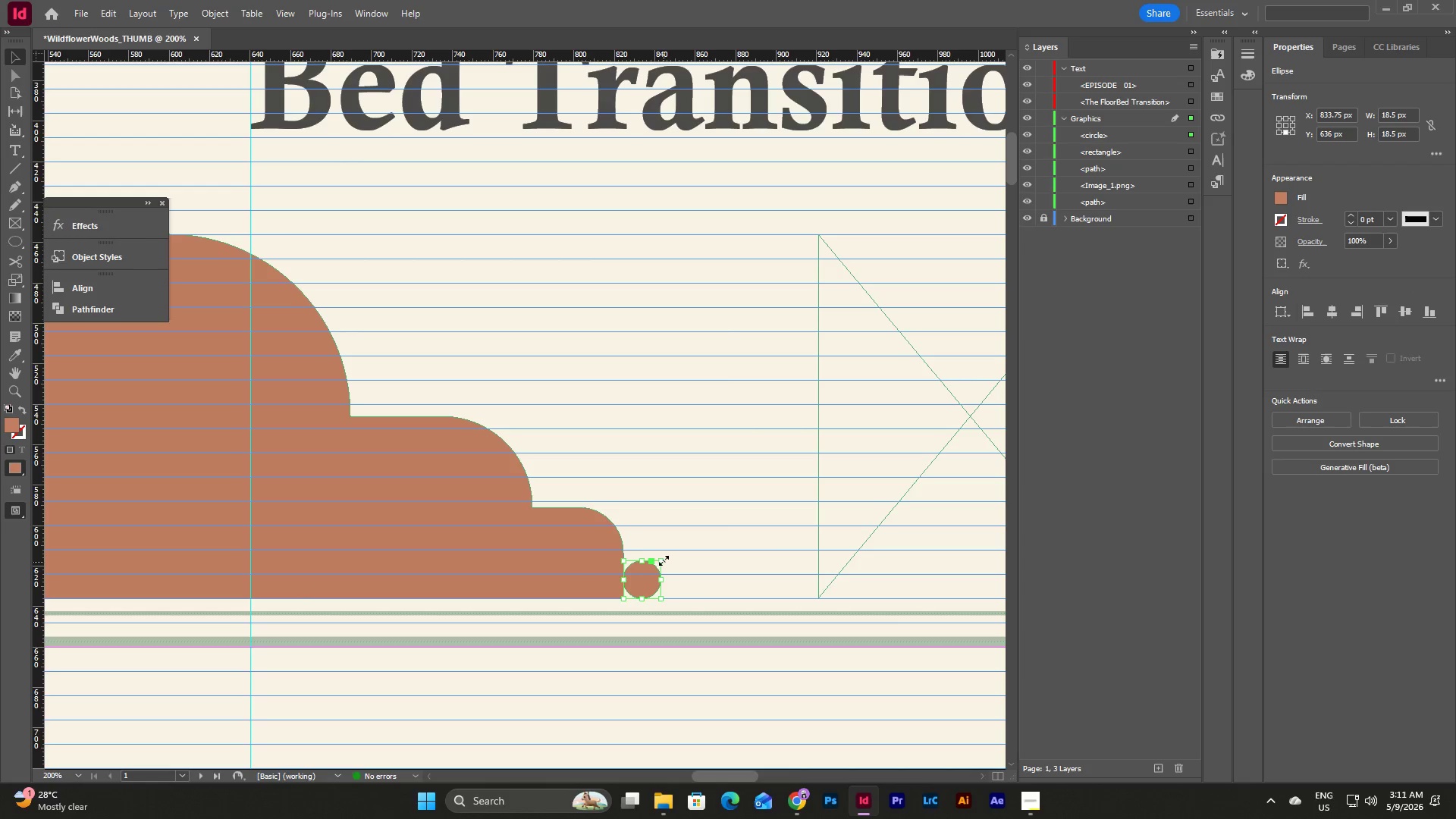 
left_click_drag(start_coordinate=[663, 559], to_coordinate=[667, 551])
 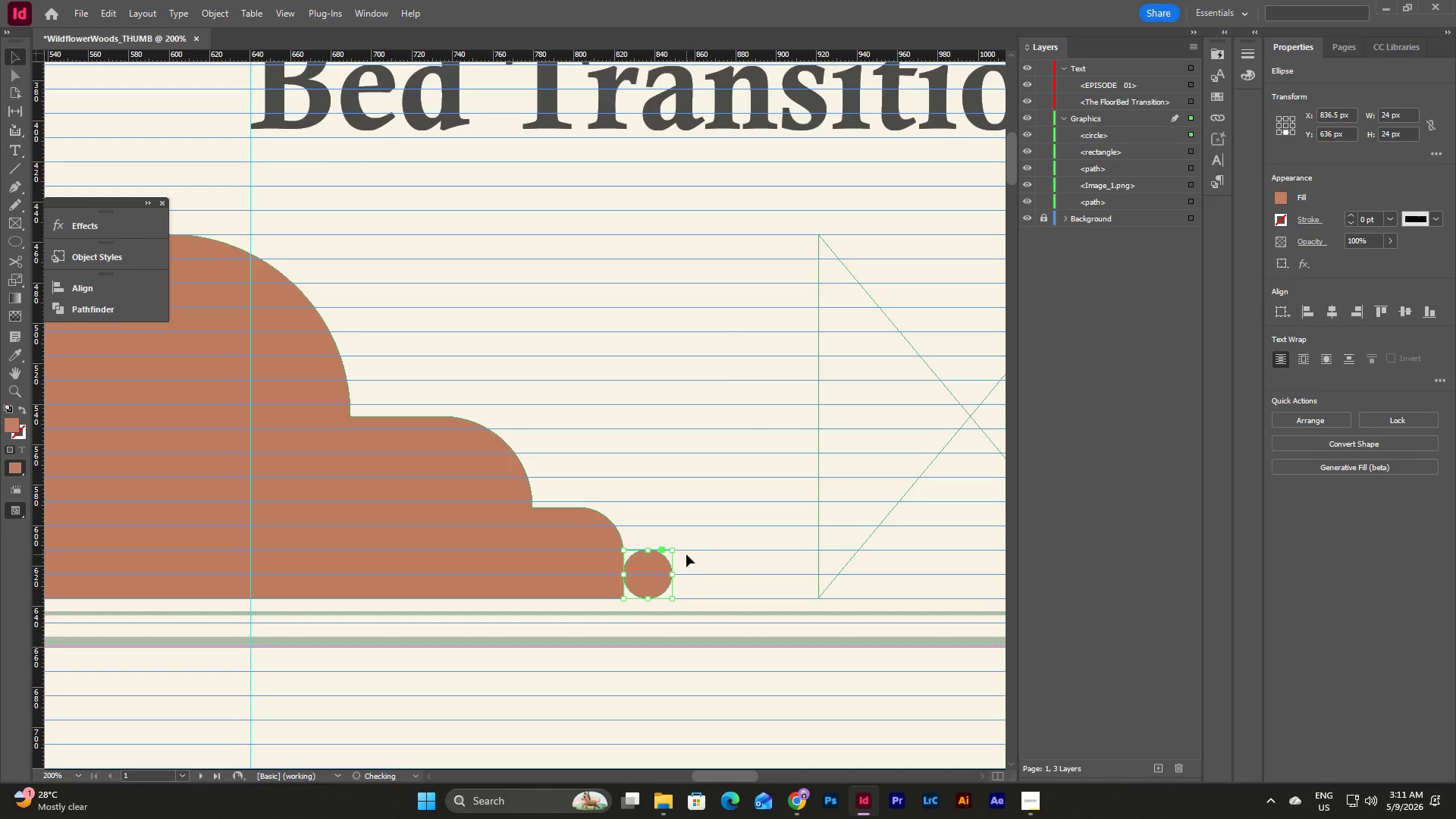 
hold_key(key=ShiftLeft, duration=8.55)
 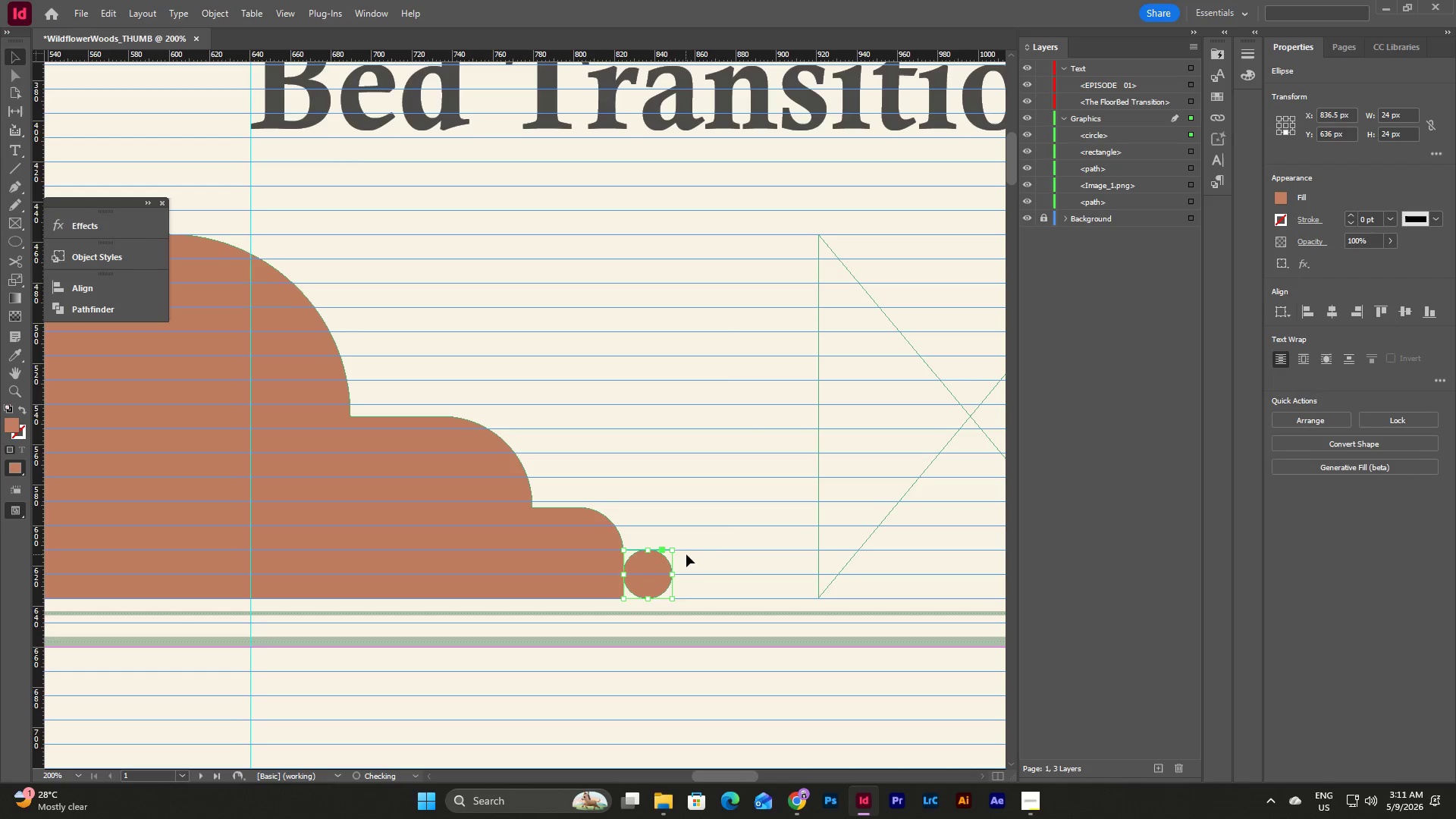 
left_click([686, 554])
 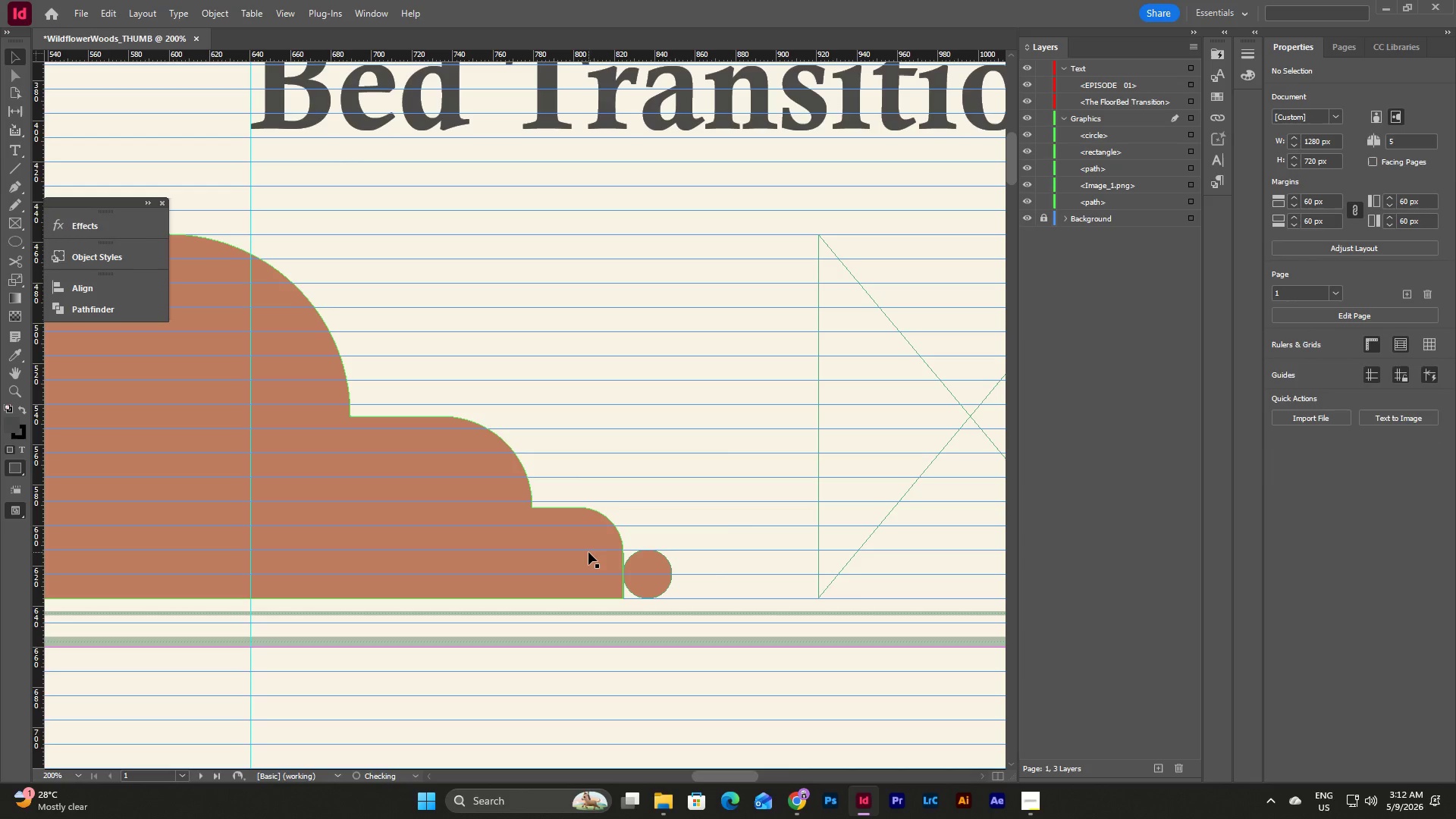 
left_click([588, 552])
 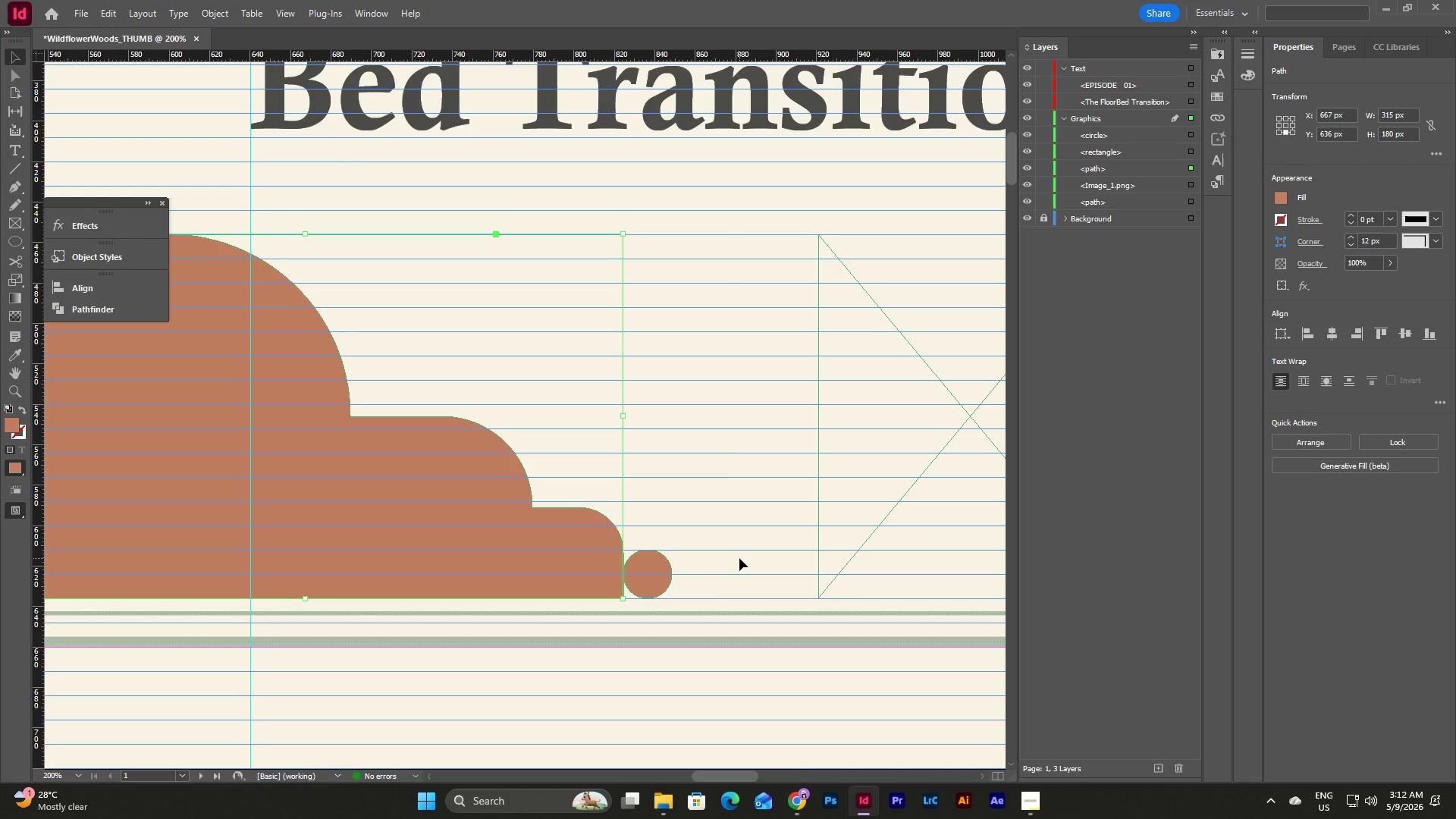 
left_click([739, 558])
 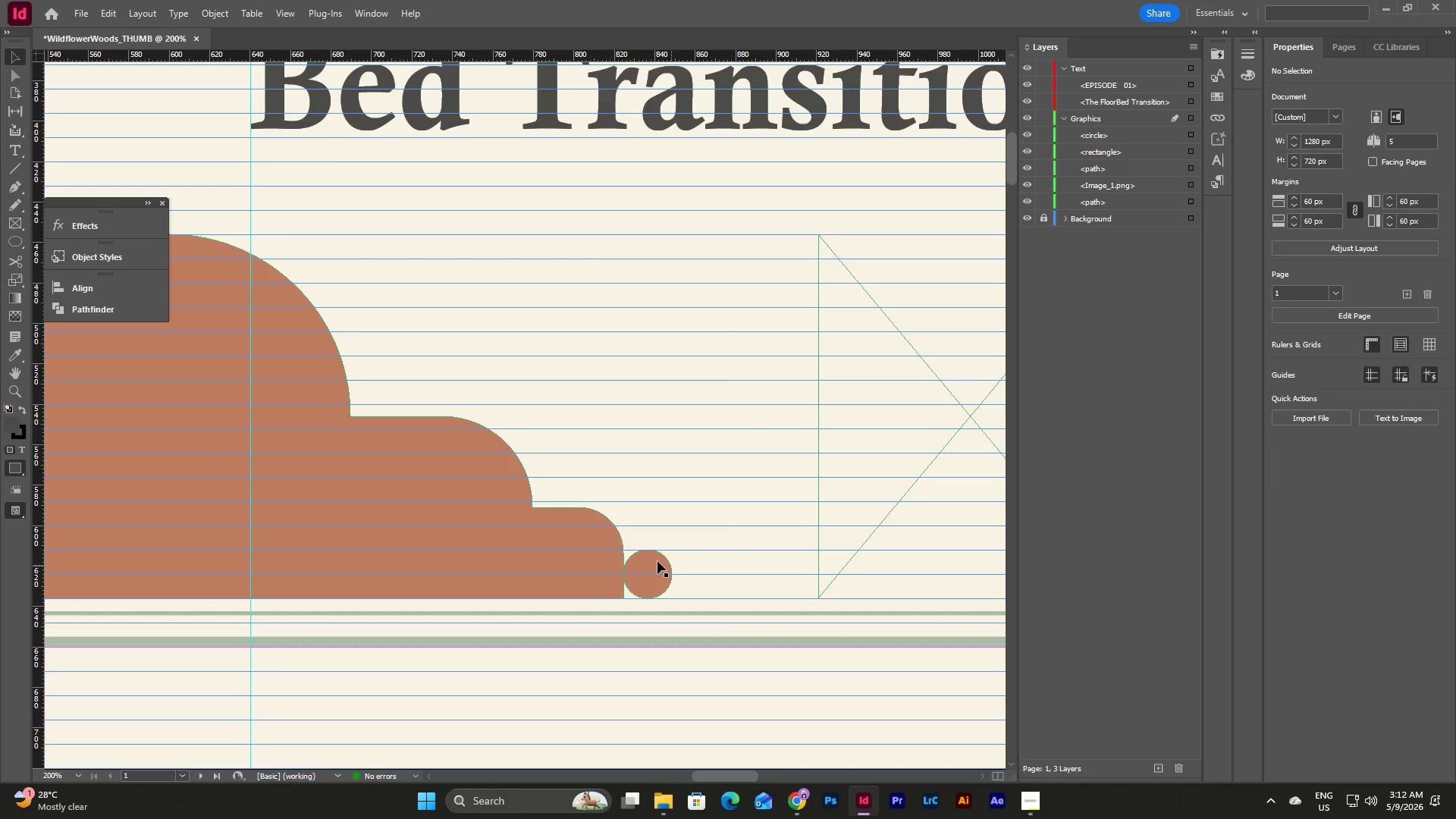 
left_click([653, 561])
 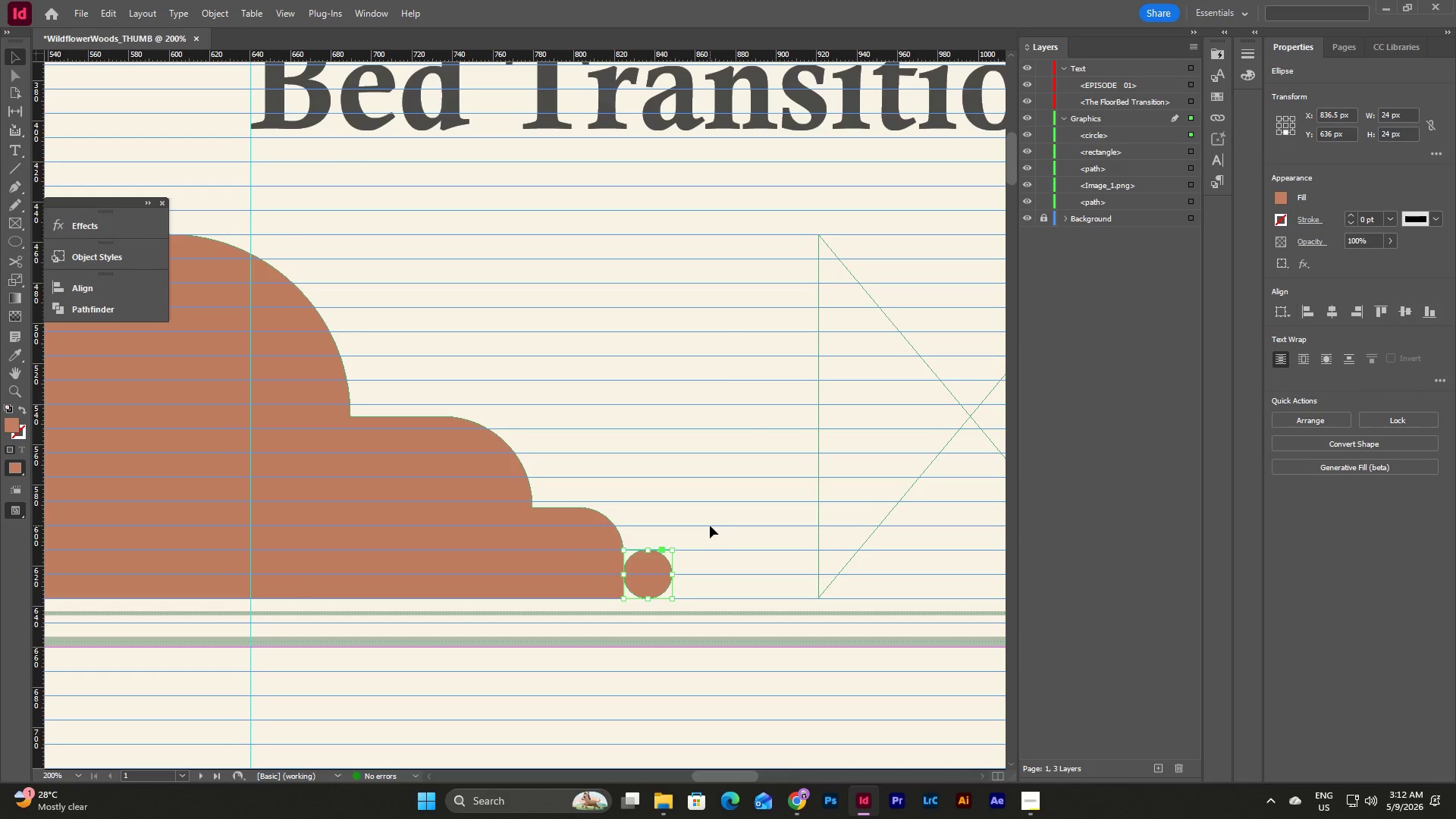 
double_click([579, 544])
 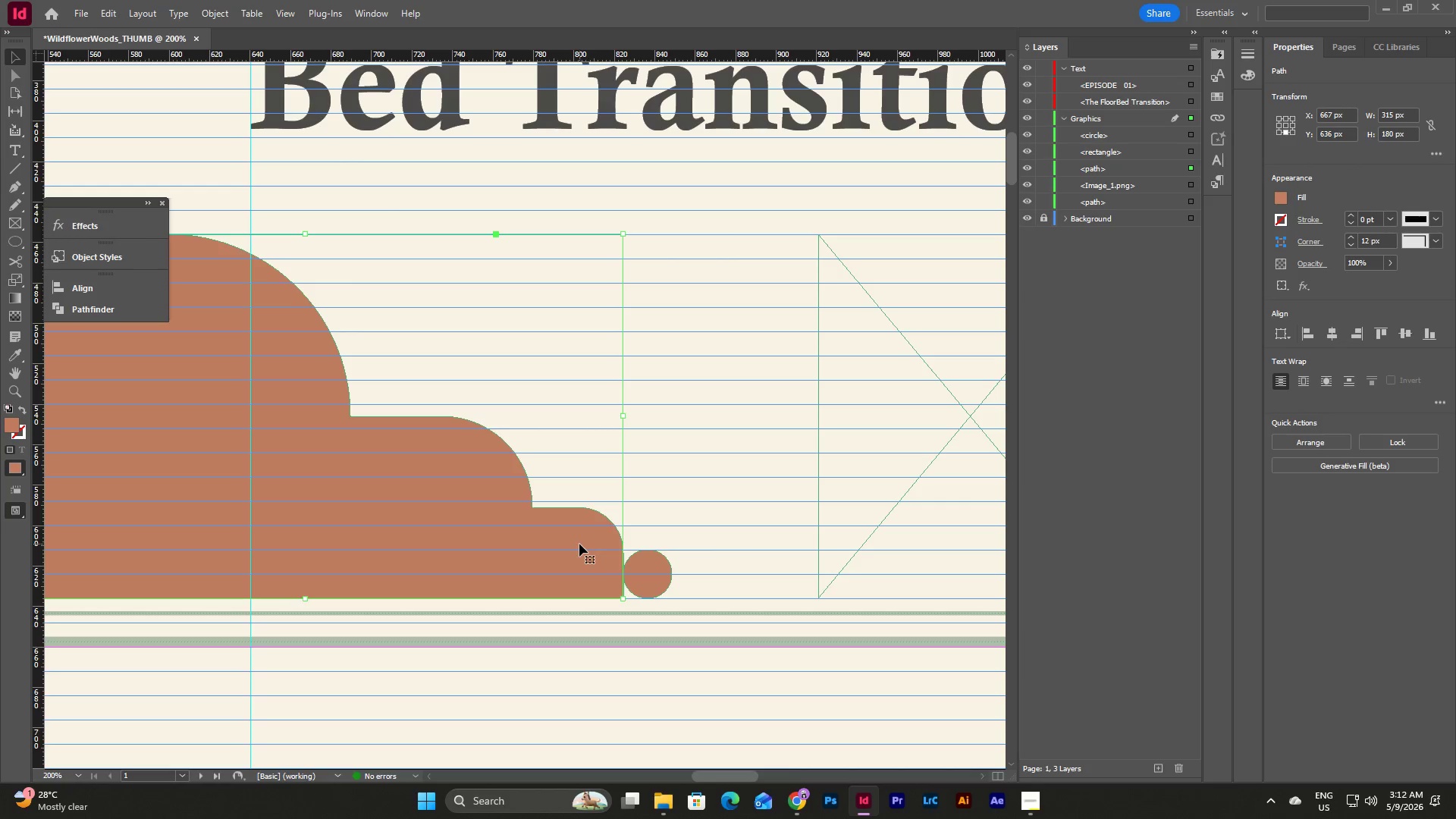 
key(A)
 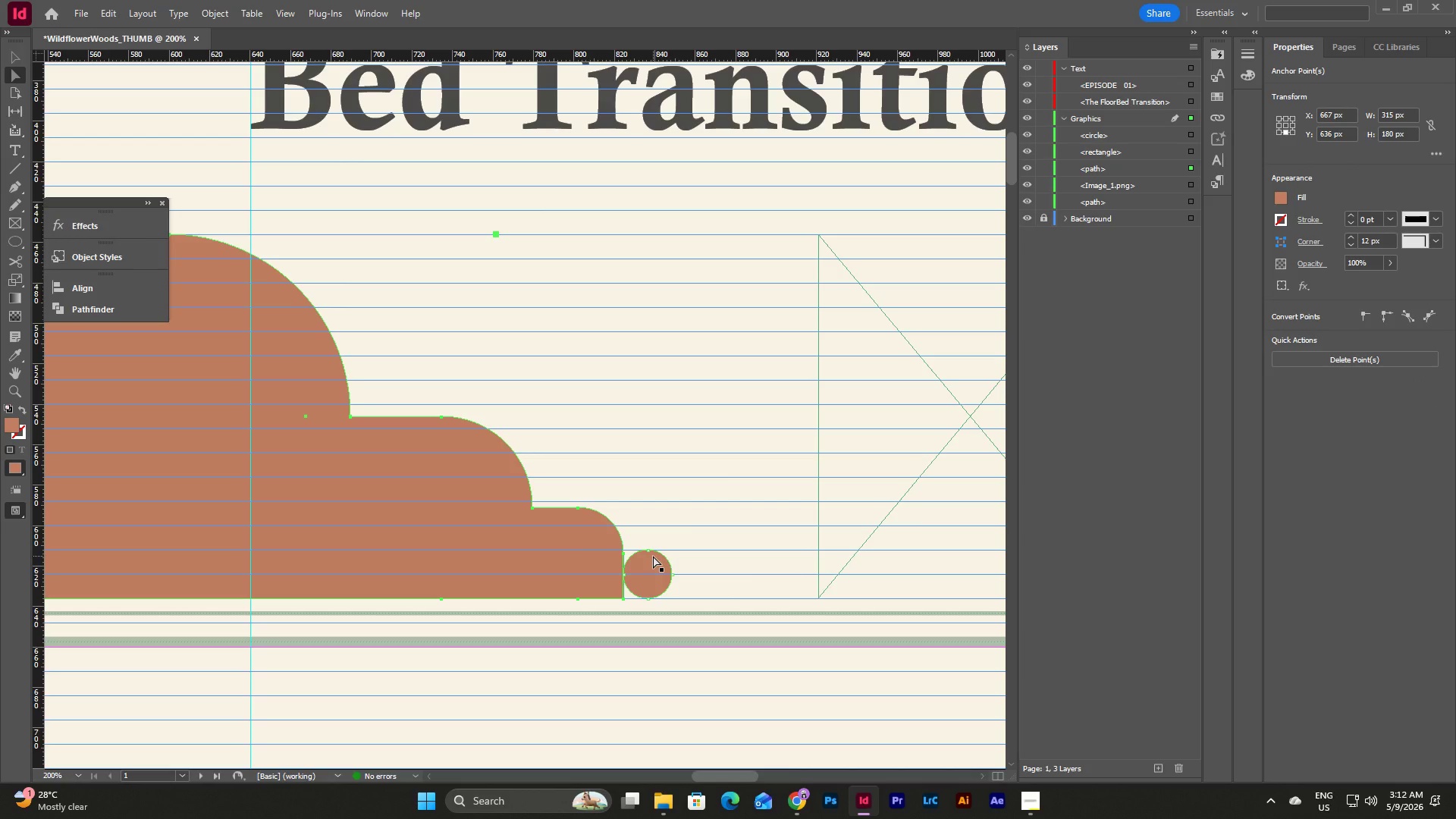 
left_click([643, 555])
 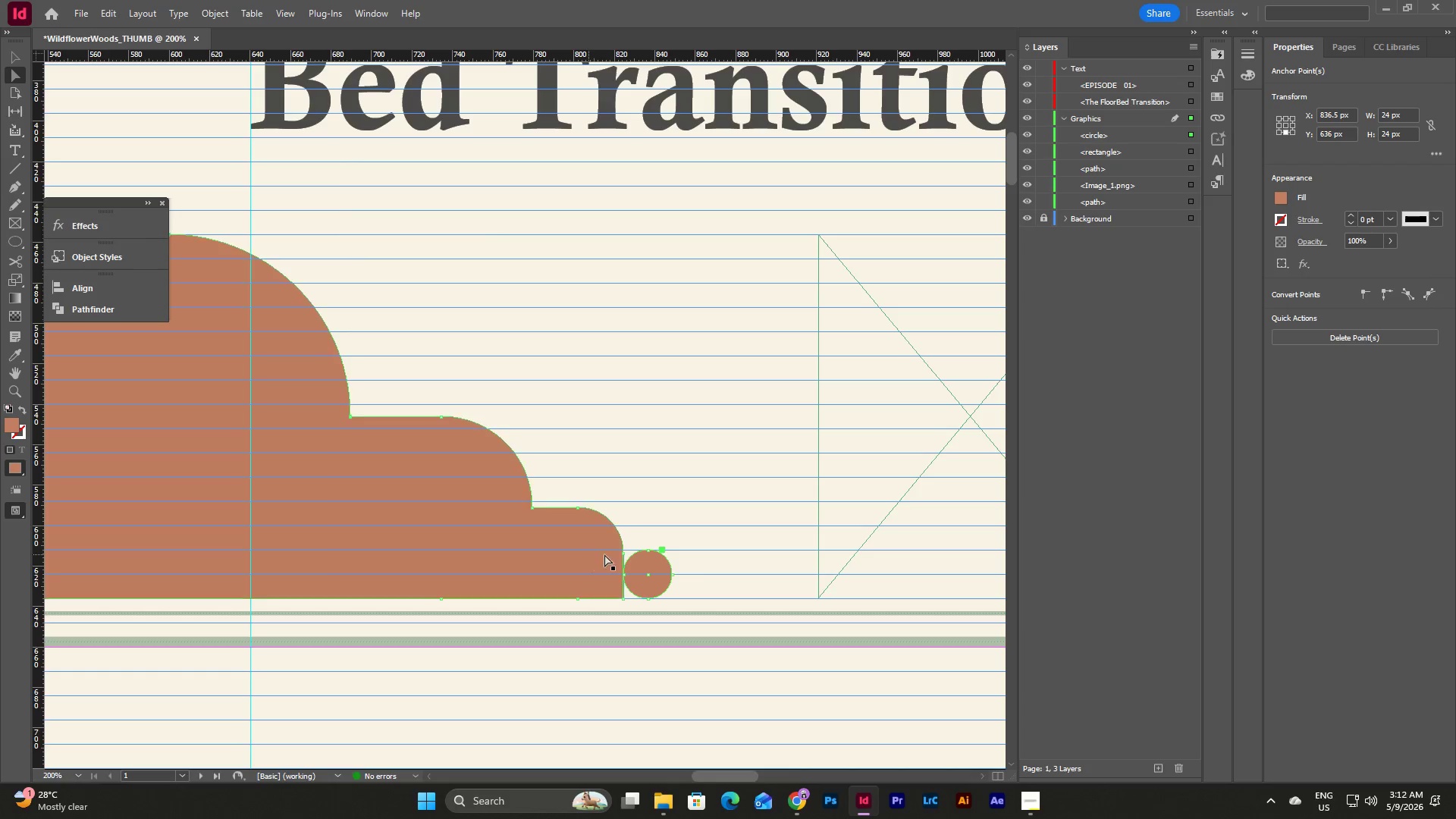 
left_click([695, 573])
 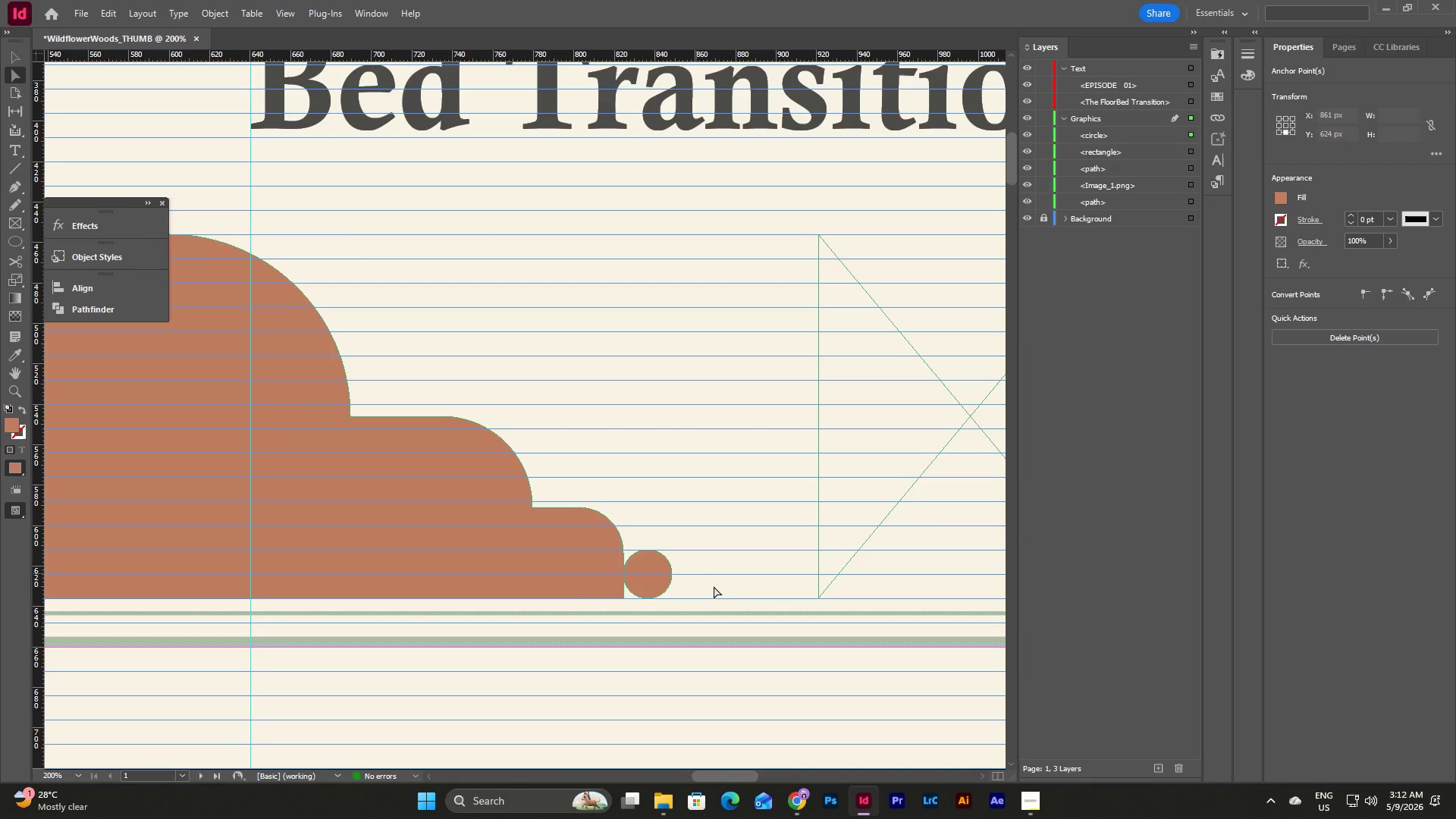 
left_click_drag(start_coordinate=[717, 589], to_coordinate=[580, 525])
 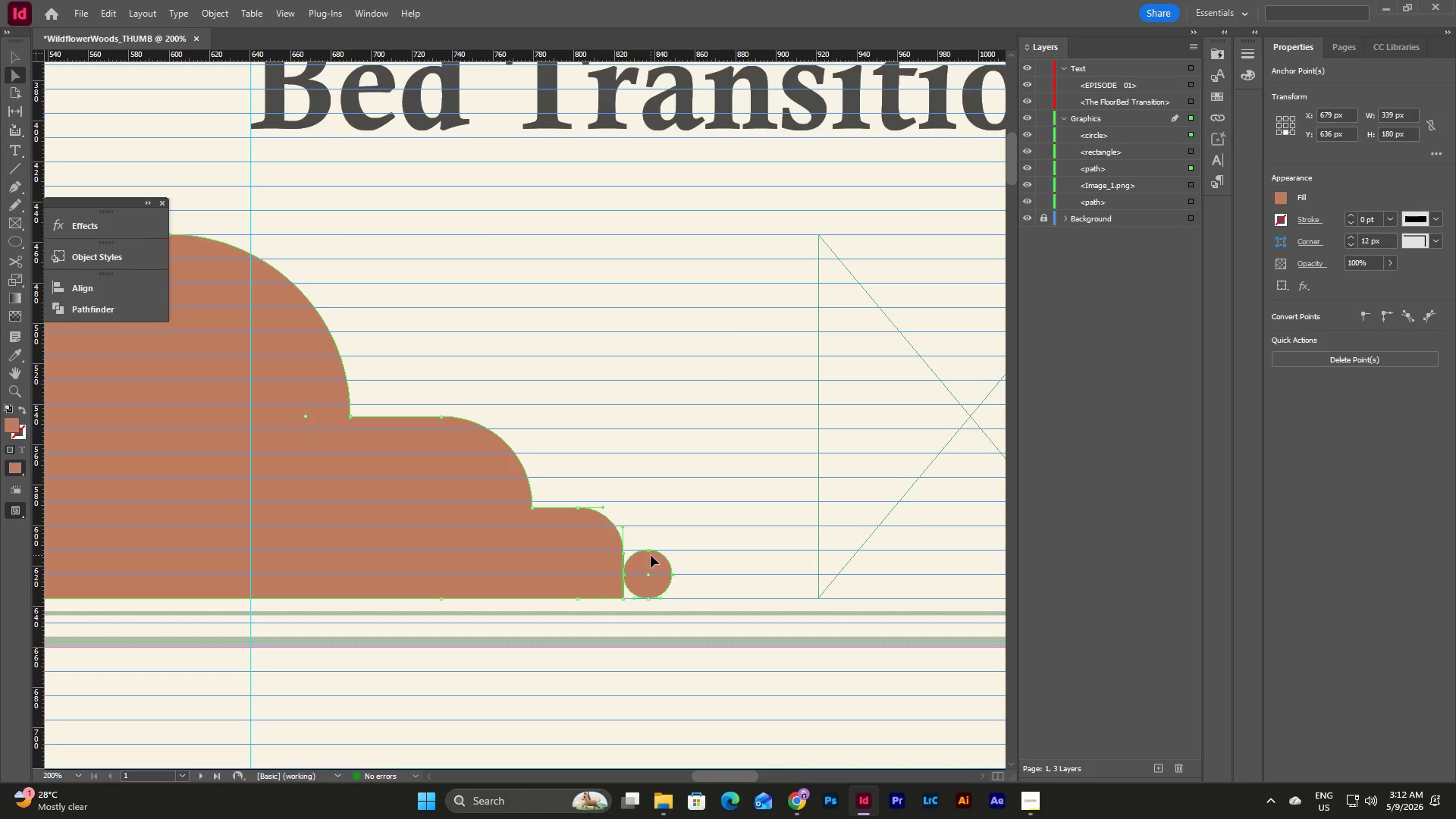 
hold_key(key=ShiftLeft, duration=1.58)
left_click_drag(start_coordinate=[648, 553], to_coordinate=[646, 563])
 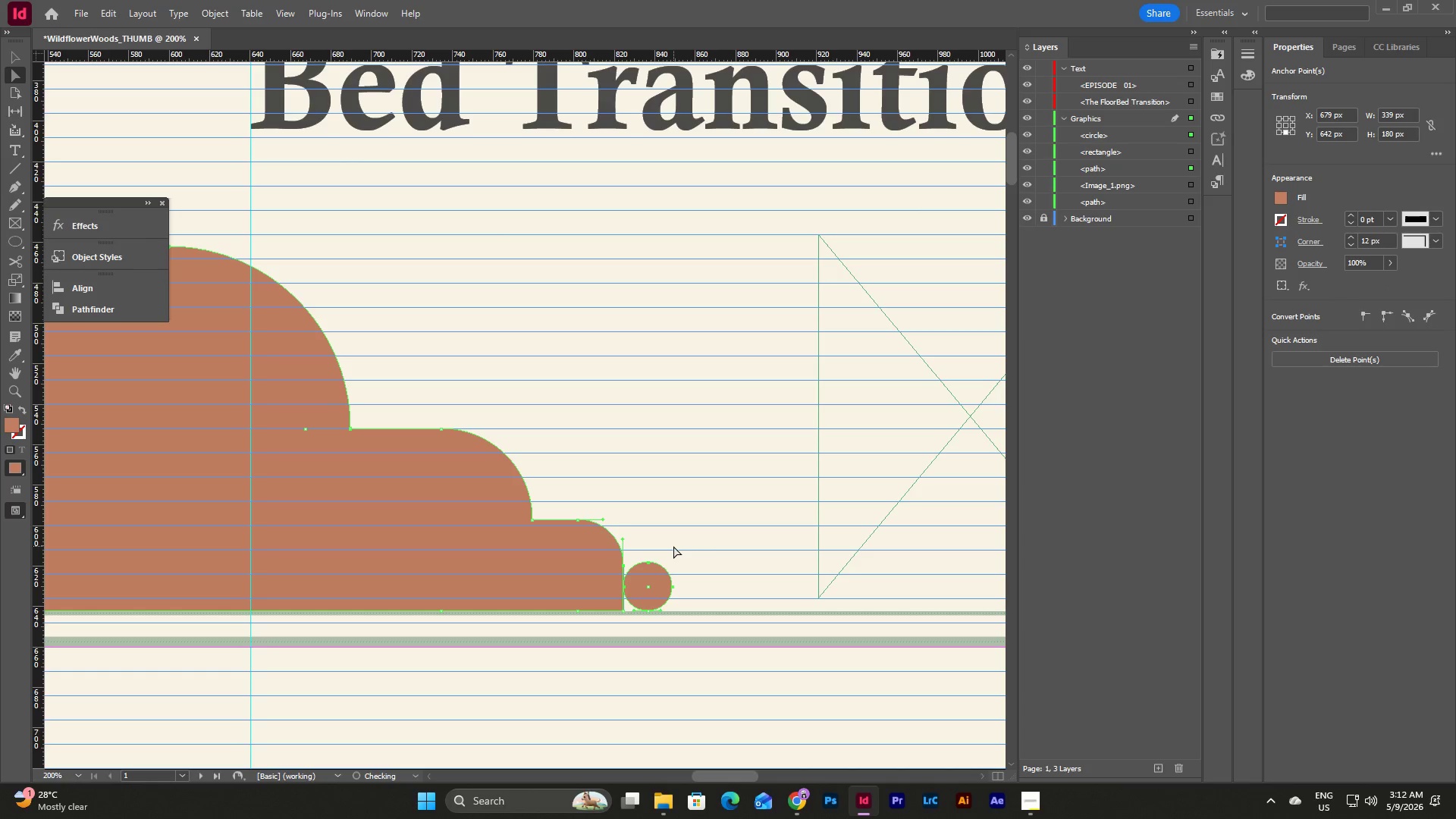 
key(Control+Z)
 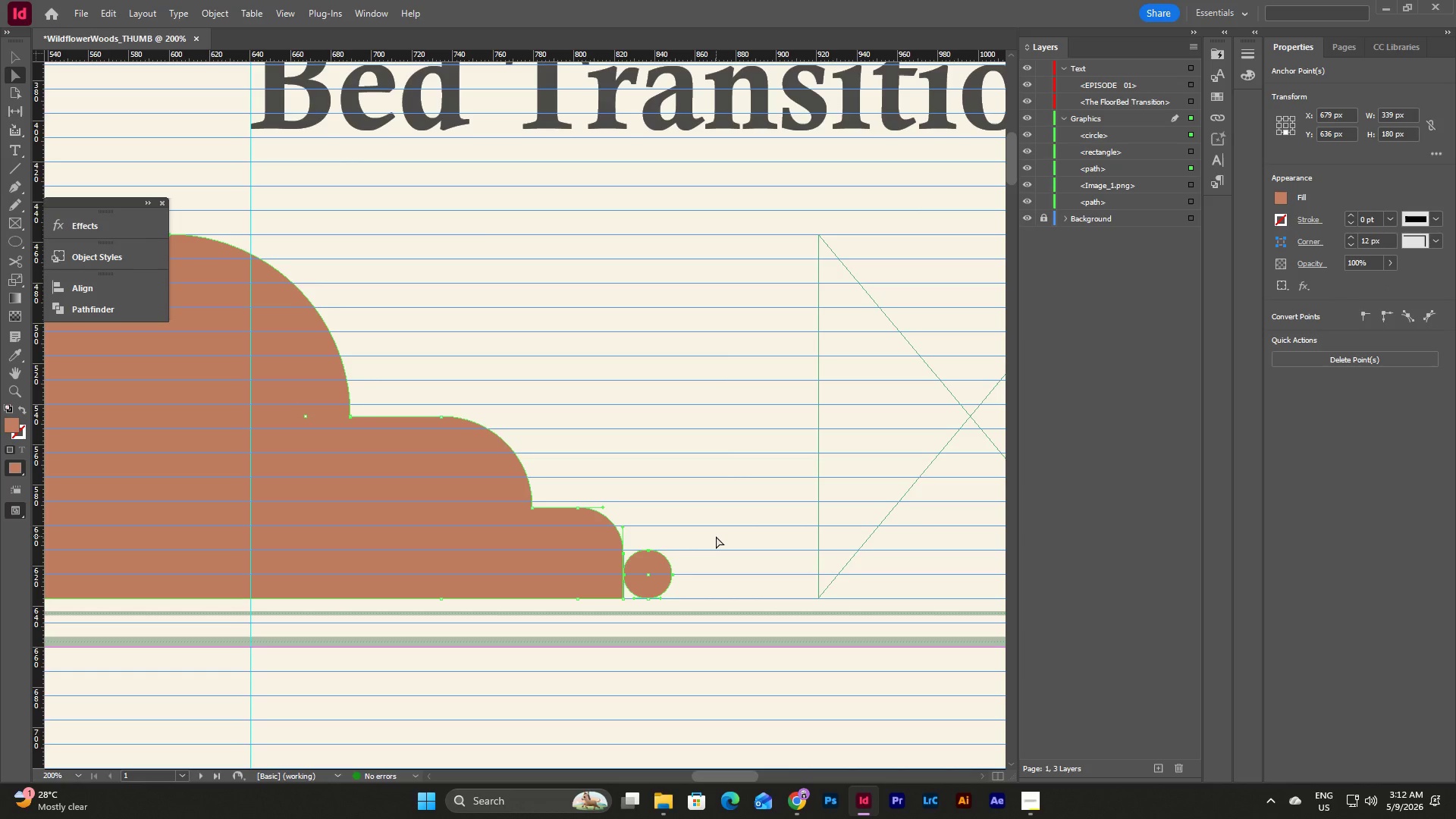 
left_click([716, 536])
 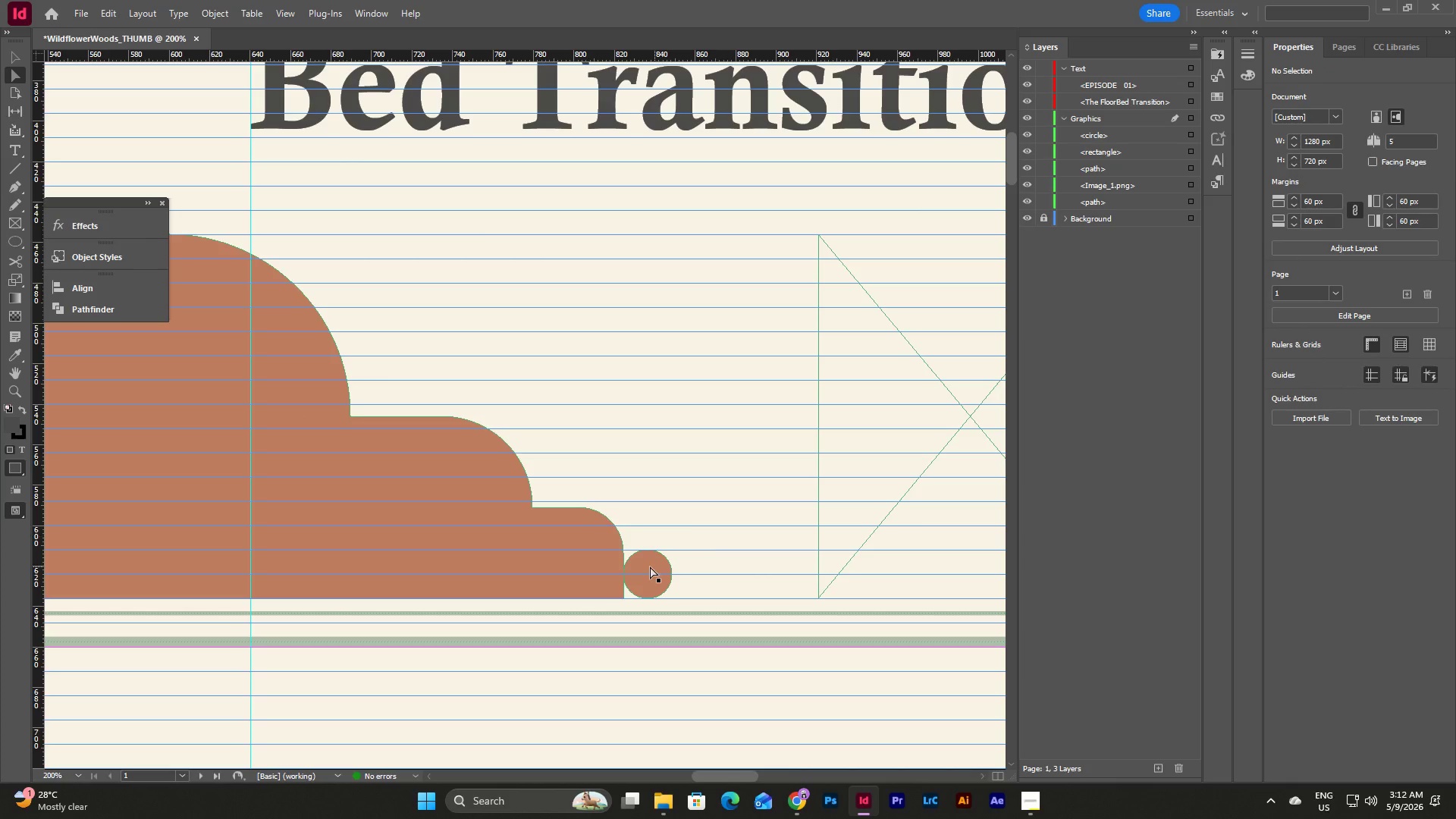 
left_click([648, 566])
 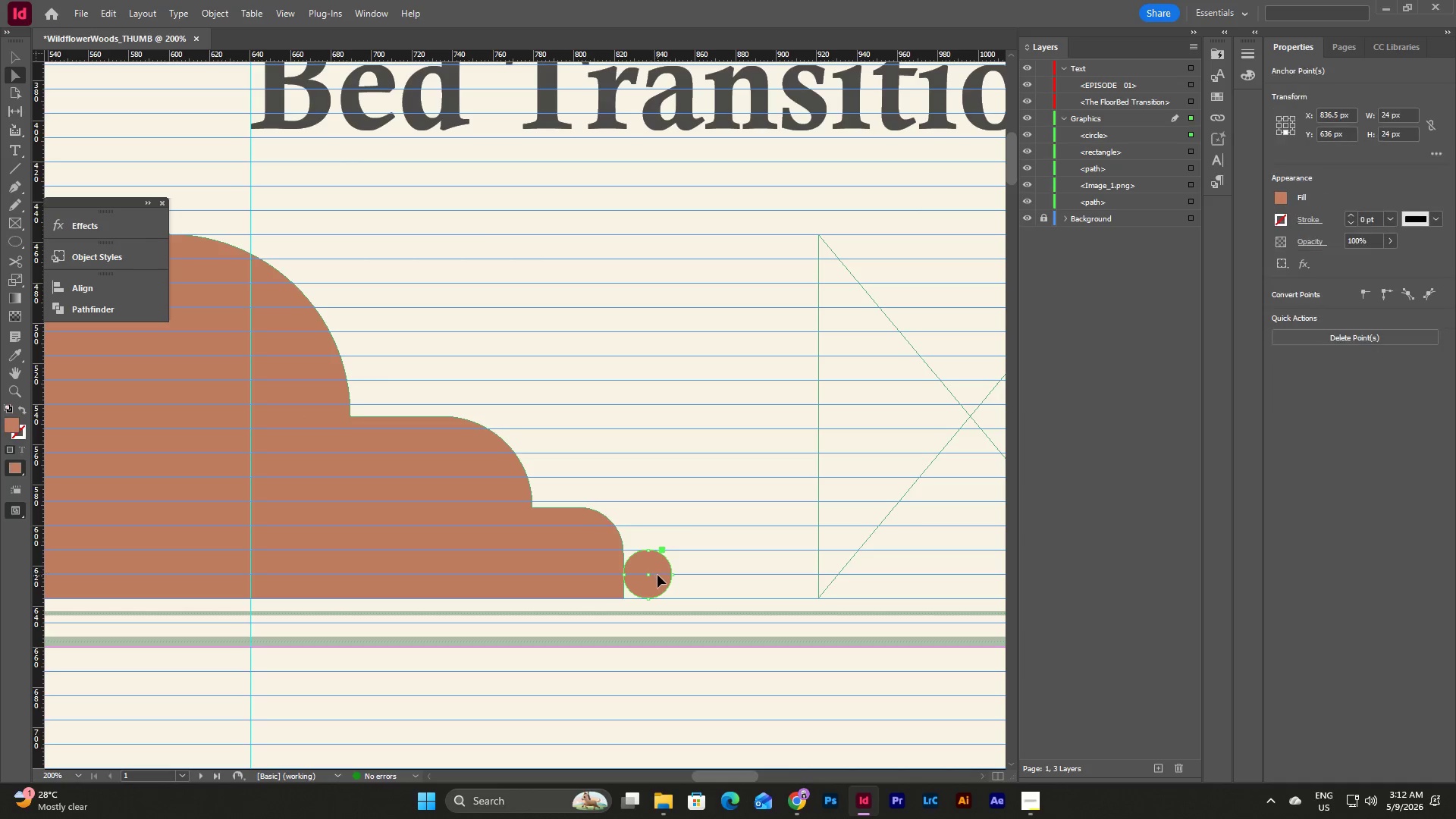 
left_click_drag(start_coordinate=[656, 563], to_coordinate=[630, 566])
 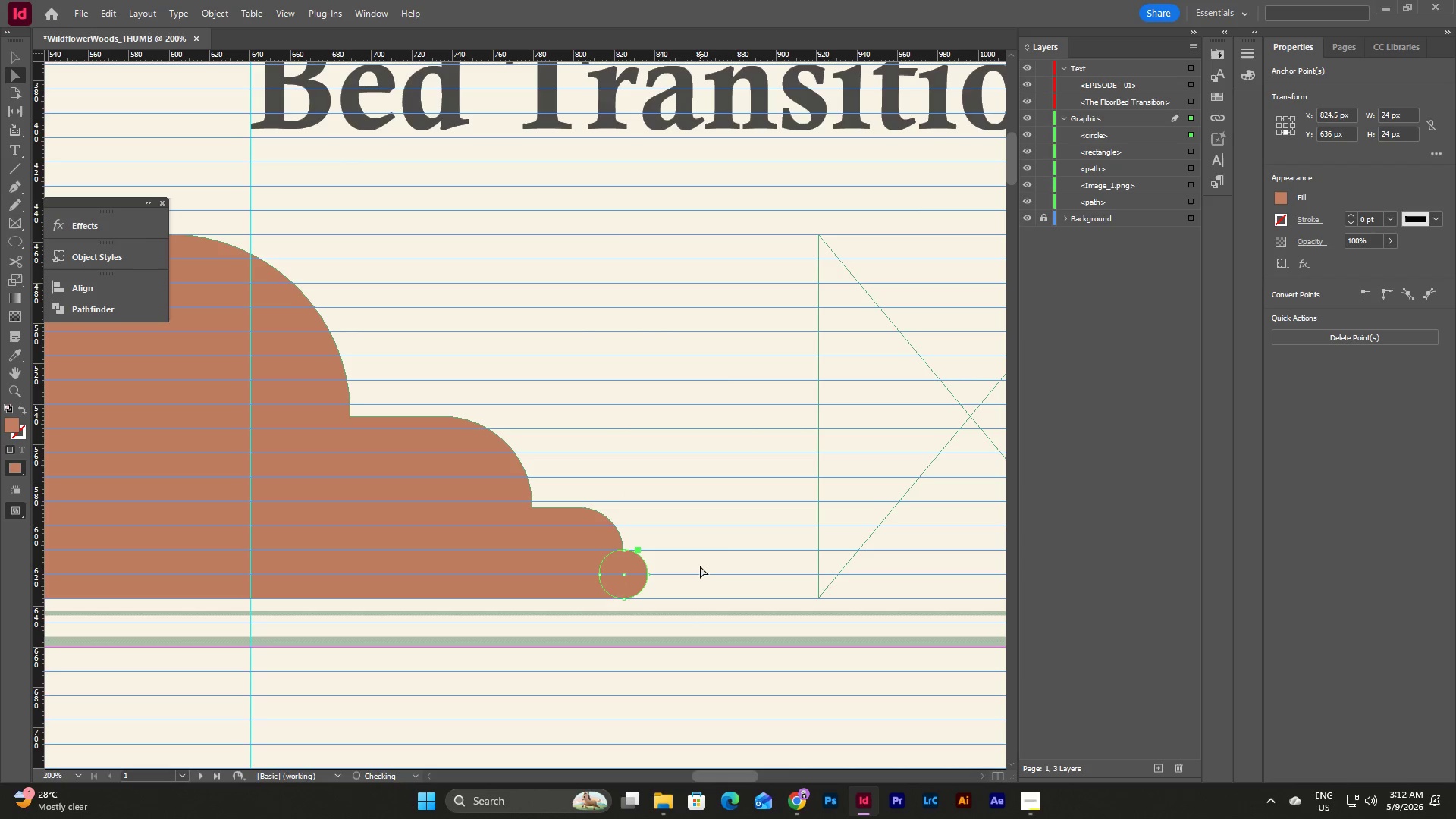 
left_click([700, 566])
 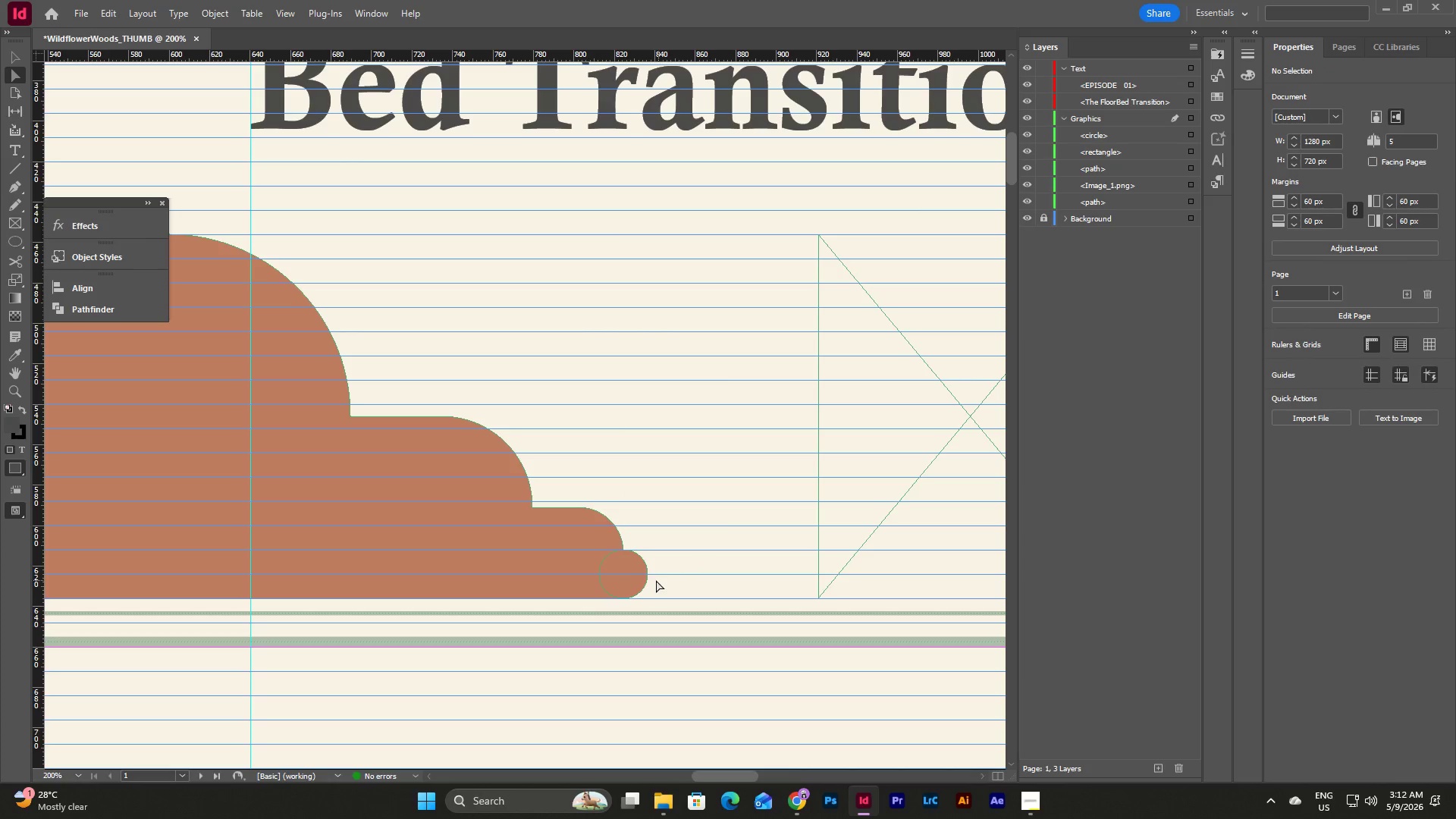 
left_click_drag(start_coordinate=[639, 572], to_coordinate=[634, 573])
 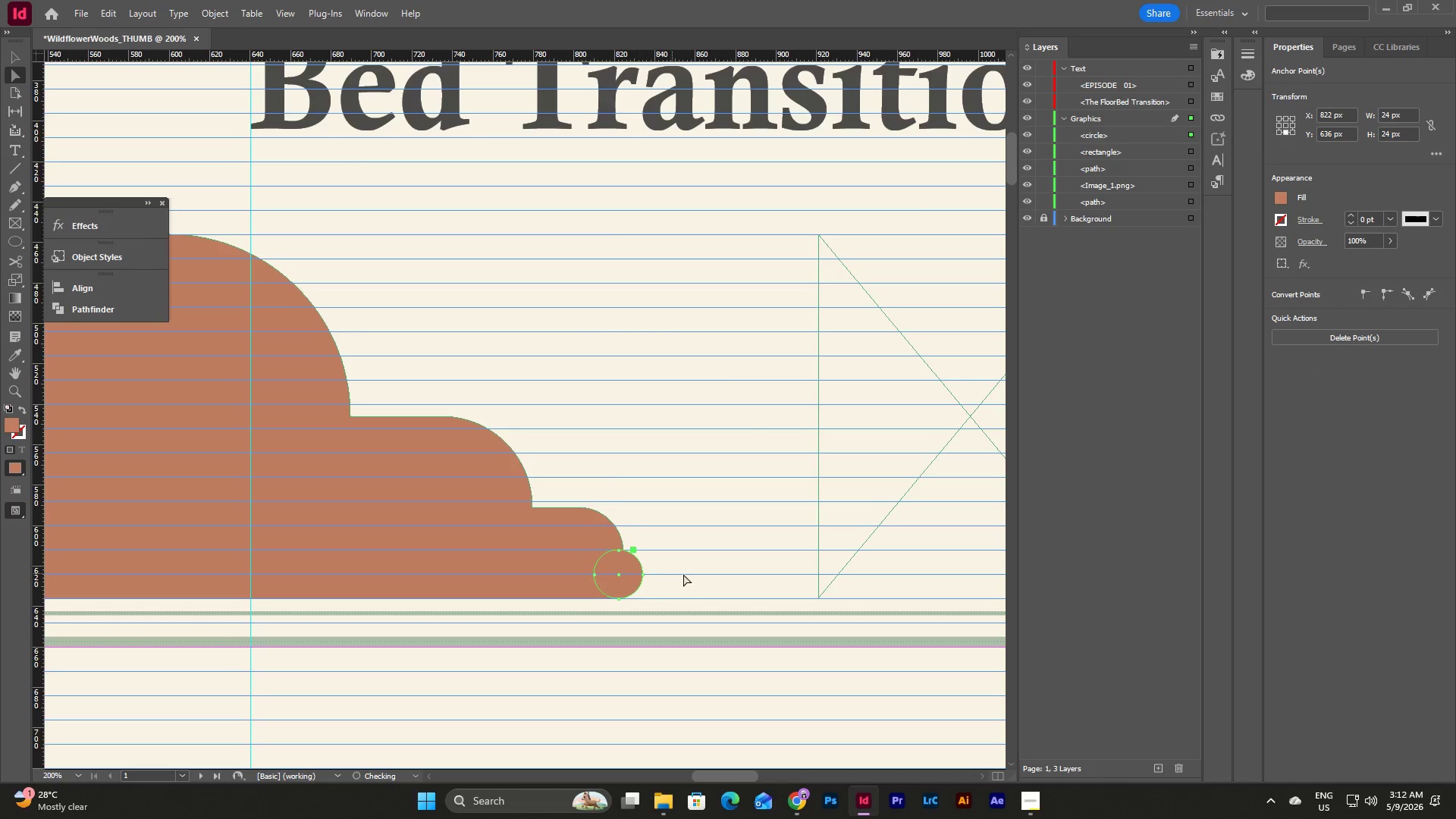 
left_click([683, 574])
 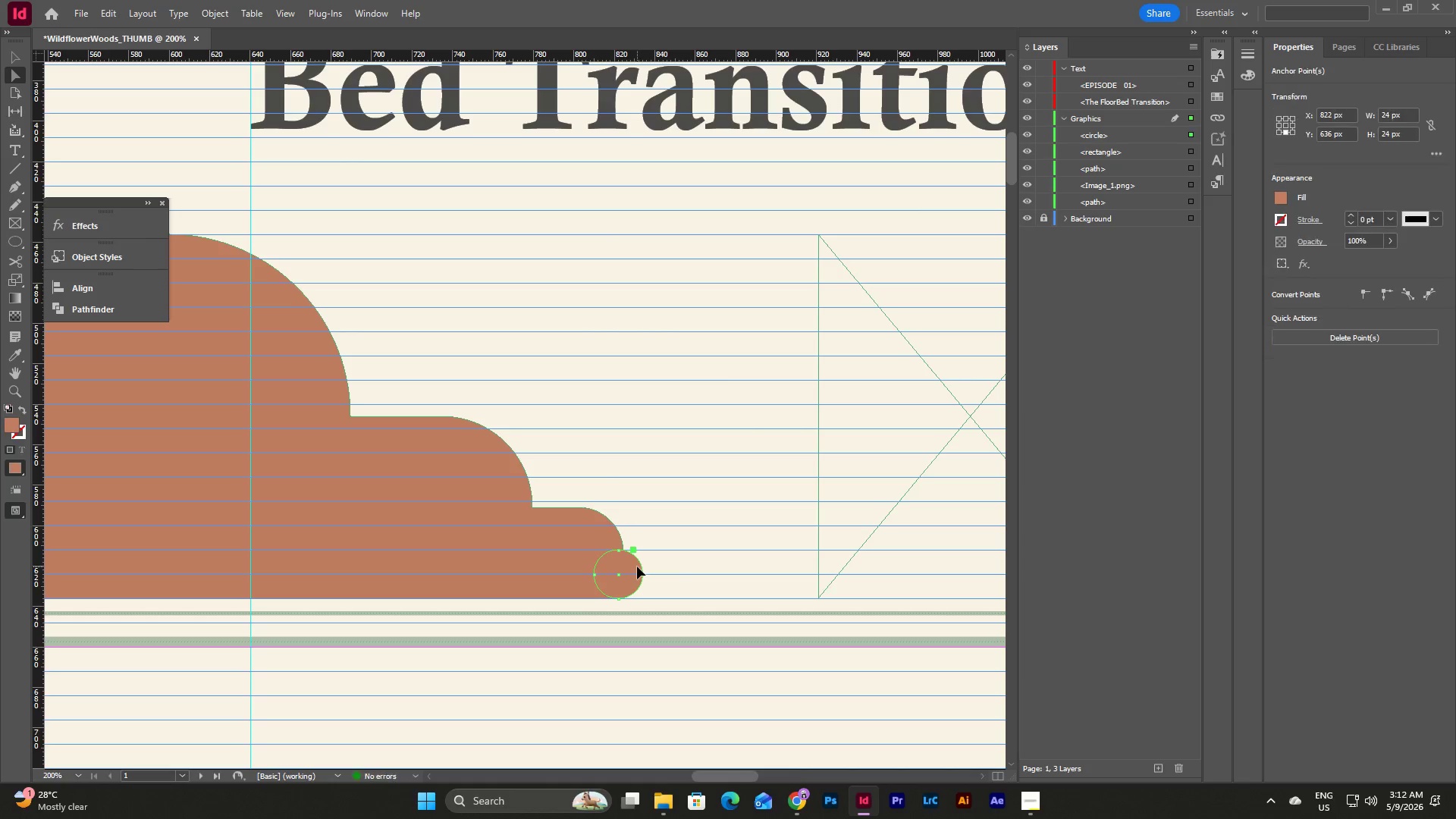 
key(Backspace)
 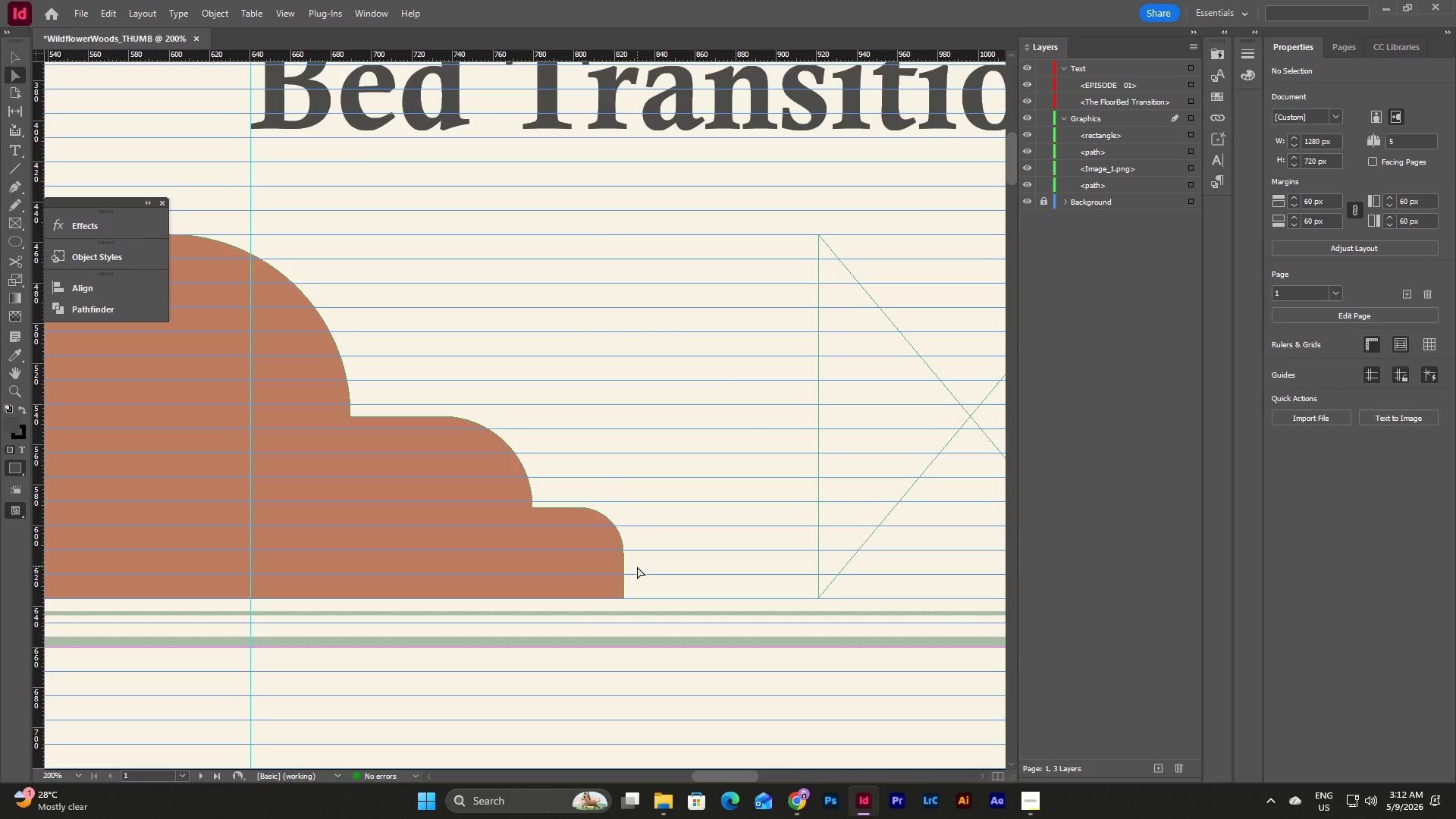 
left_click([704, 582])
 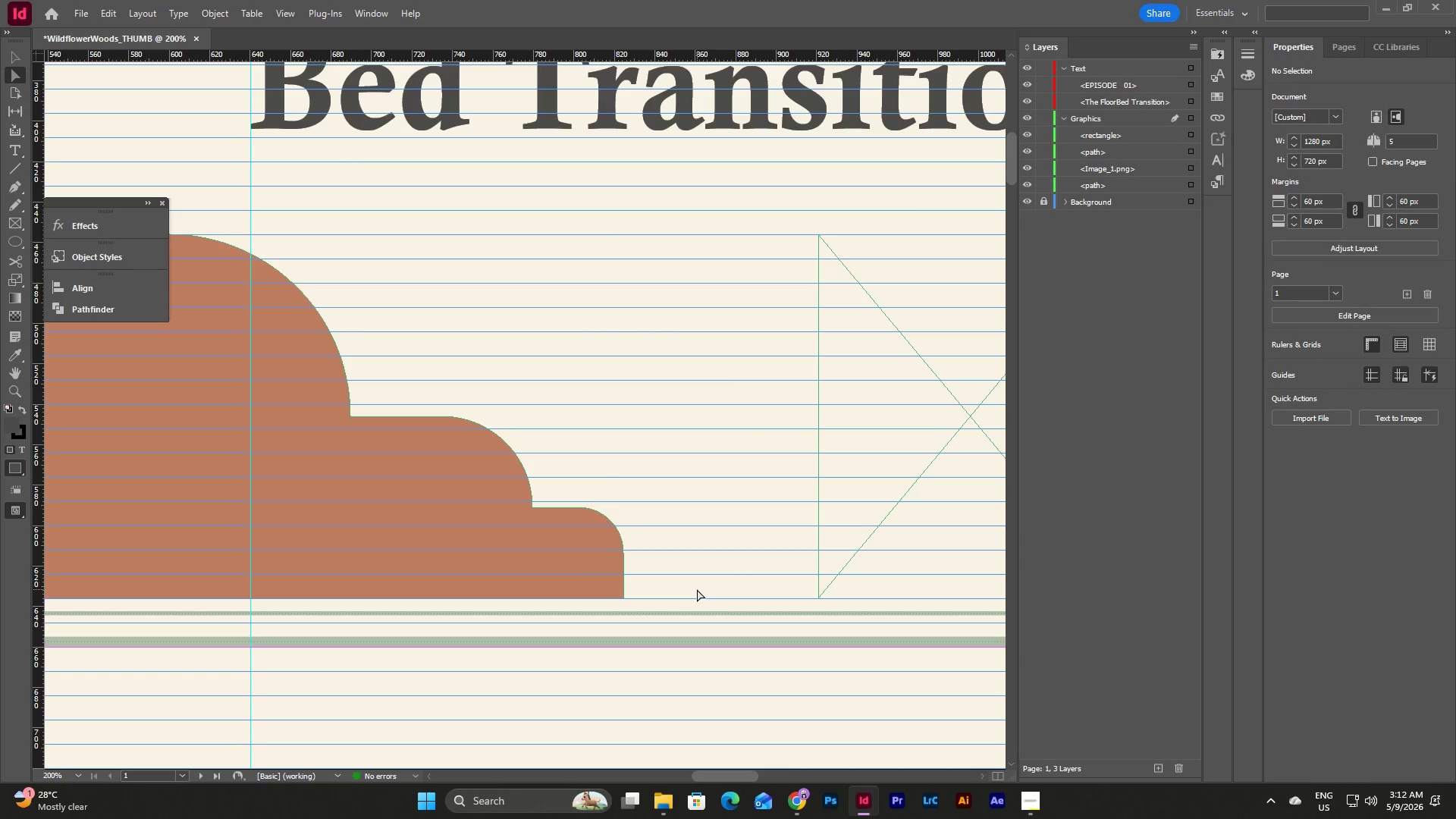 
scroll: coordinate [697, 589], scroll_direction: up, amount: 1.0
 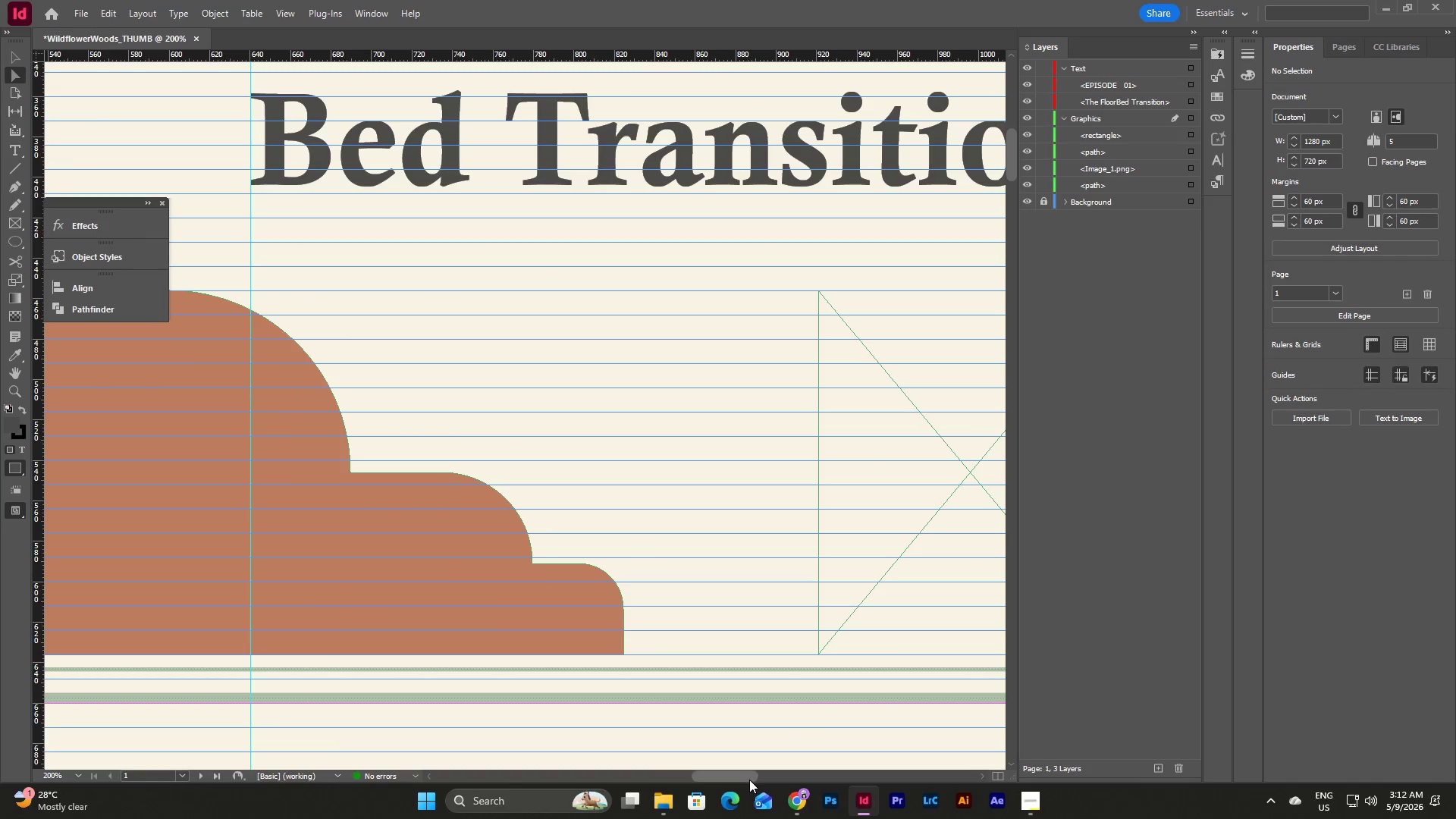 
left_click_drag(start_coordinate=[748, 777], to_coordinate=[723, 778])
 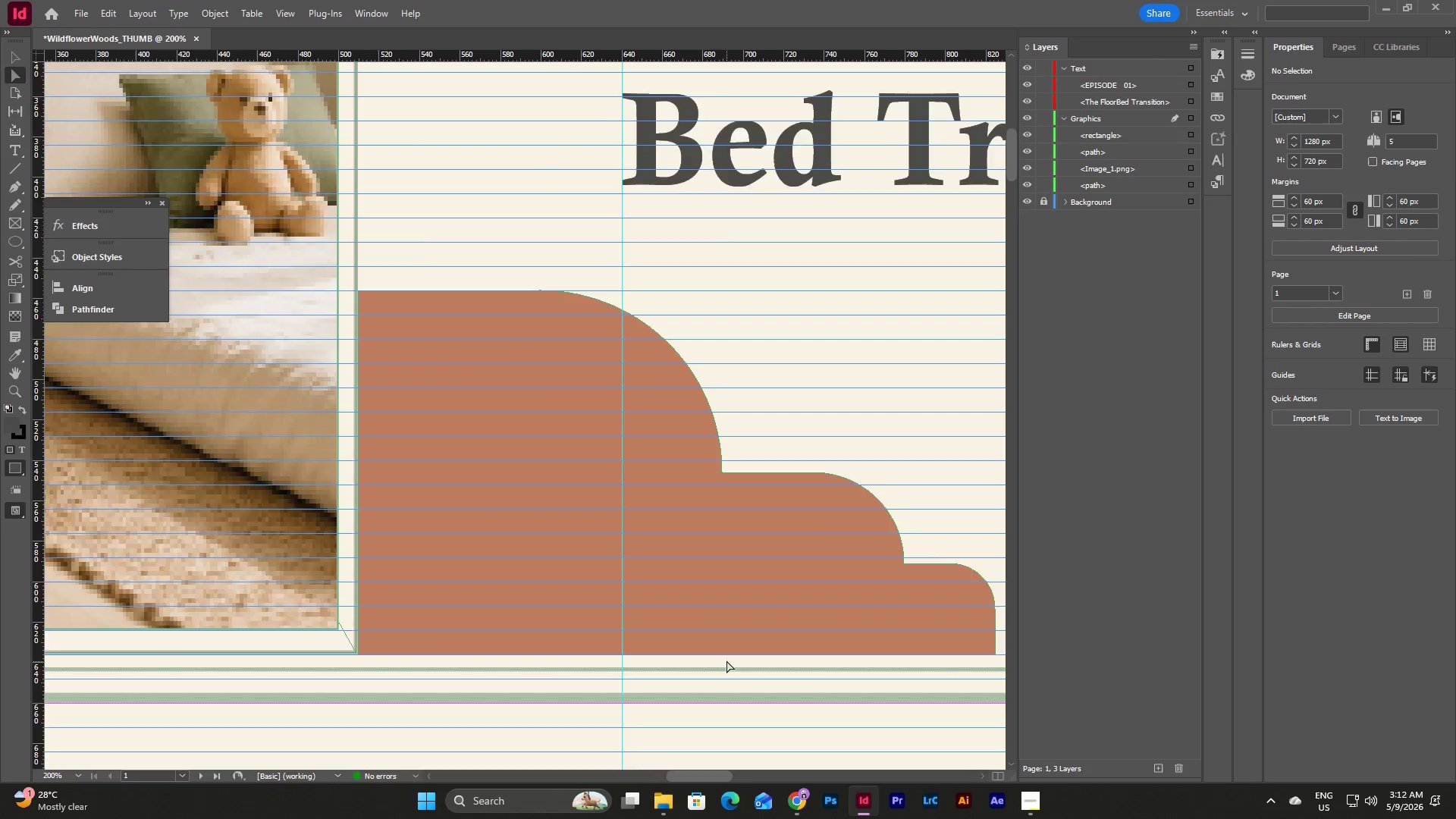 
scroll: coordinate [726, 661], scroll_direction: up, amount: 2.0
 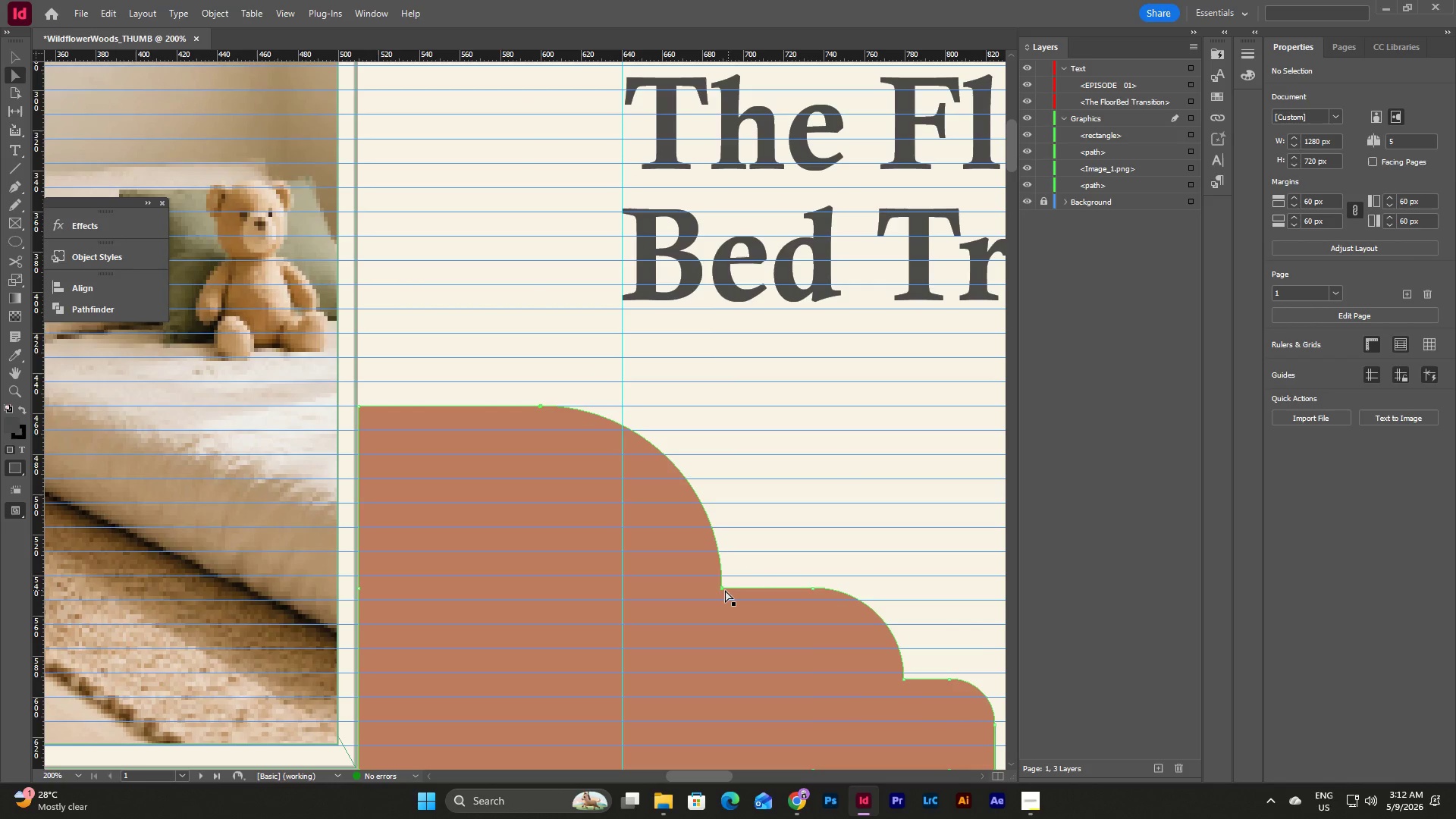 
wait(6.01)
 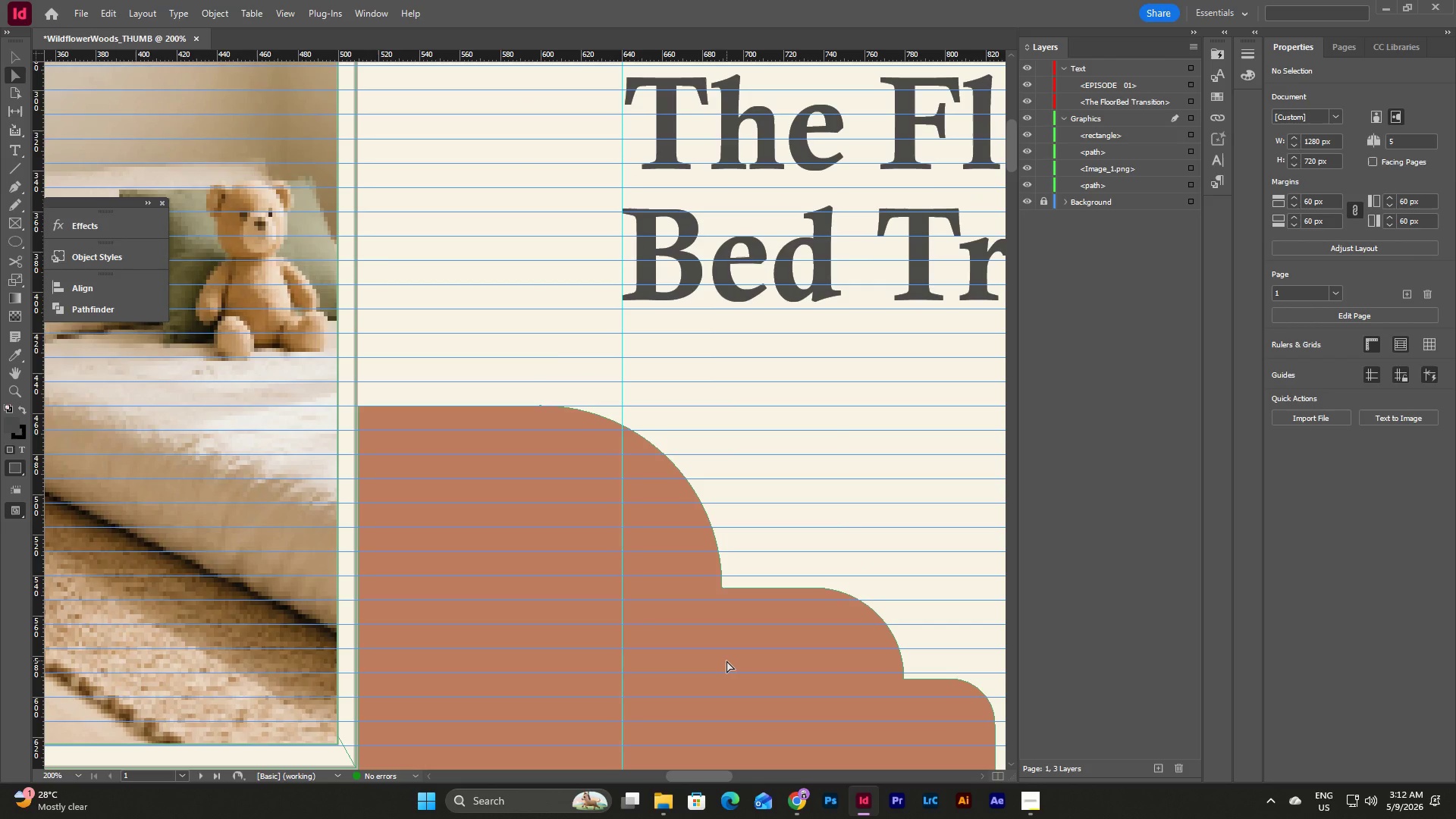 
left_click([16, 265])
 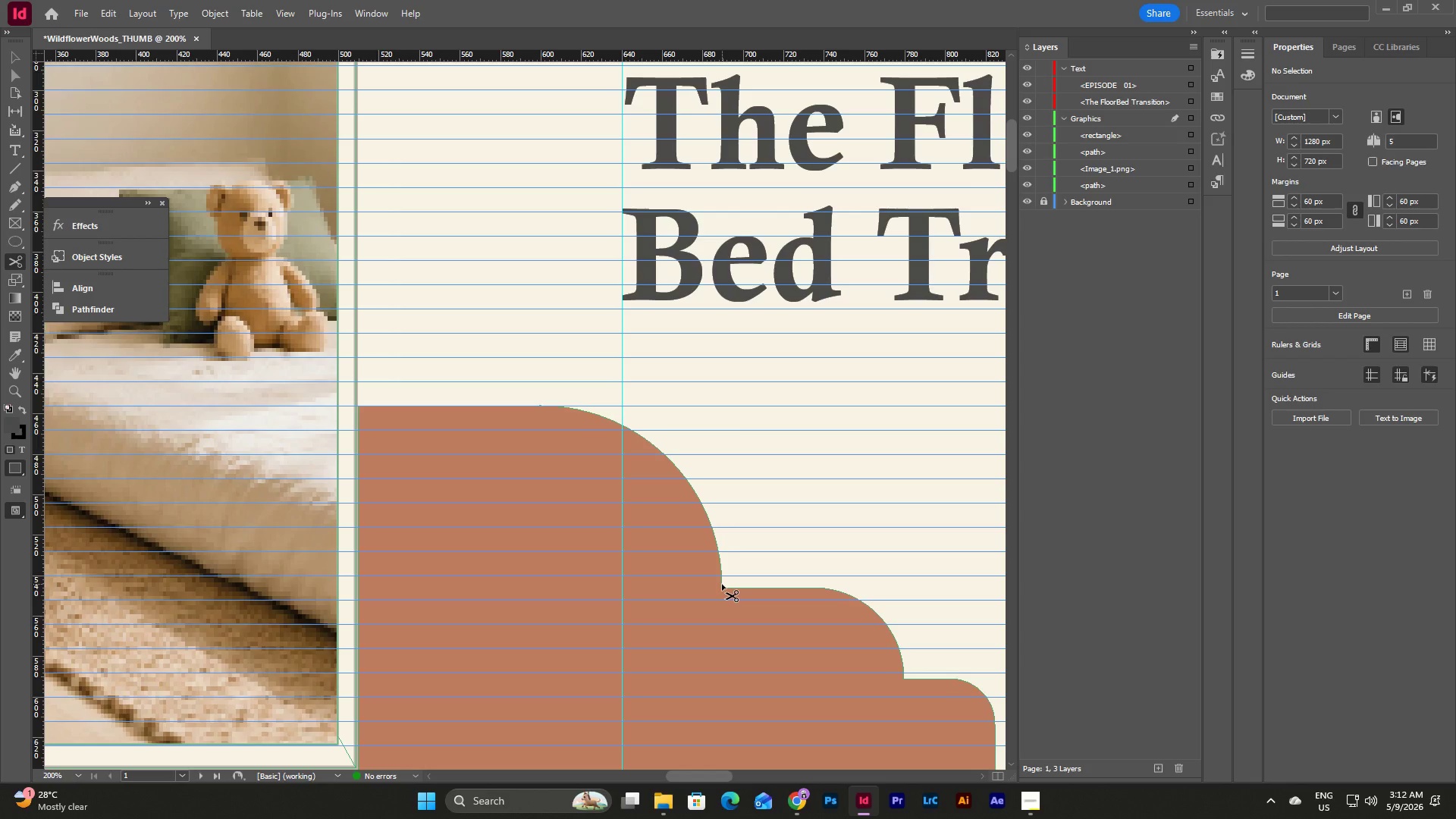 
key(Escape)
 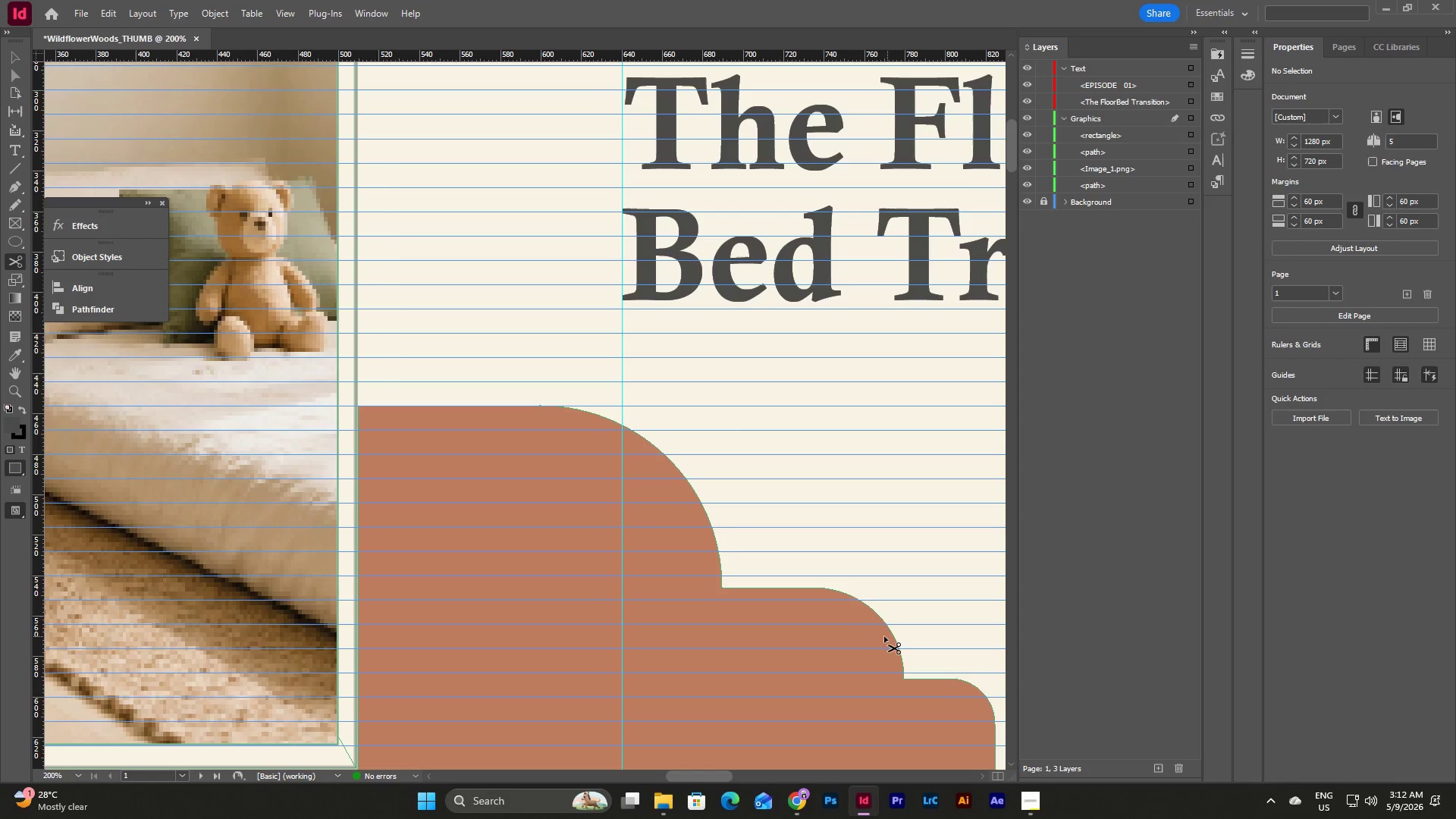 
key(A)
 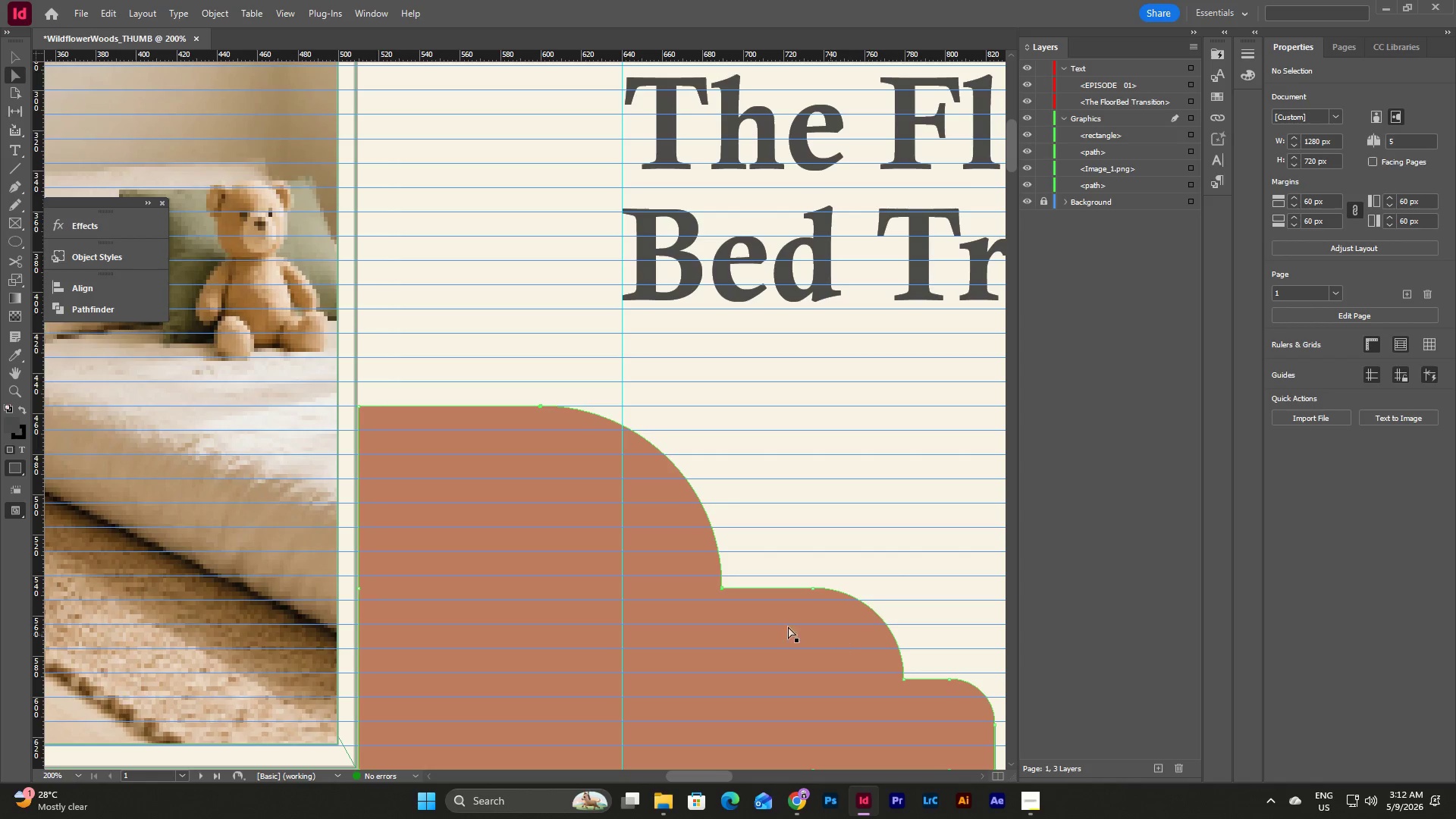 
left_click([780, 625])
 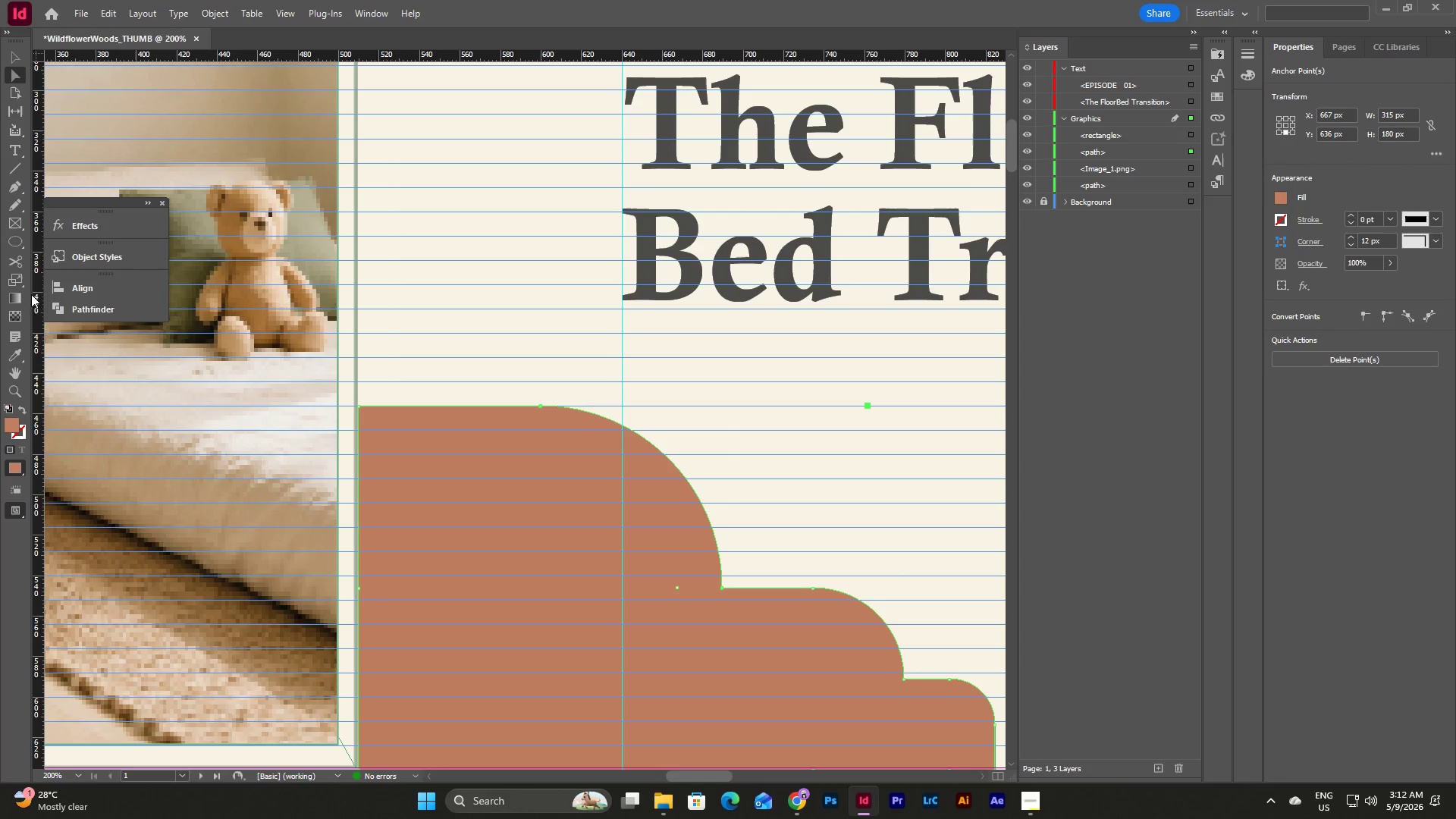 
left_click([18, 262])
 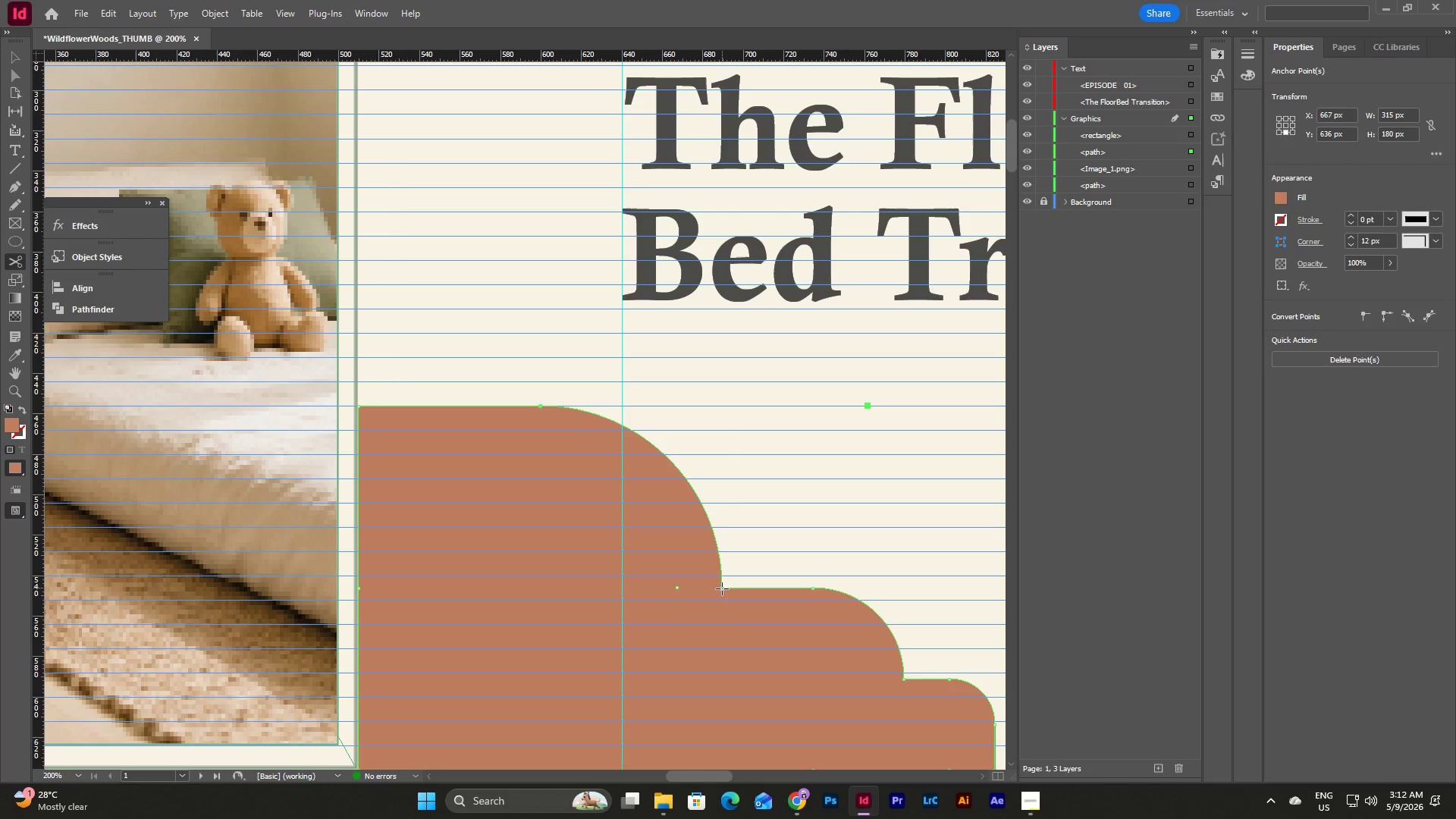 
left_click_drag(start_coordinate=[722, 588], to_coordinate=[783, 604])
 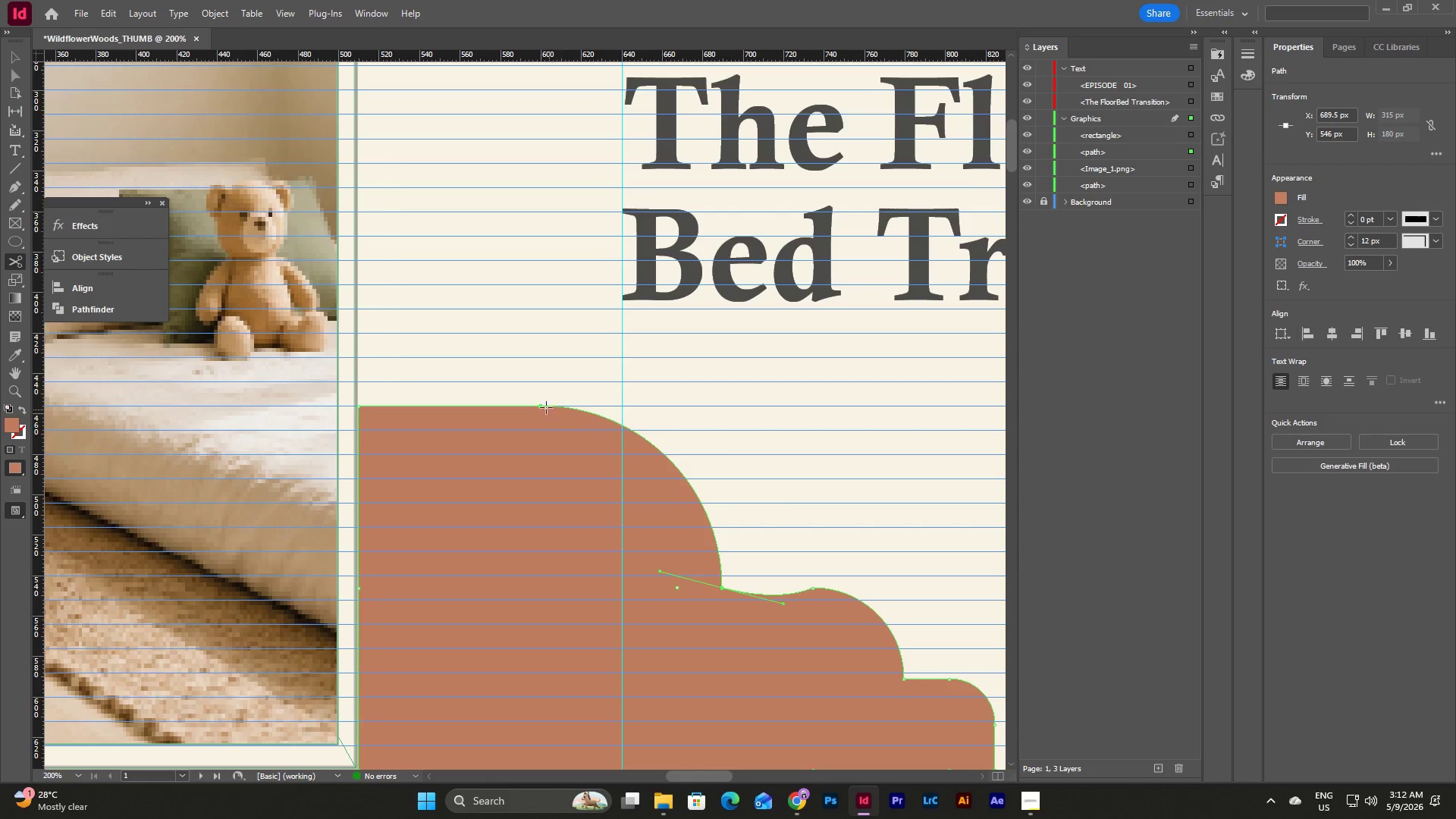 
left_click_drag(start_coordinate=[539, 407], to_coordinate=[636, 466])
 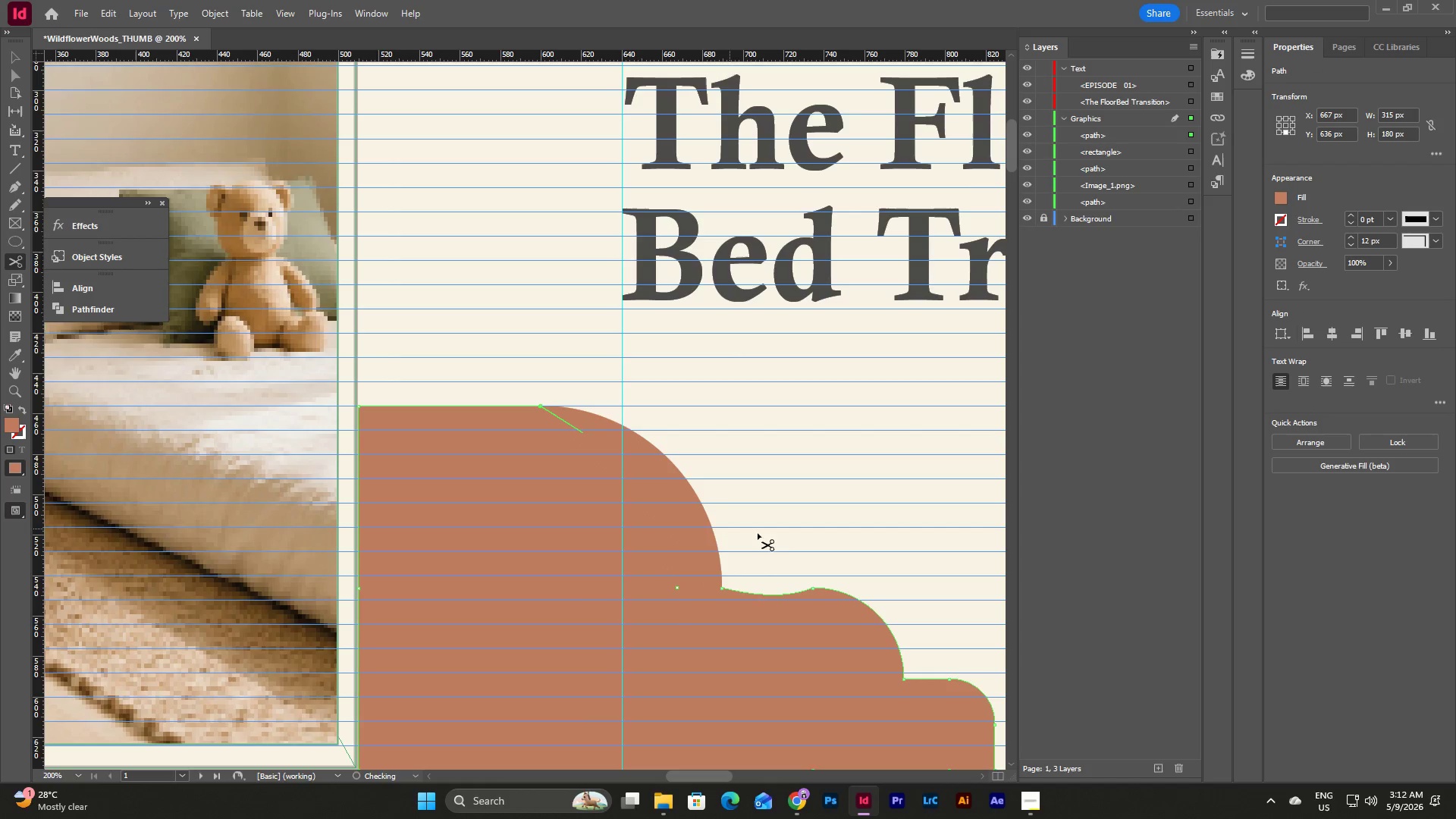 
key(Control+Z)
 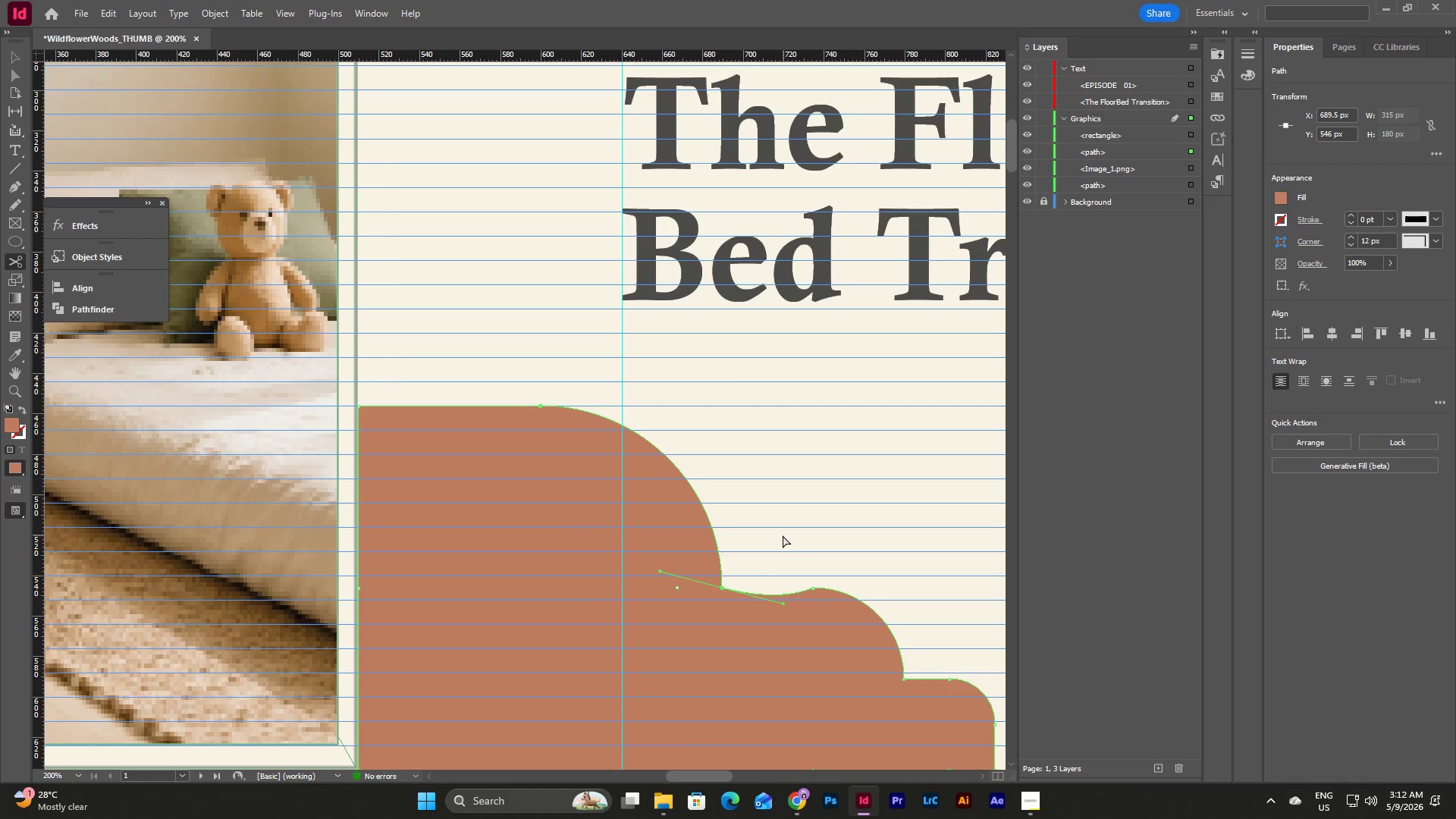 
key(Control+Z)
 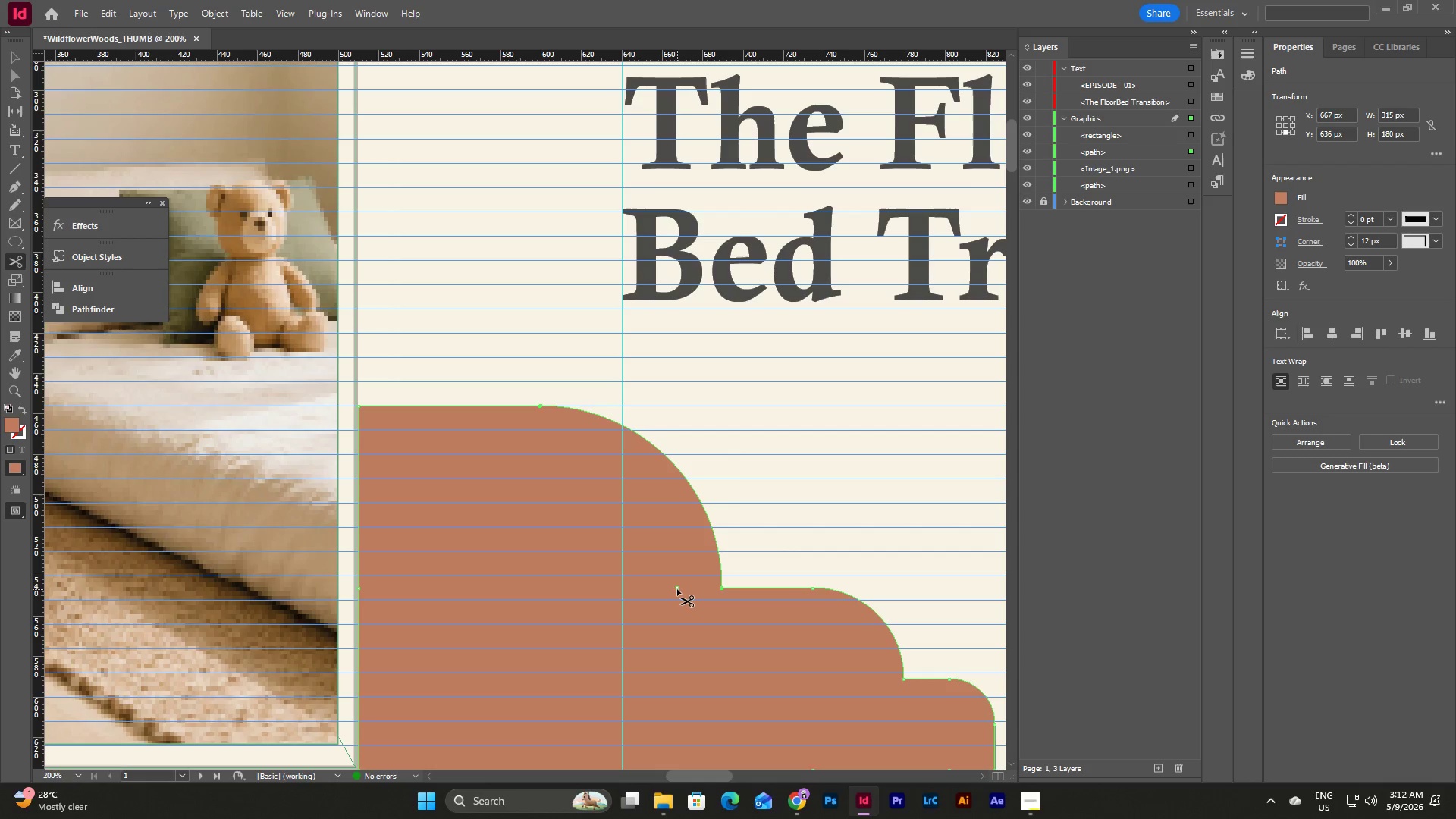 
left_click_drag(start_coordinate=[678, 588], to_coordinate=[648, 599])
 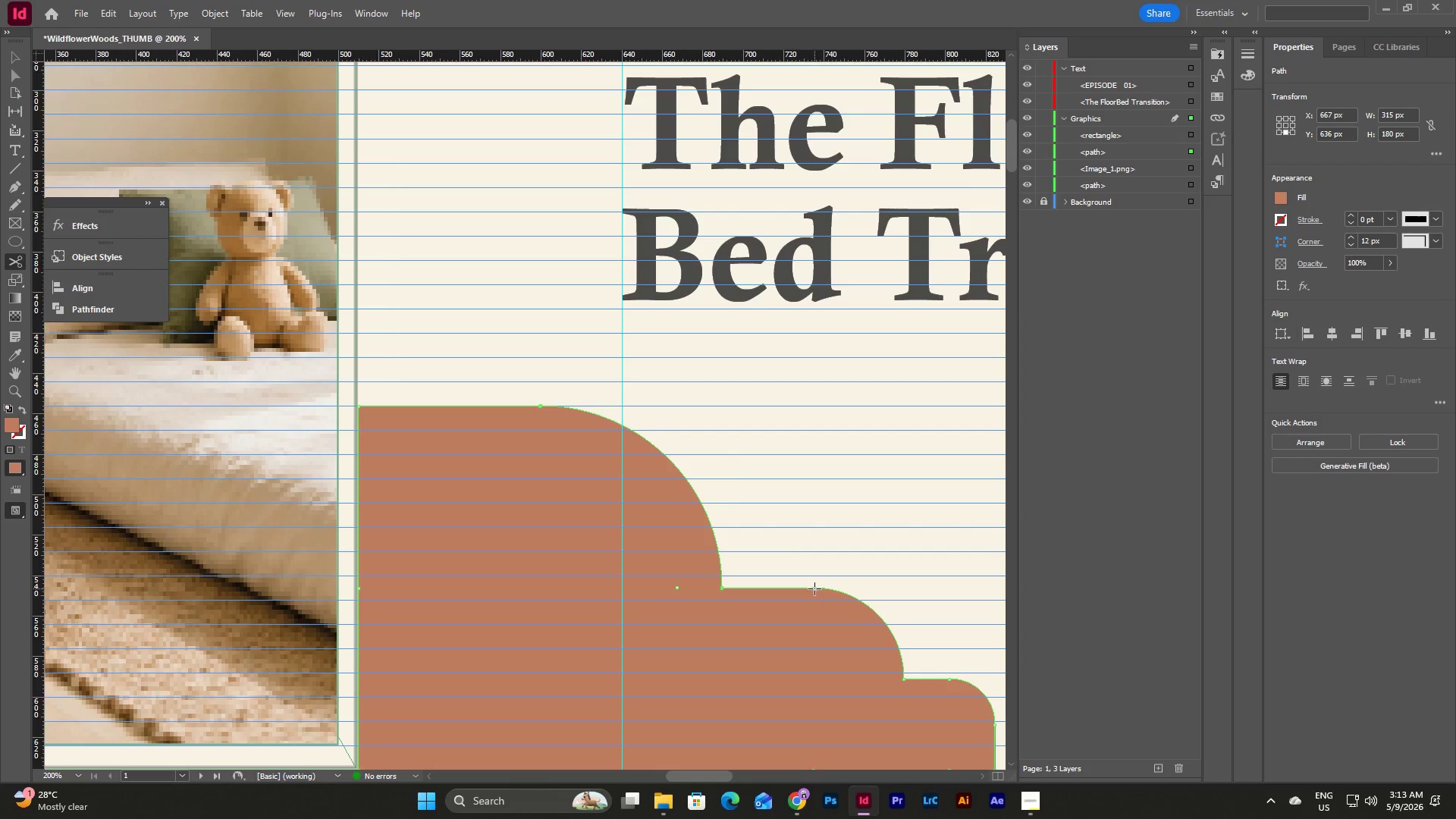 
left_click_drag(start_coordinate=[814, 588], to_coordinate=[908, 582])
 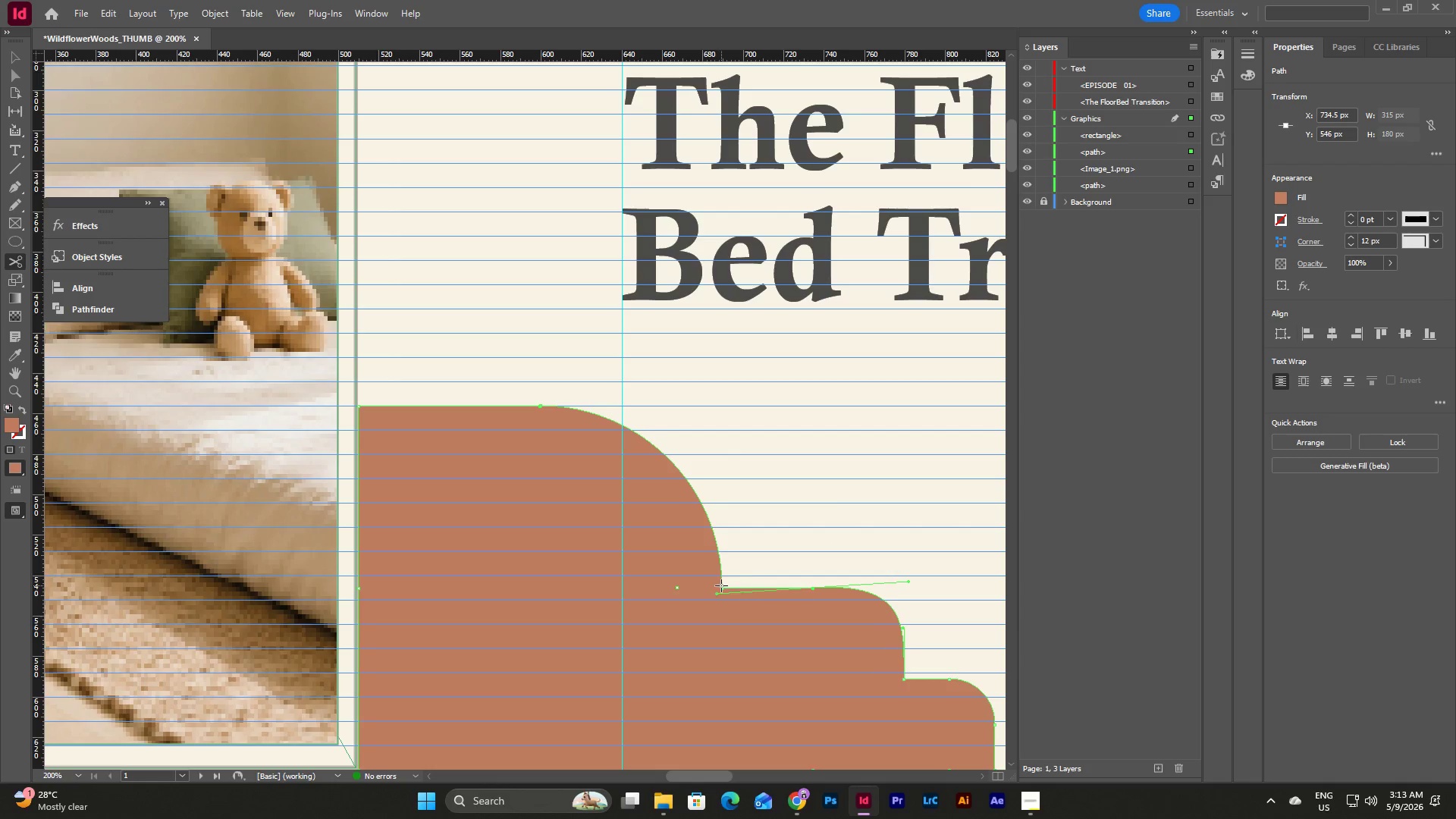 
left_click_drag(start_coordinate=[722, 587], to_coordinate=[812, 586])
 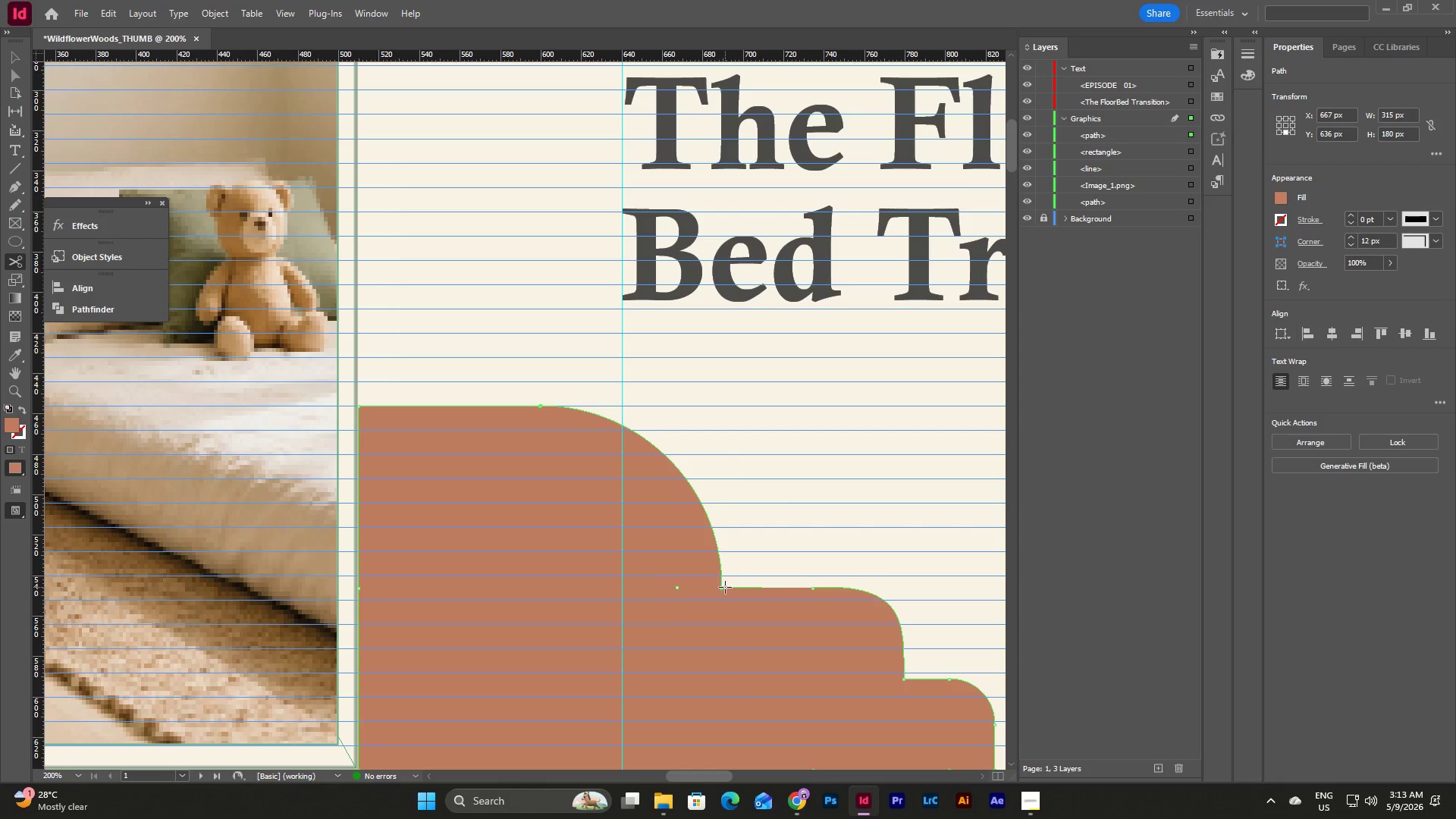 
left_click_drag(start_coordinate=[723, 588], to_coordinate=[717, 622])
 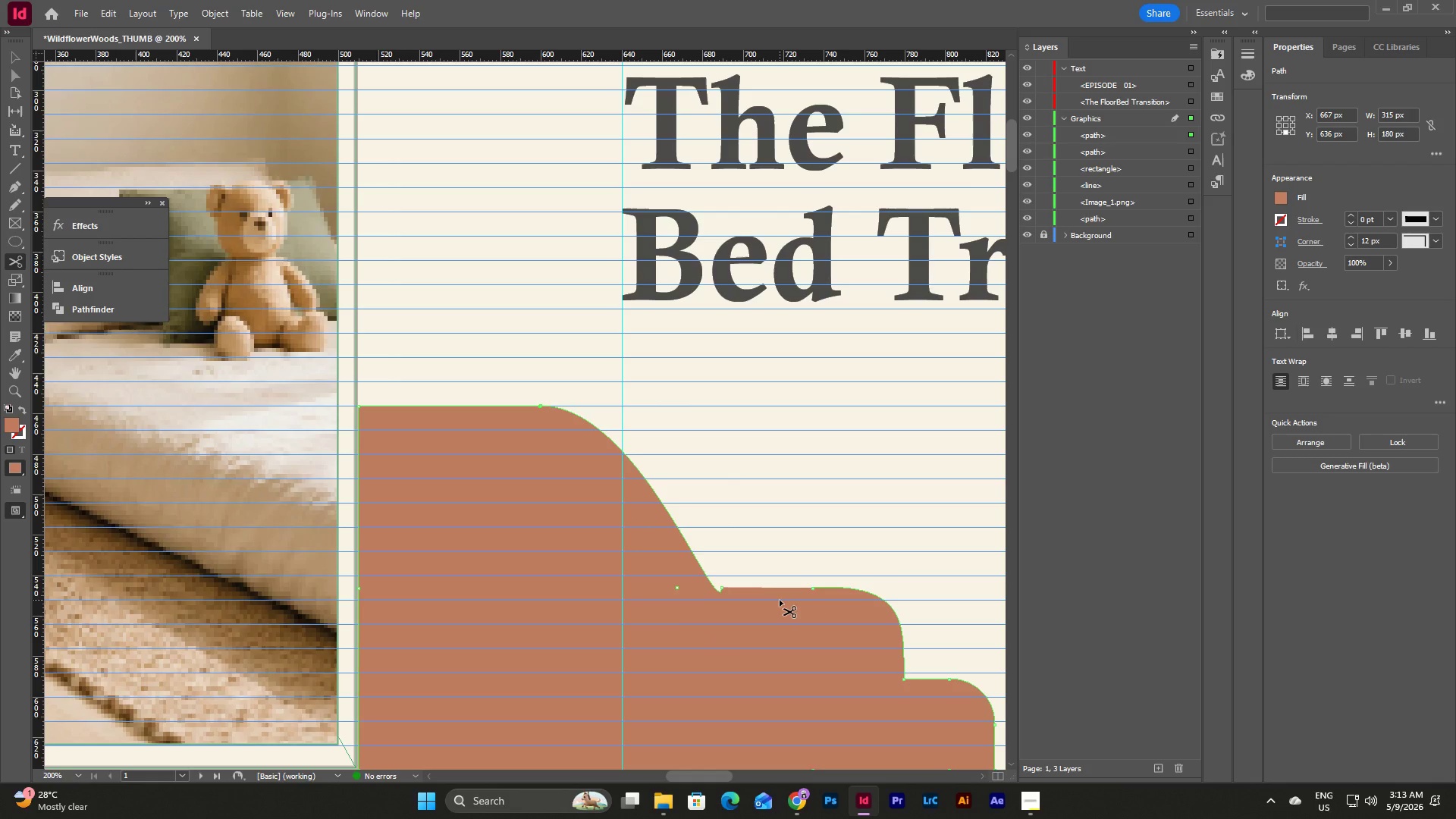 
key(Control+Z)
 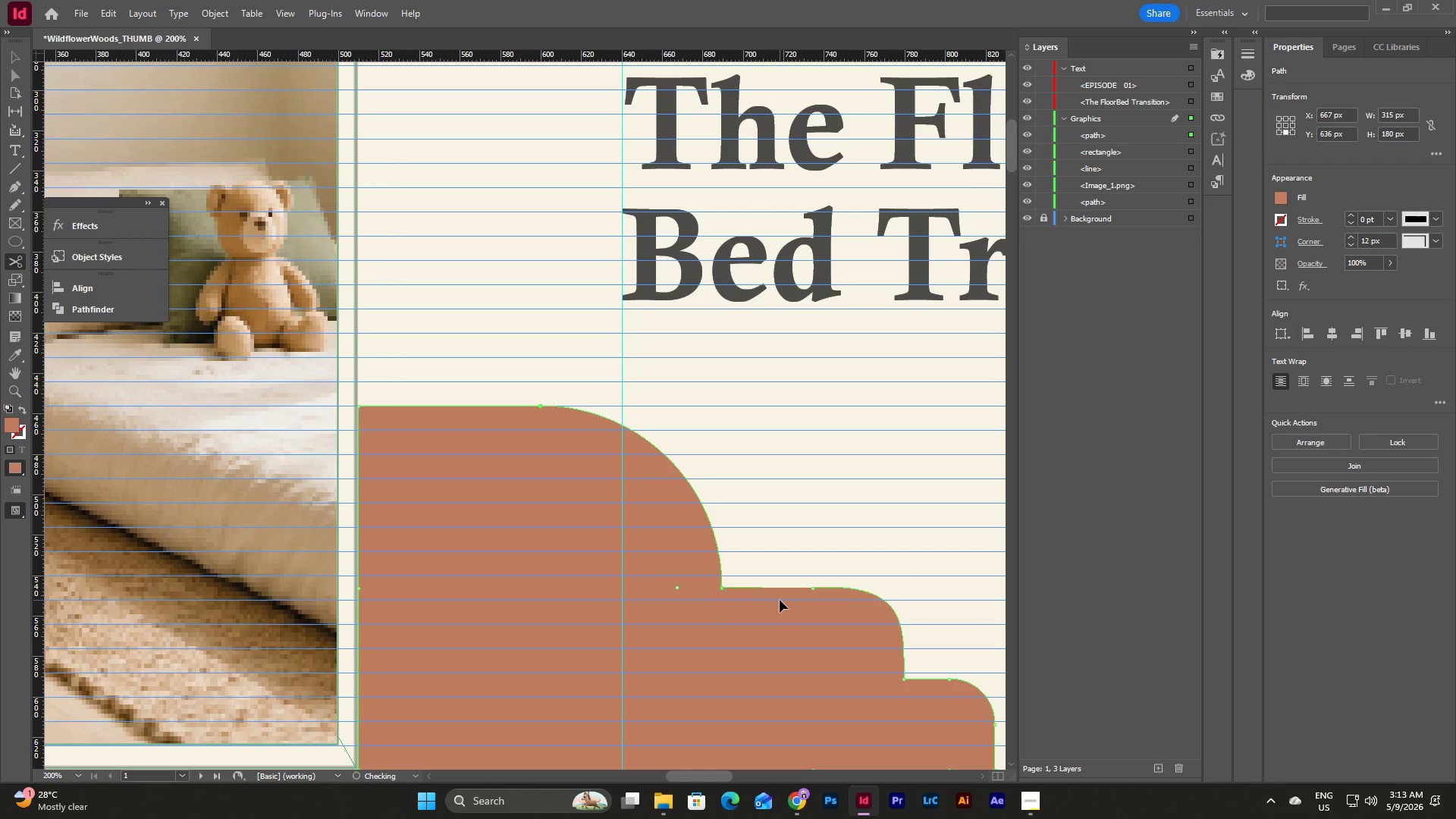 
key(Control+Z)
 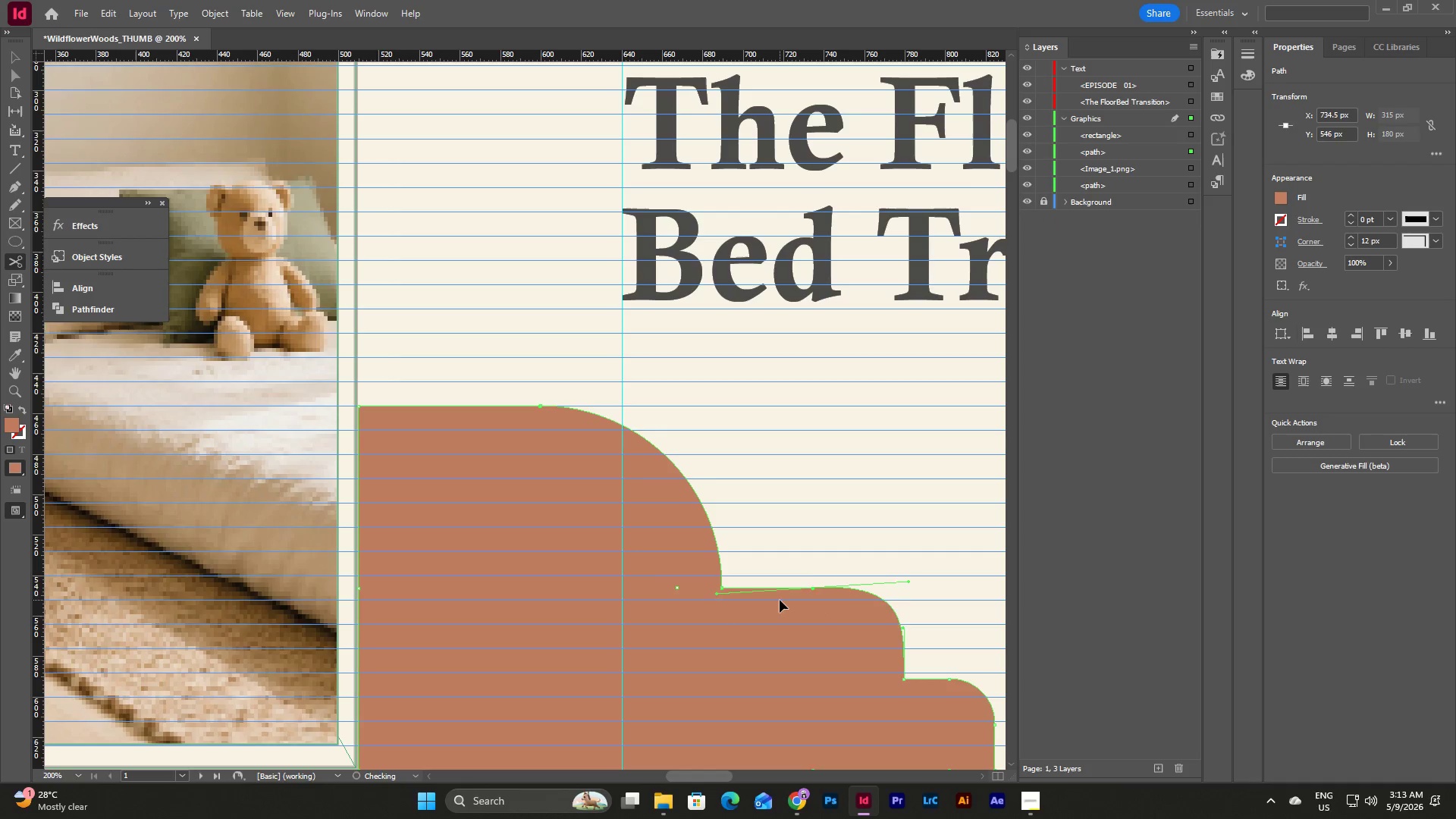 
key(Control+Z)
 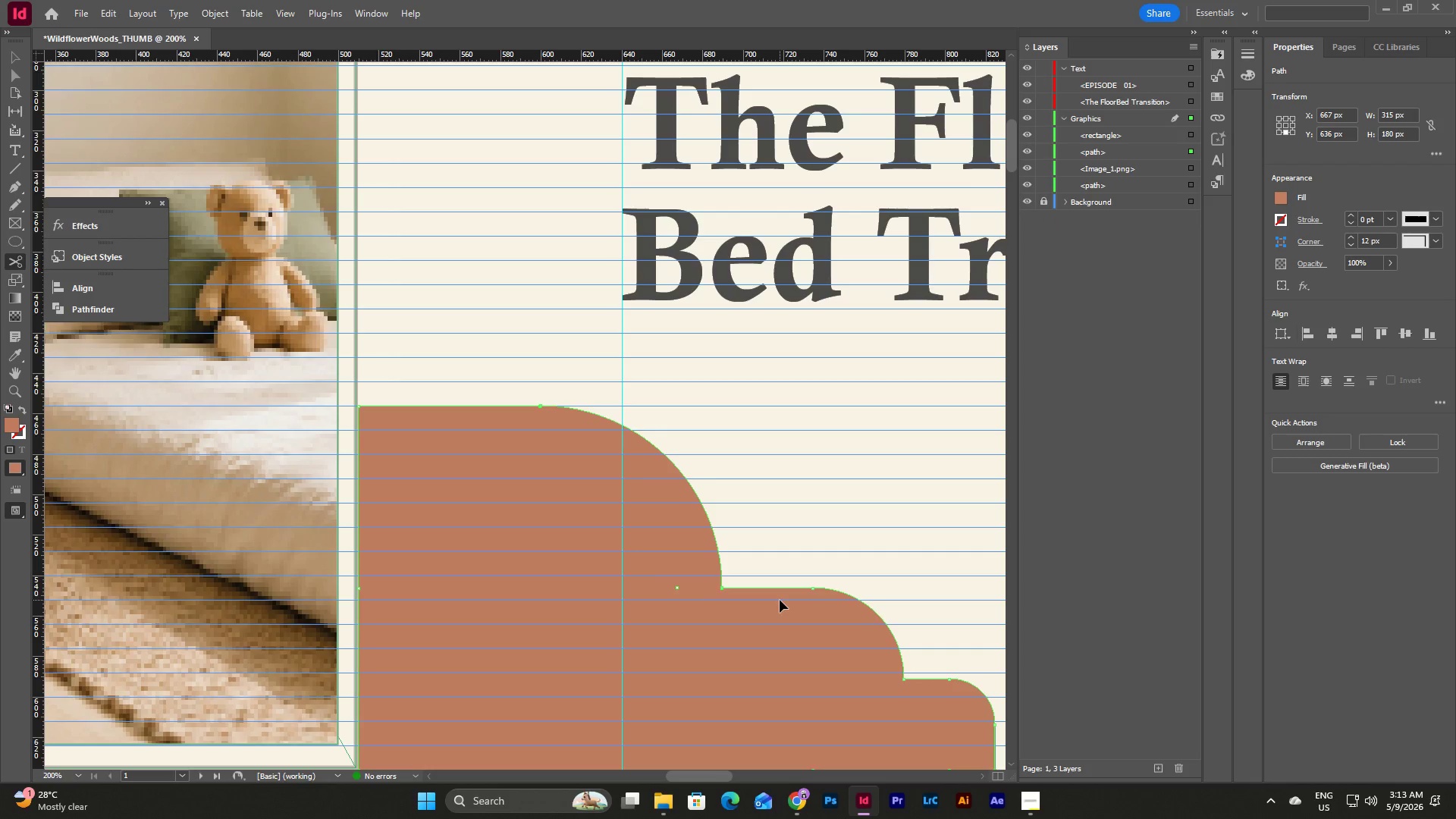 
key(Control+Z)
 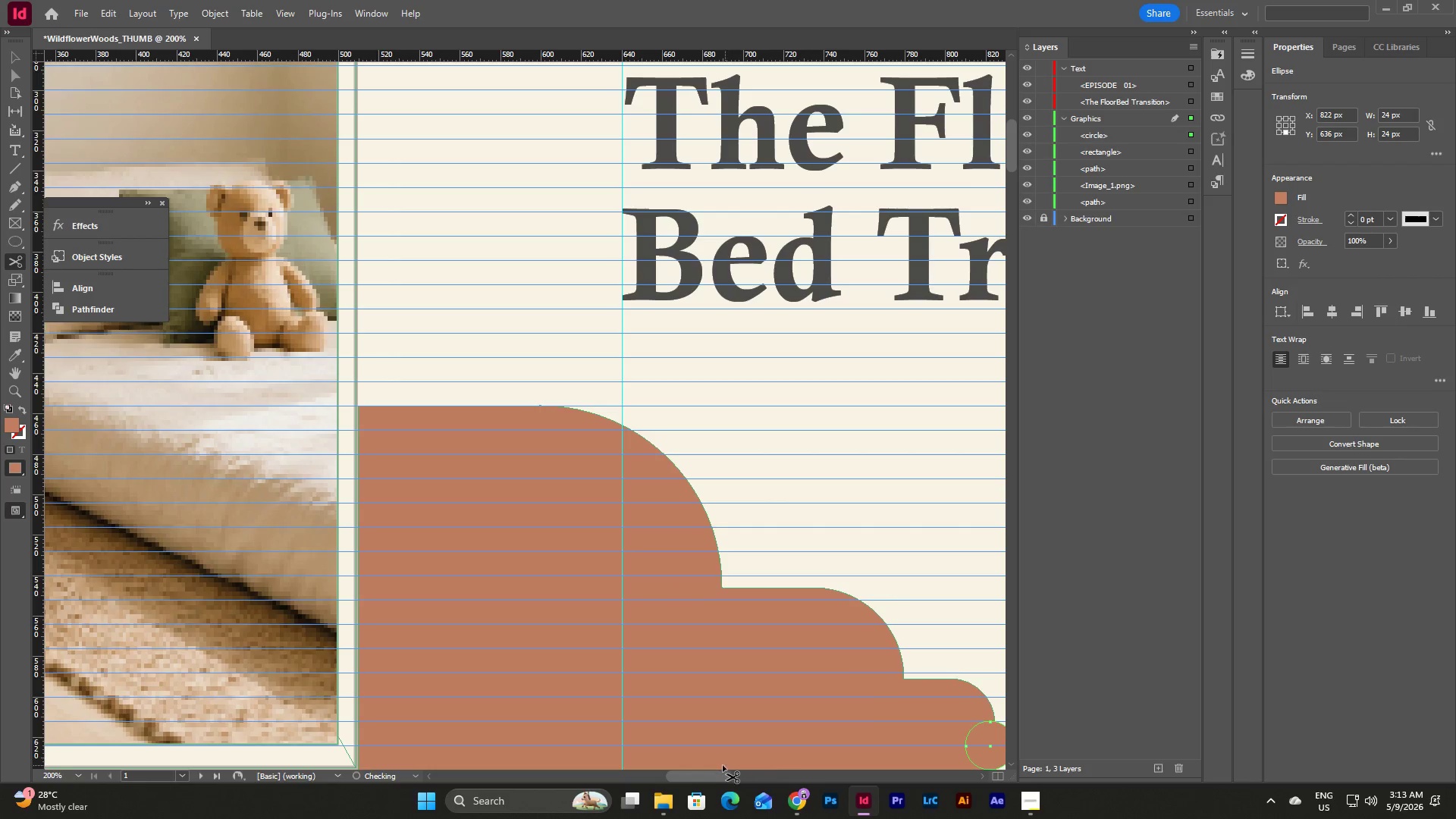 
left_click_drag(start_coordinate=[711, 775], to_coordinate=[729, 775])
 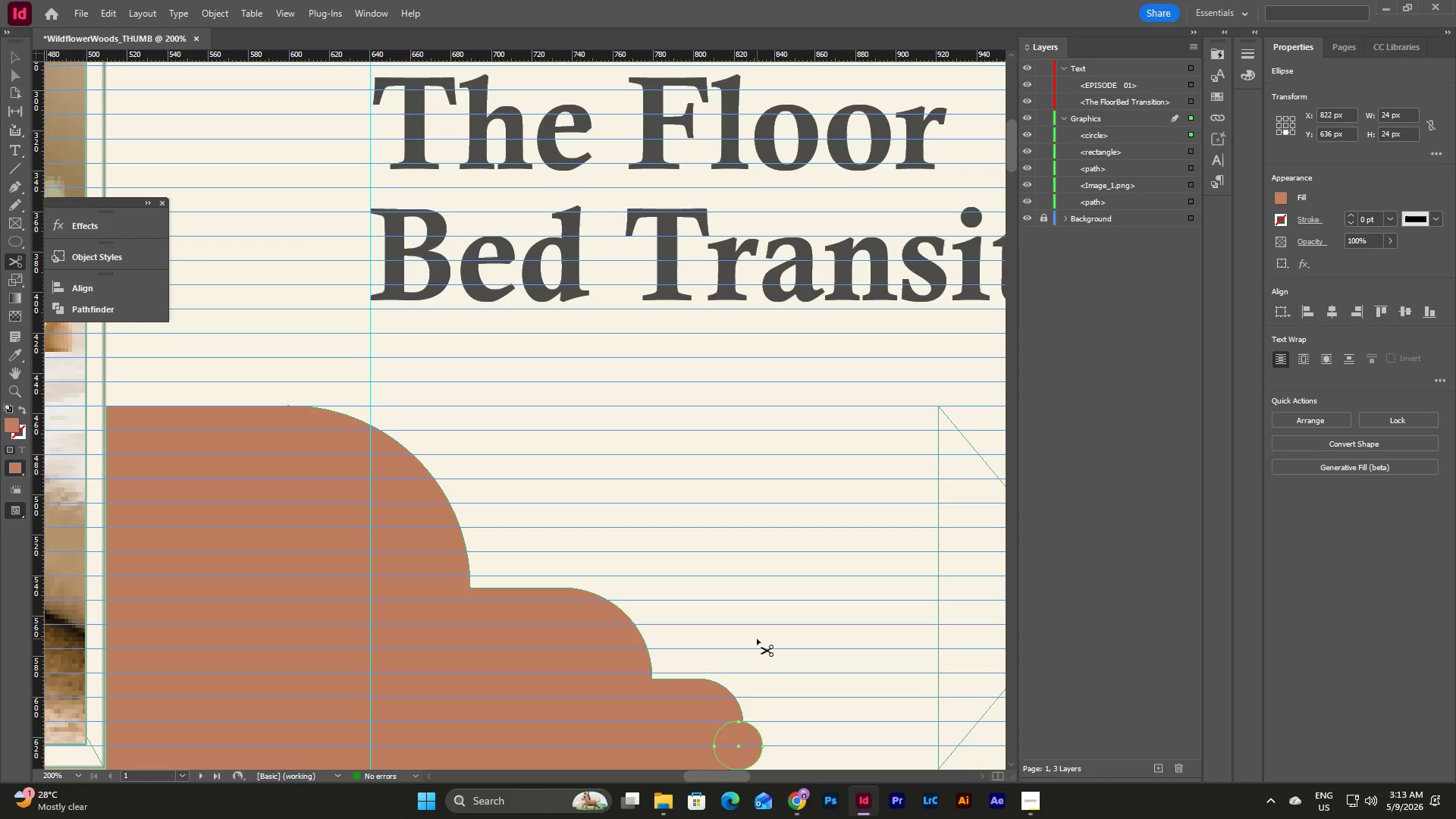 
key(V)
 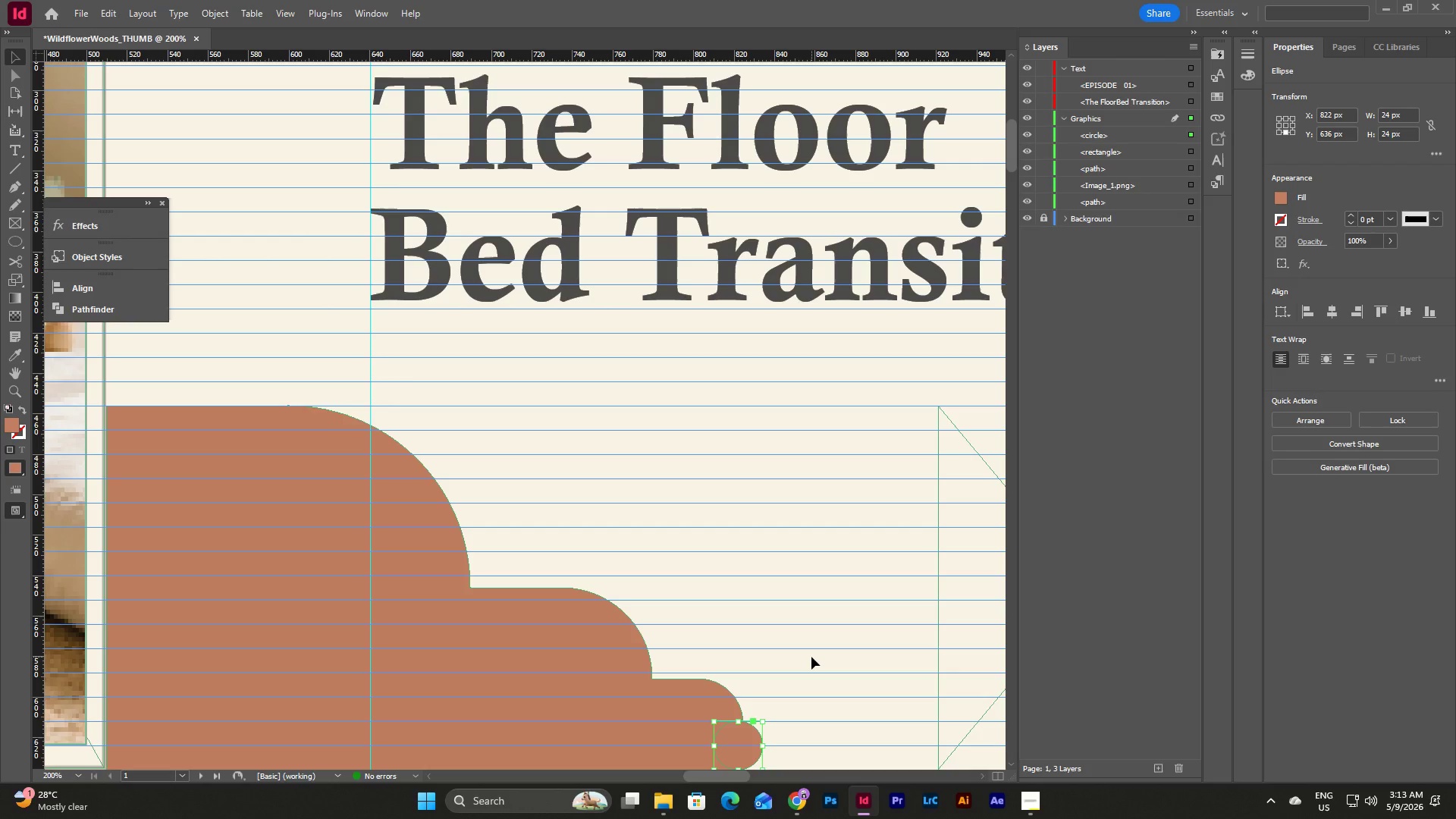 
key(Backspace)
 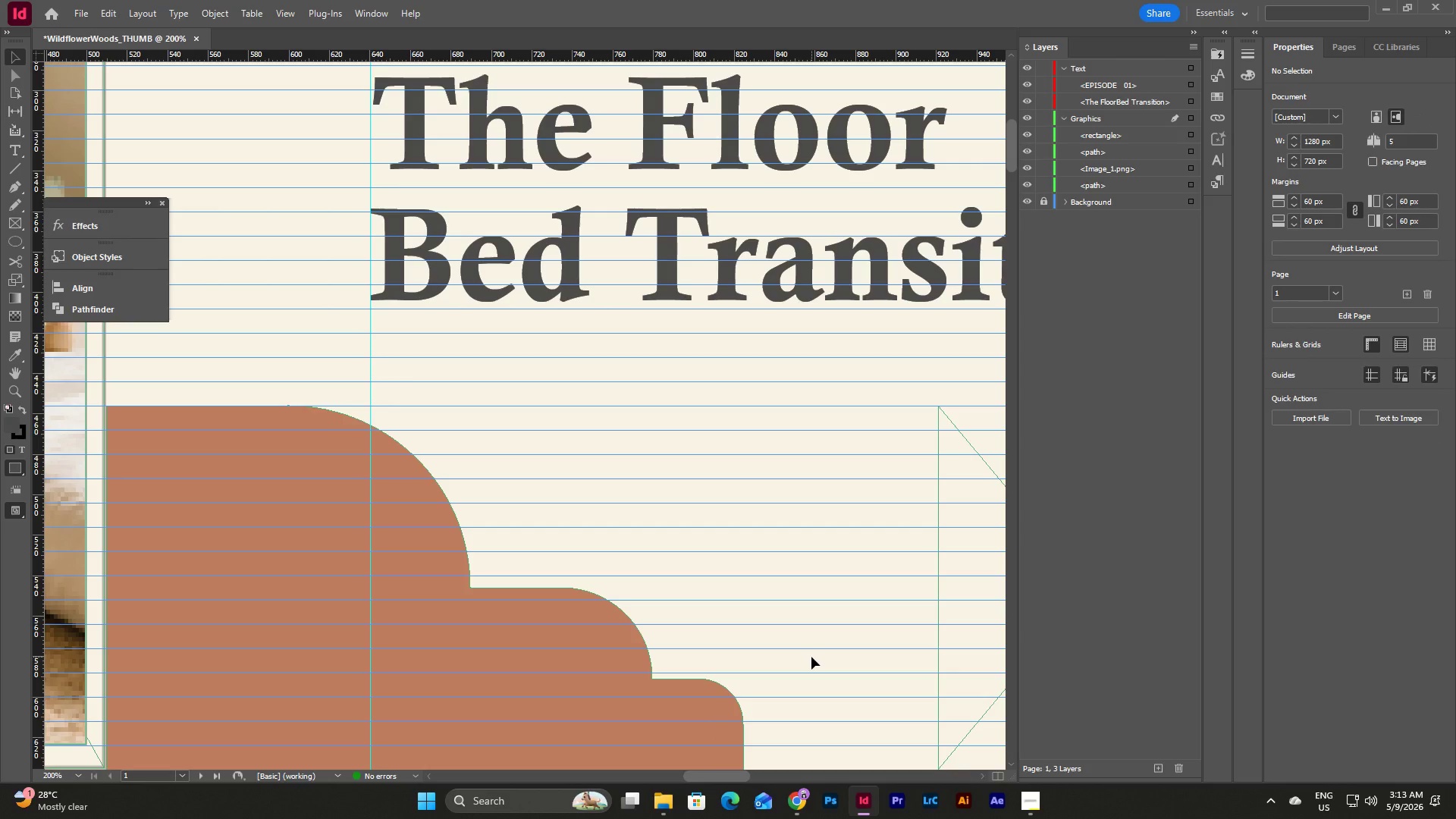 
scroll: coordinate [813, 608], scroll_direction: down, amount: 3.0
 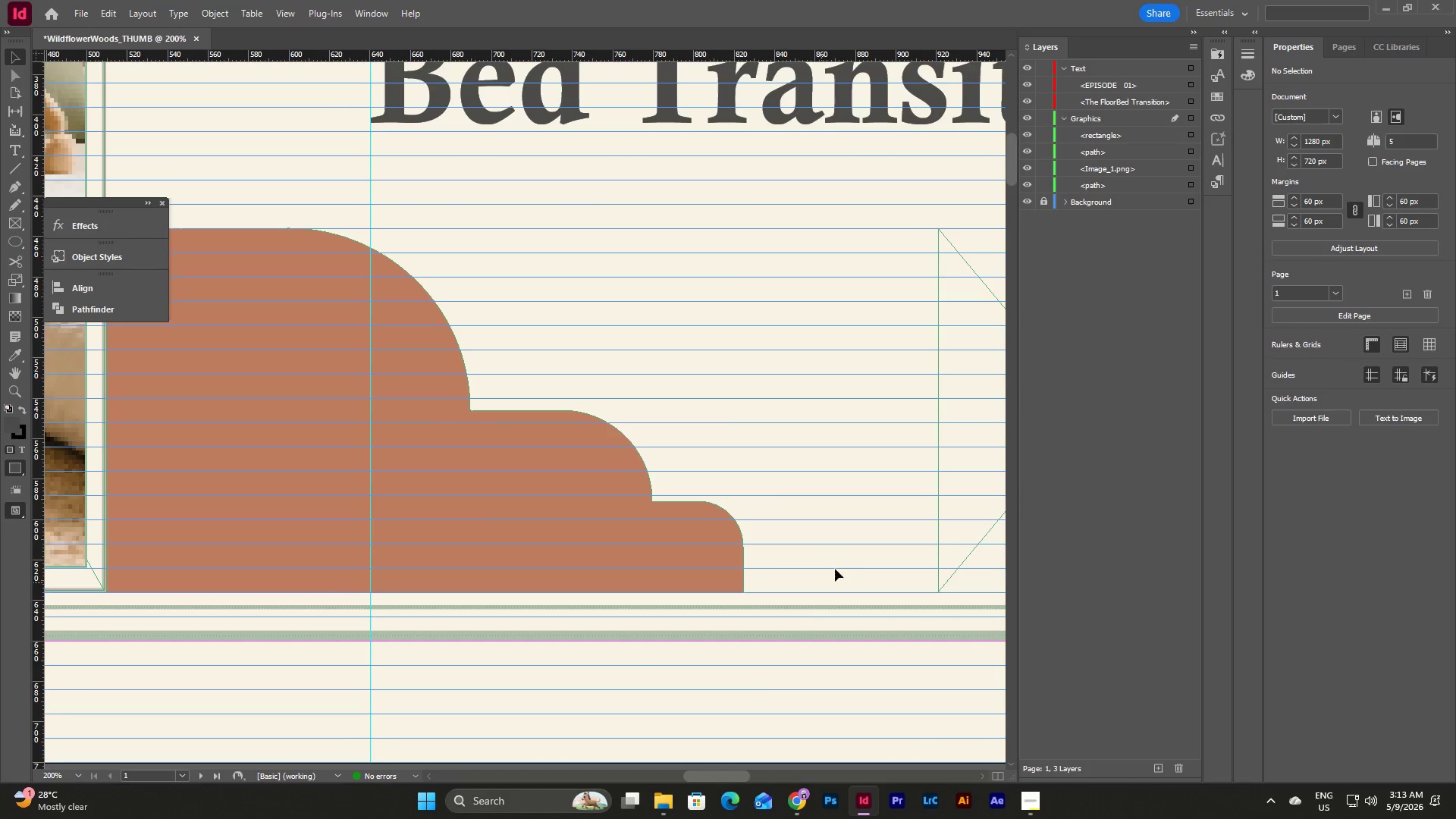 
left_click([853, 556])
 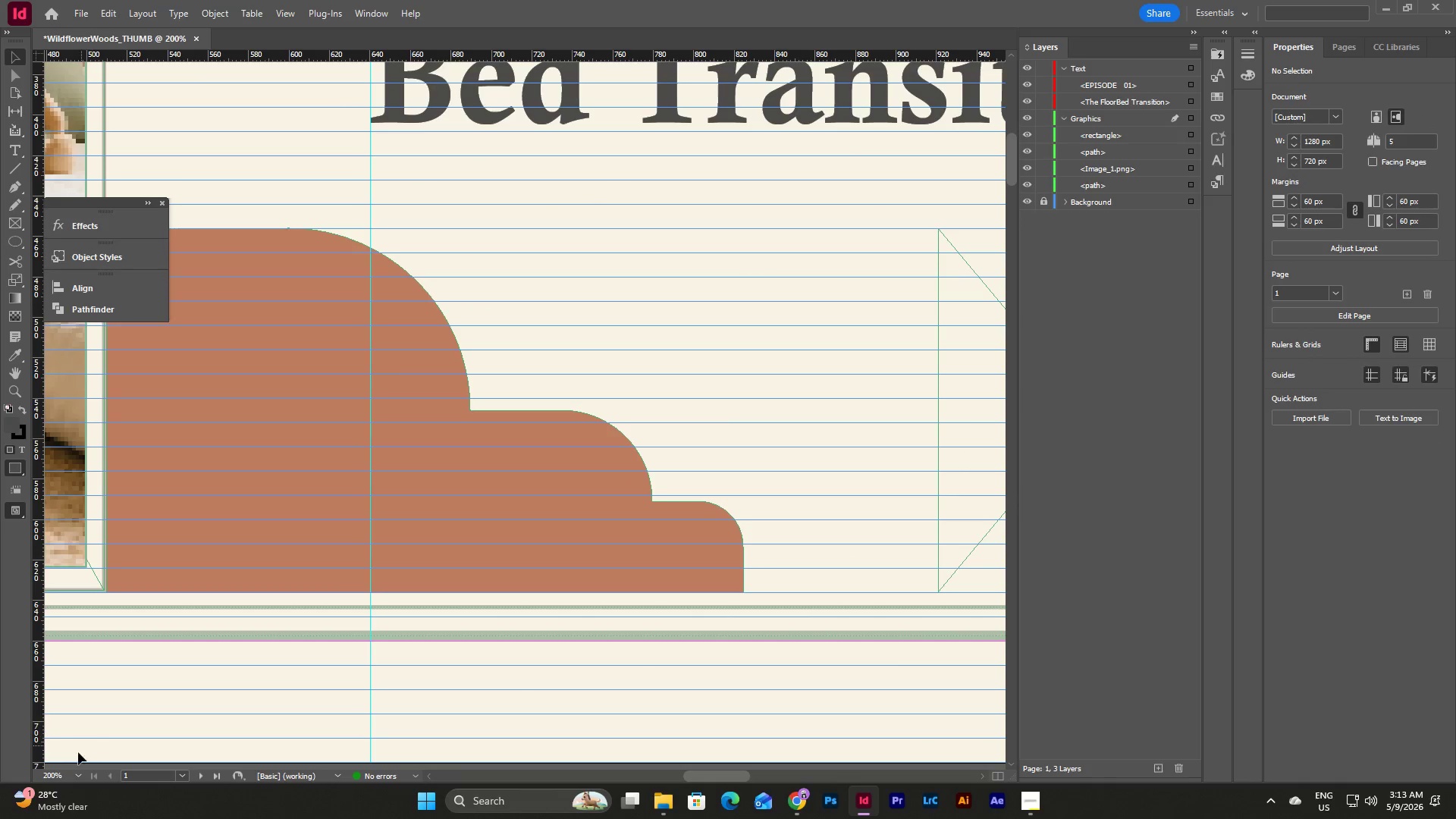 
left_click([75, 771])
 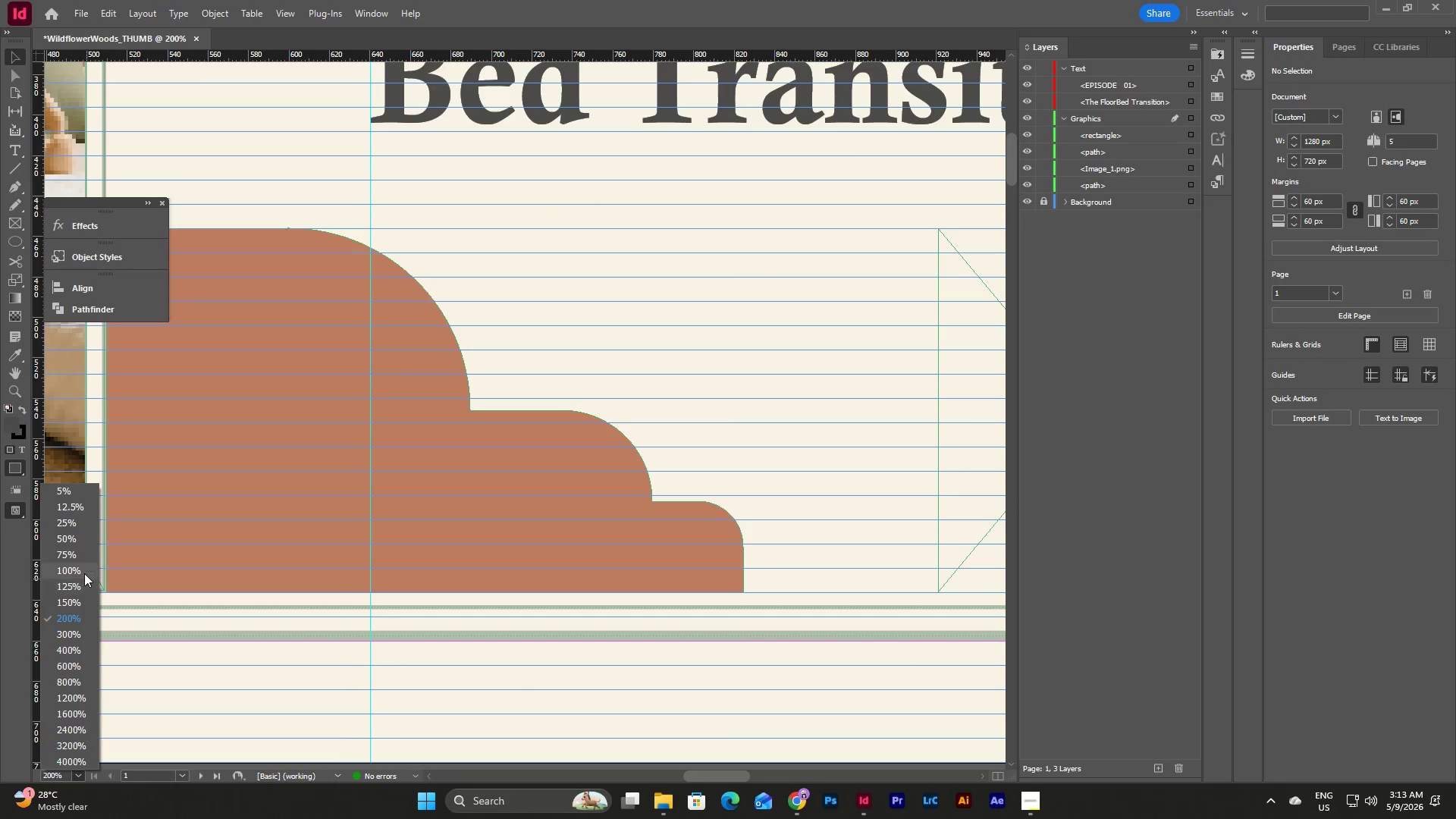 
left_click([82, 566])
 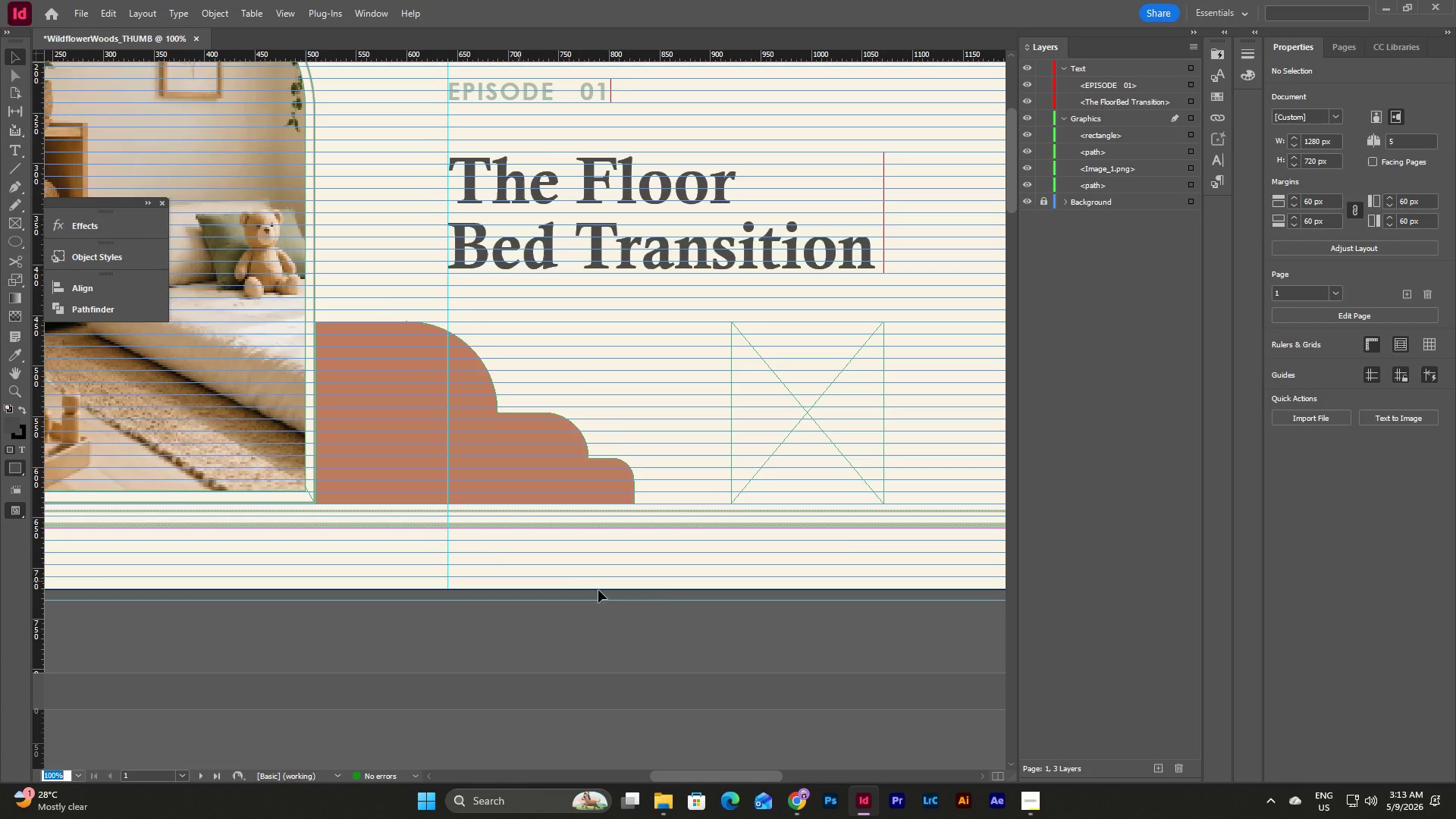 
scroll: coordinate [656, 597], scroll_direction: up, amount: 4.0
 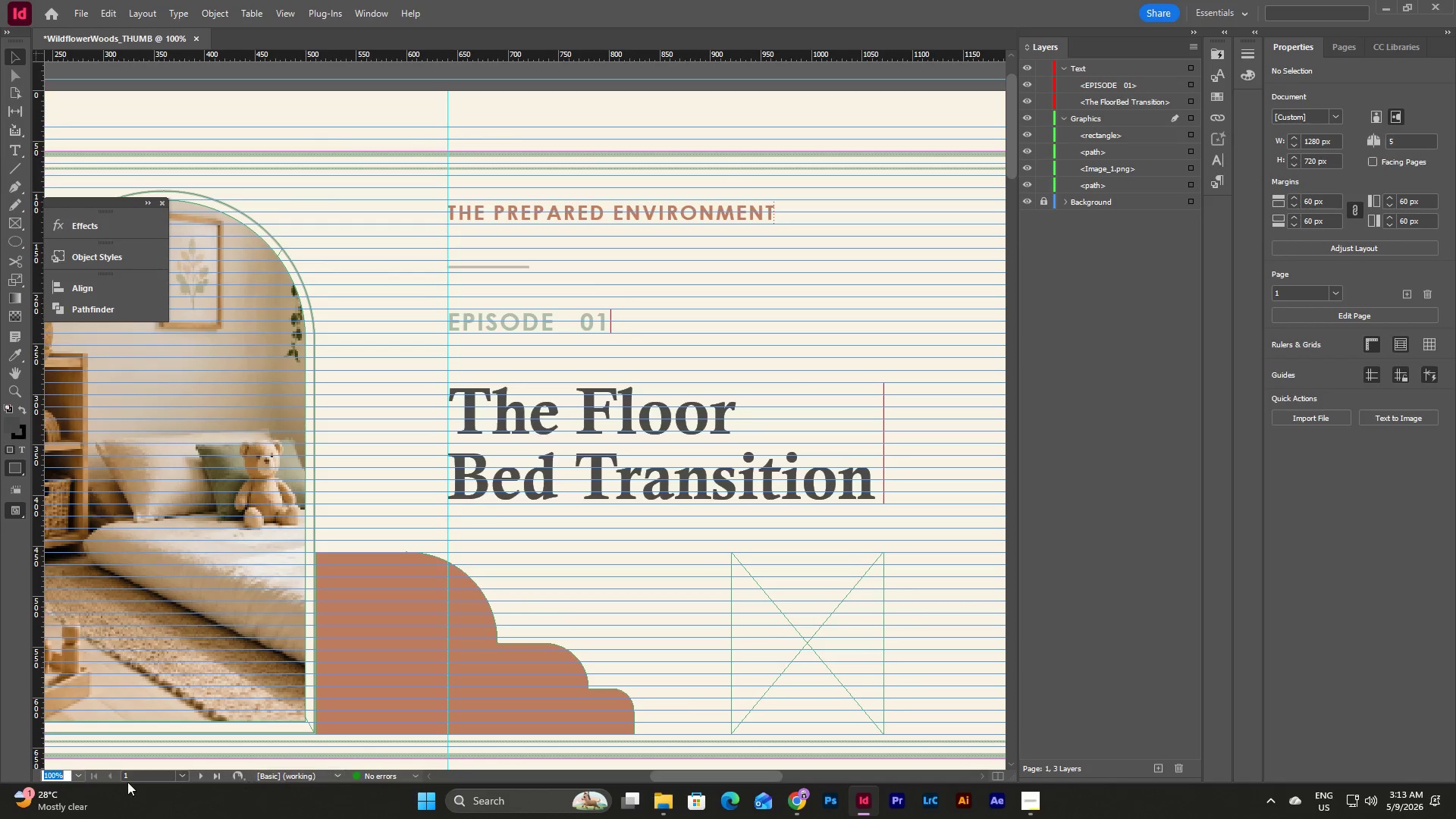 
left_click([75, 774])
 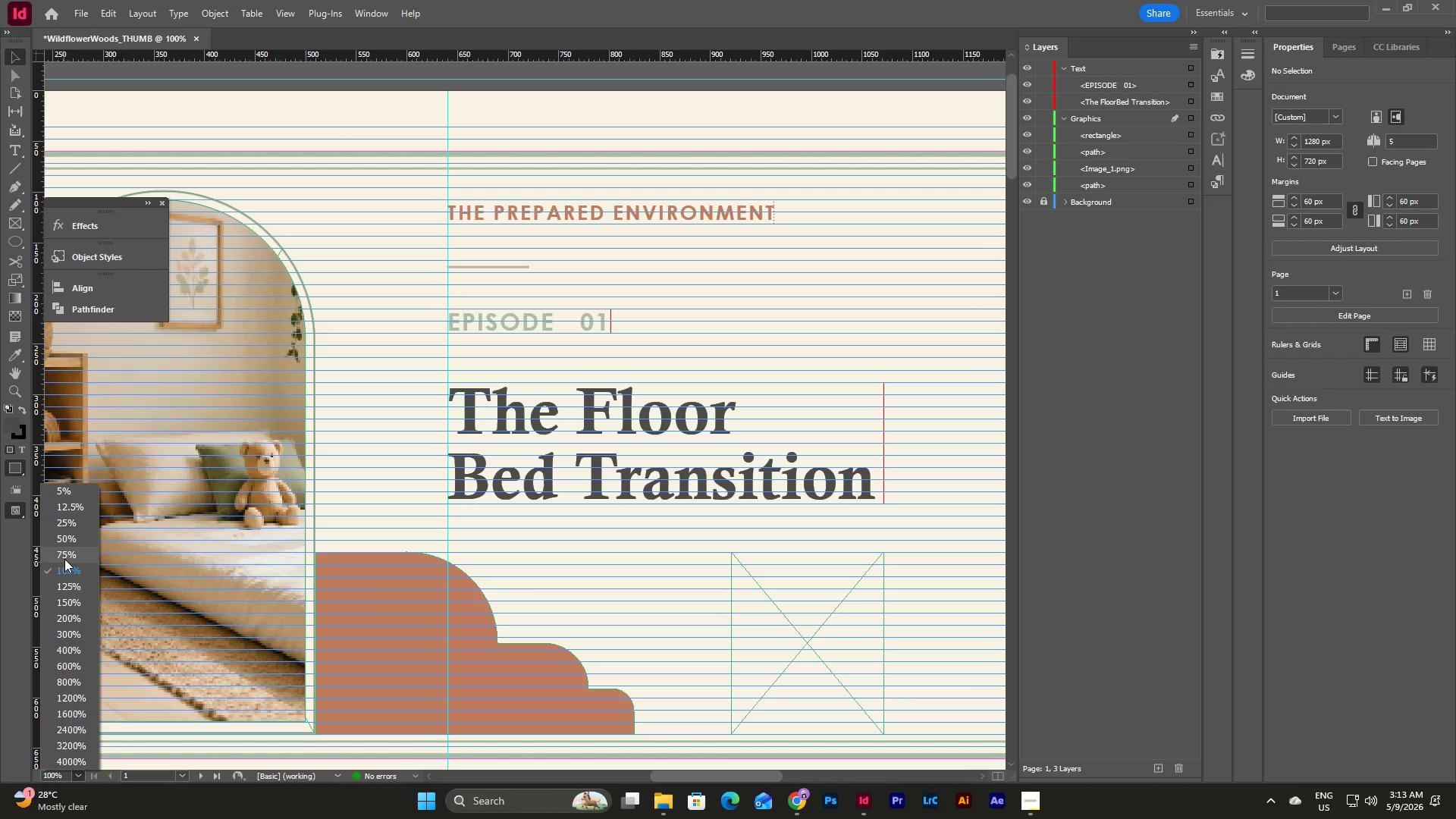 
left_click([64, 552])
 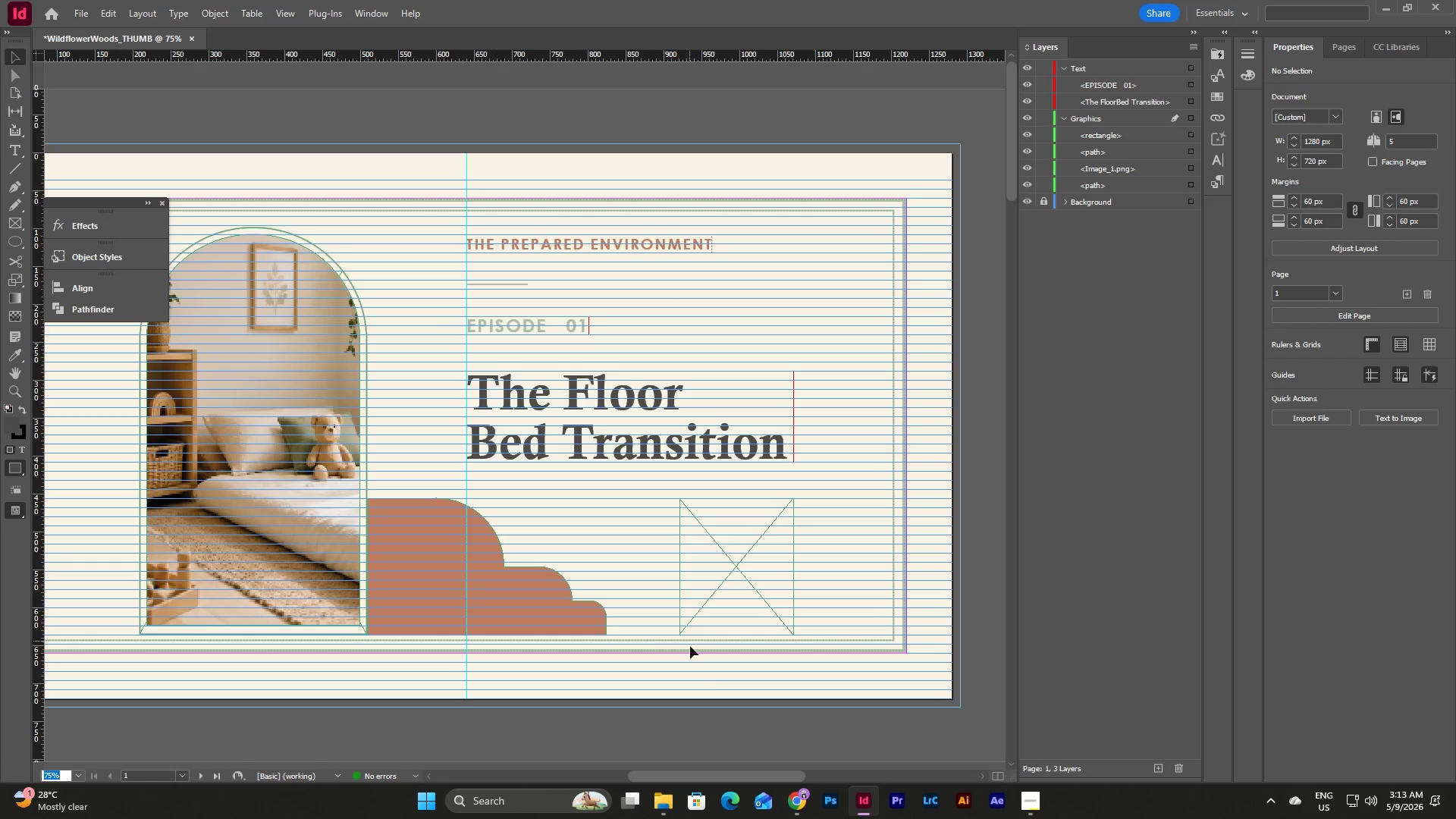 
left_click([758, 698])
 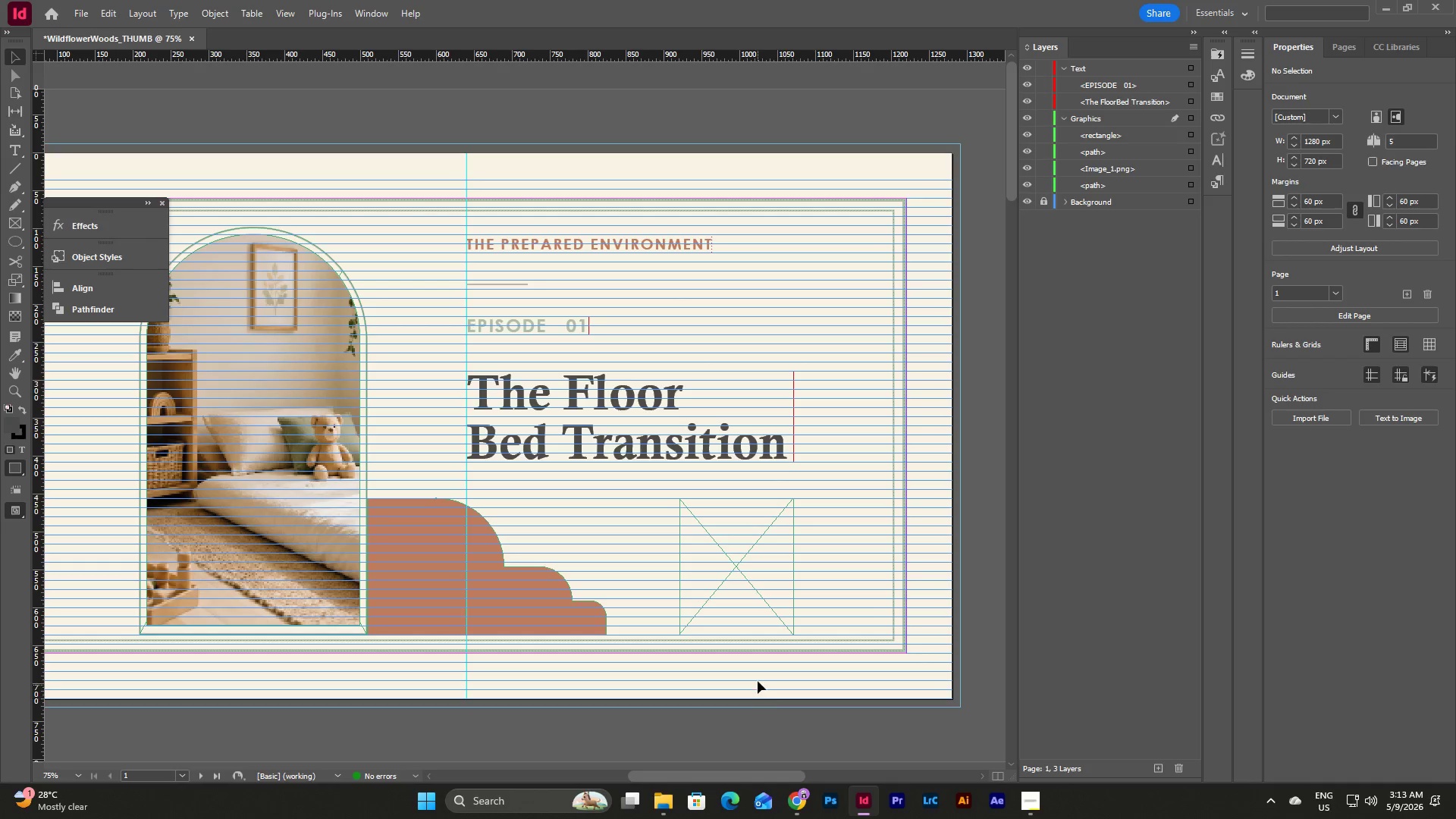 
scroll: coordinate [758, 681], scroll_direction: up, amount: 3.0
 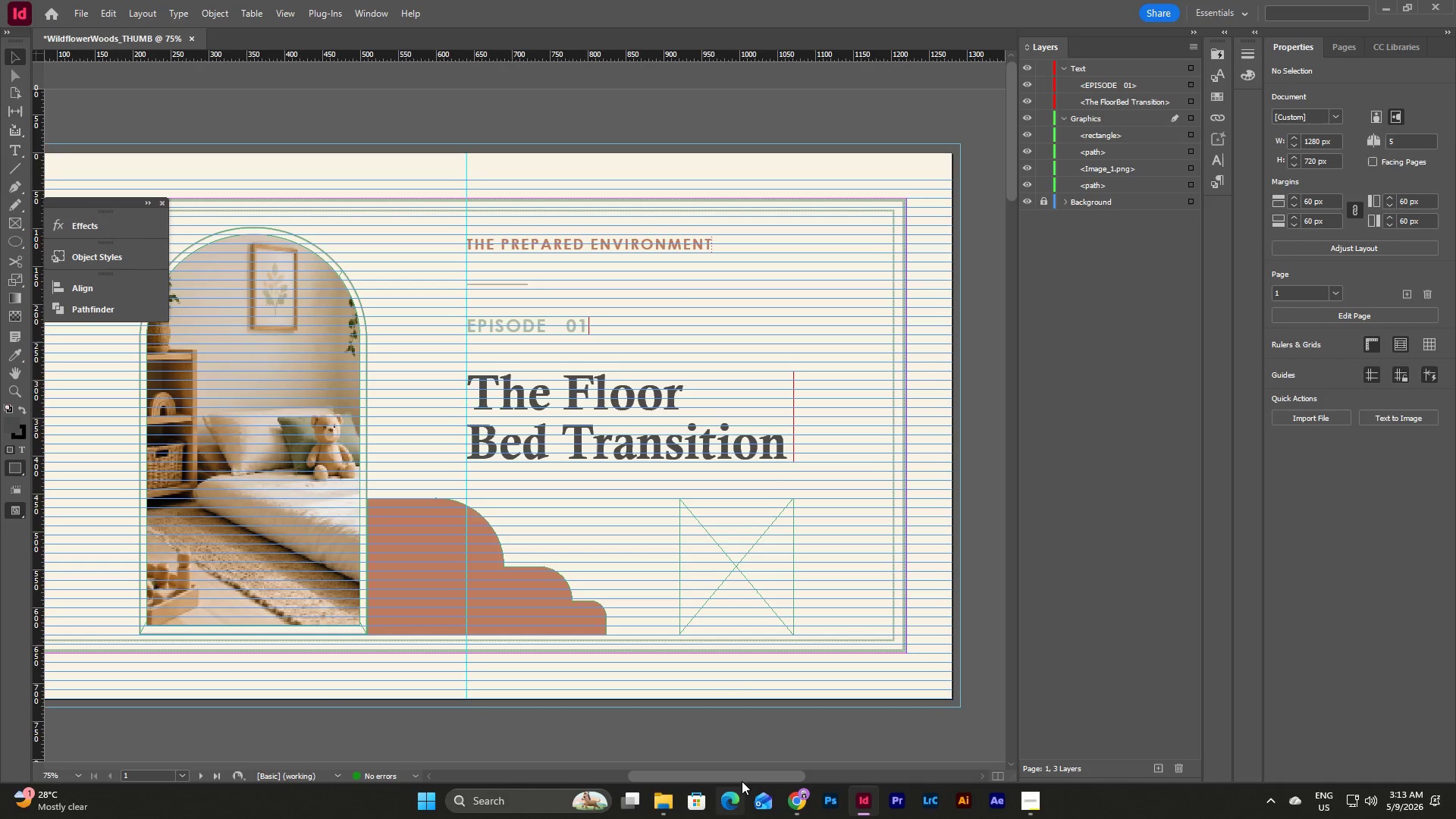 
left_click_drag(start_coordinate=[740, 779], to_coordinate=[767, 772])
 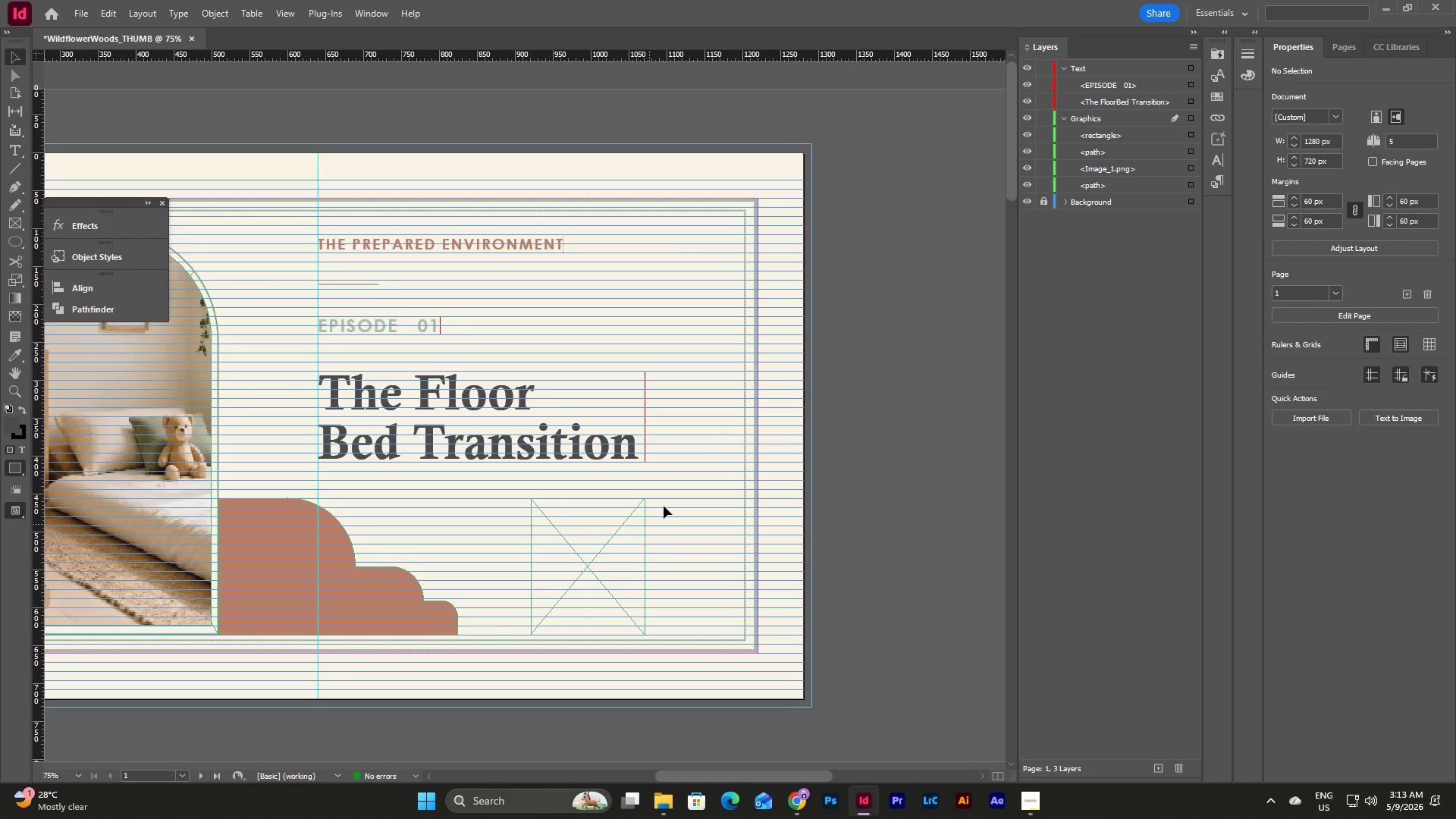 
left_click([677, 492])
 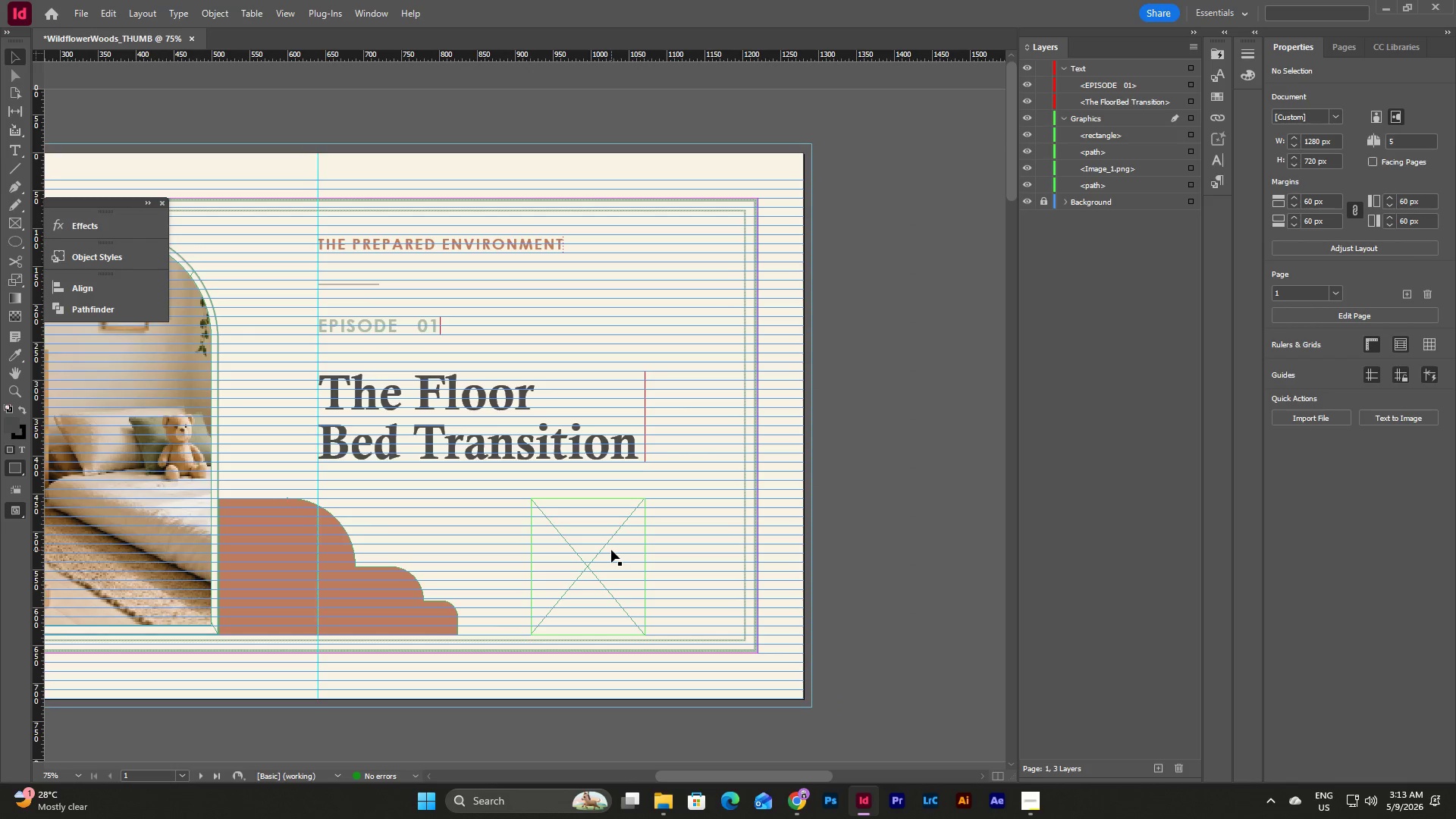 
left_click([611, 550])
 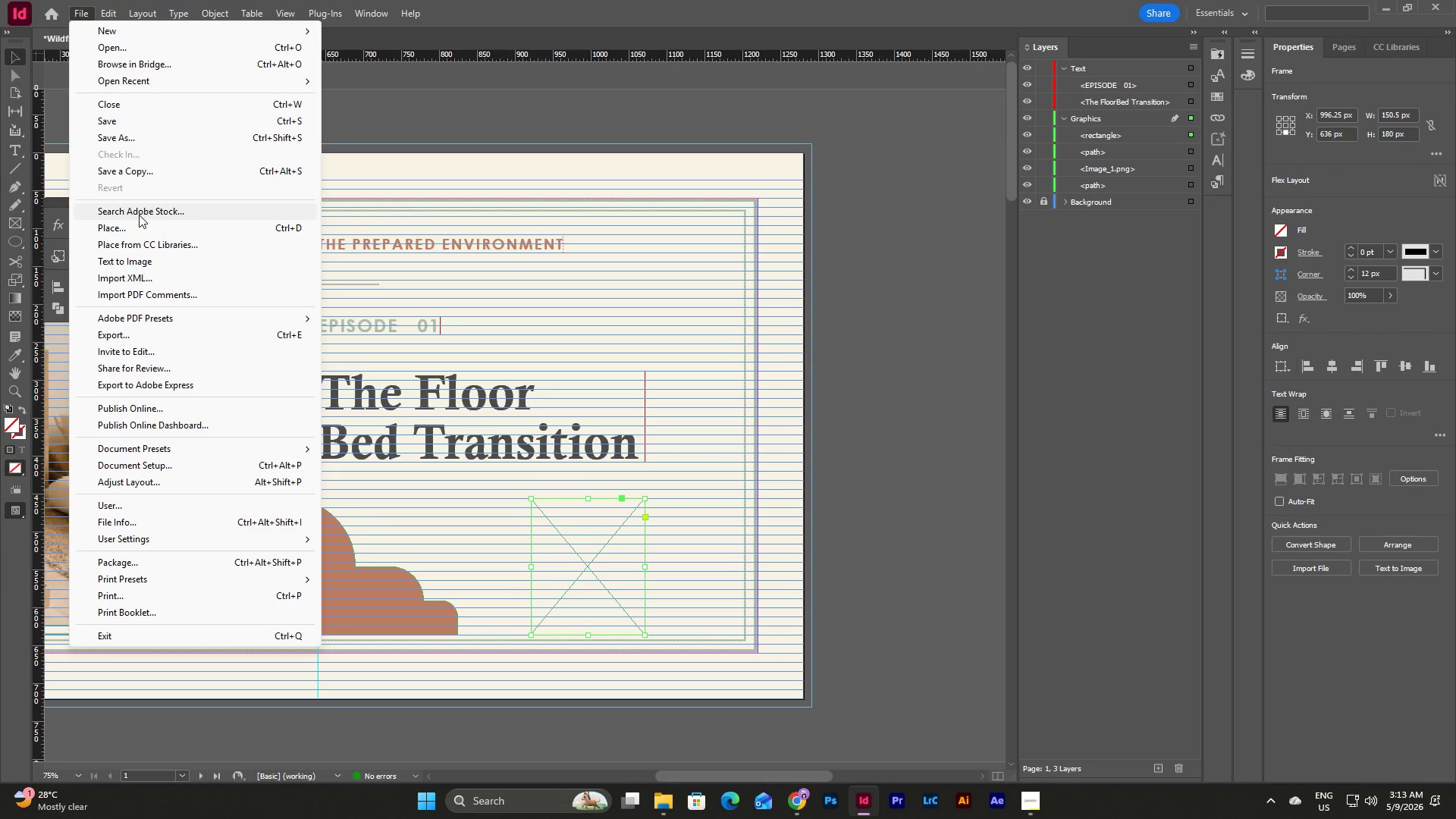 
left_click([130, 229])
 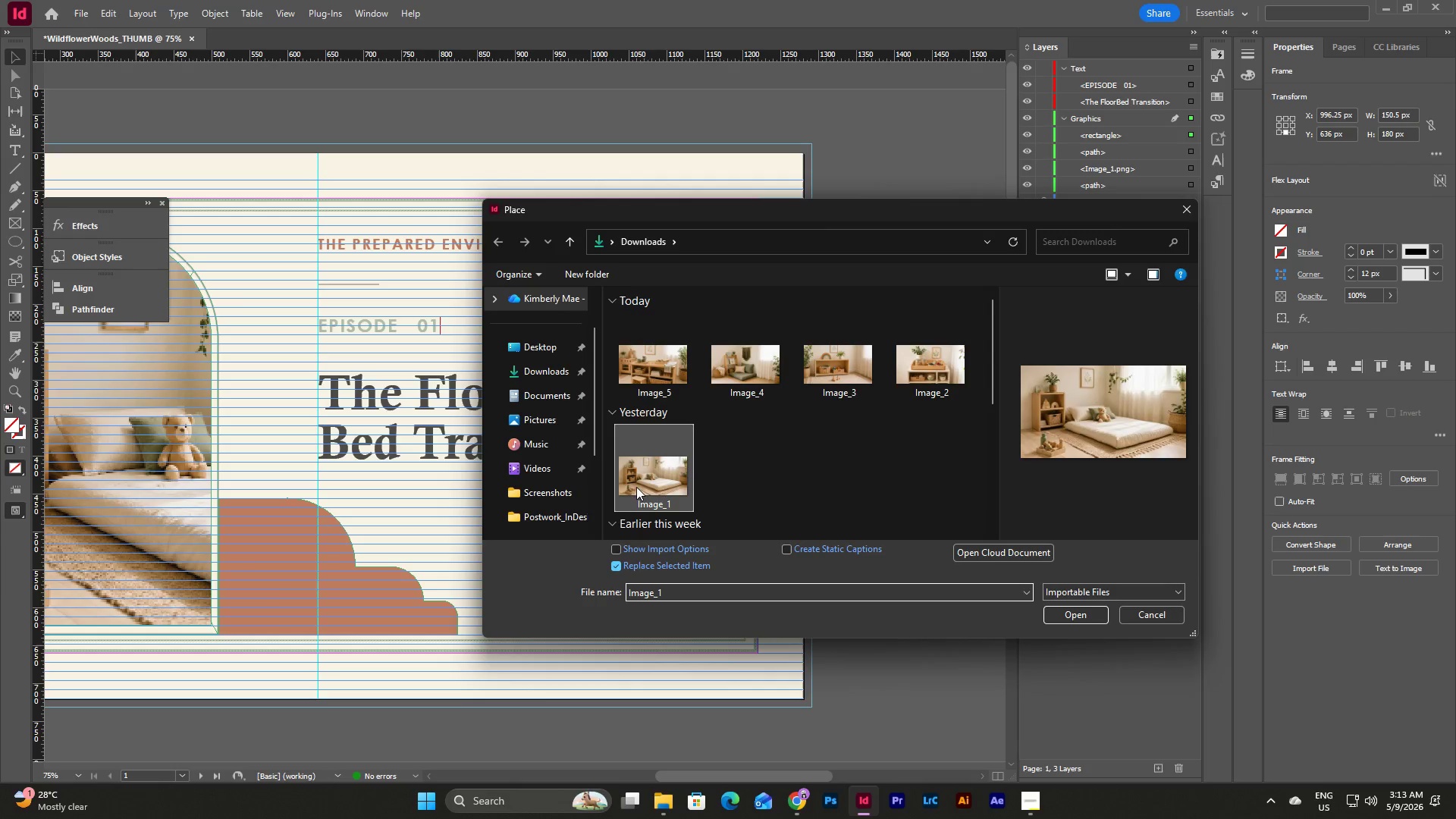 
left_click([1081, 618])
 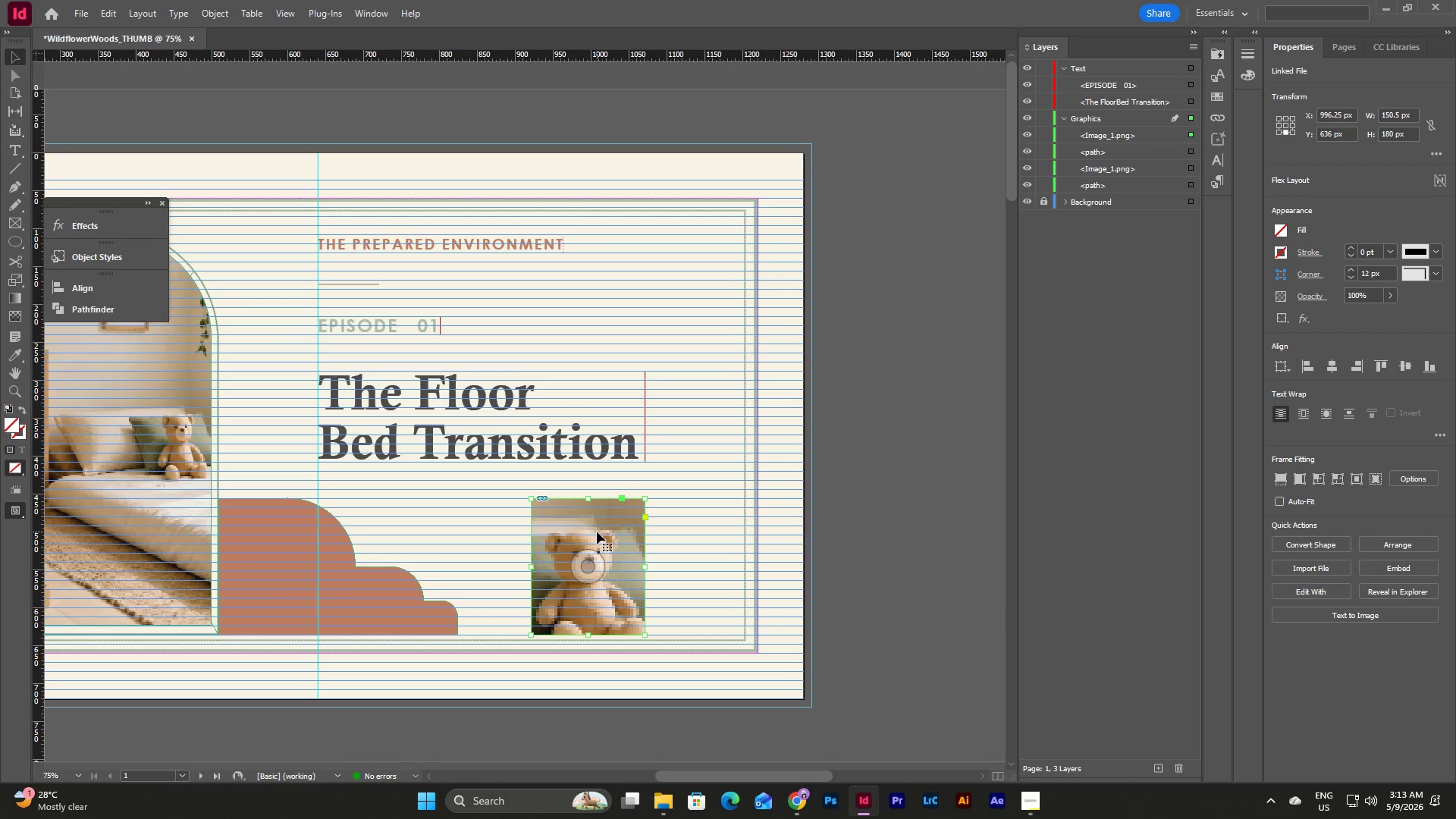 
double_click([597, 532])
 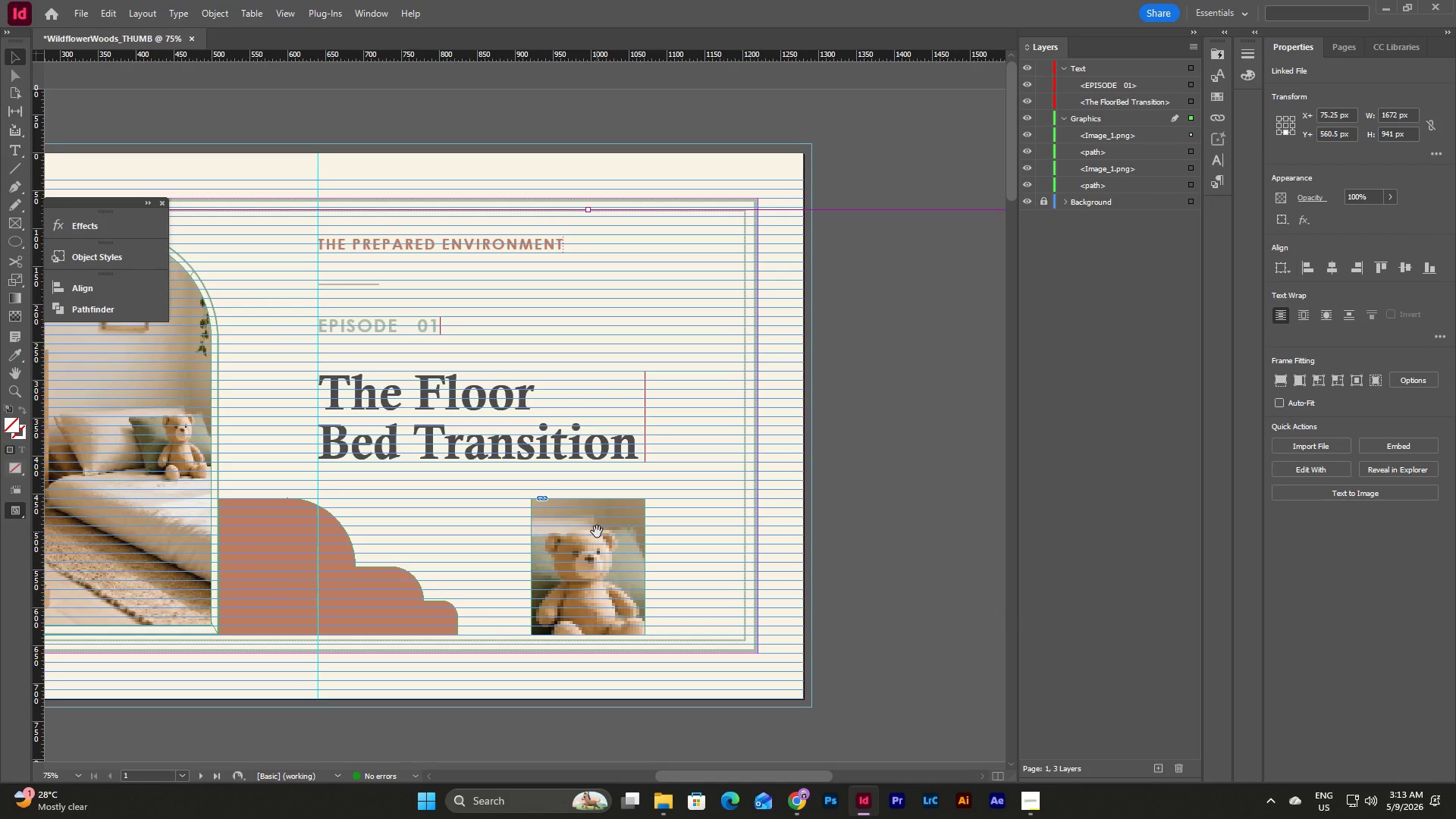 
double_click([597, 532])
 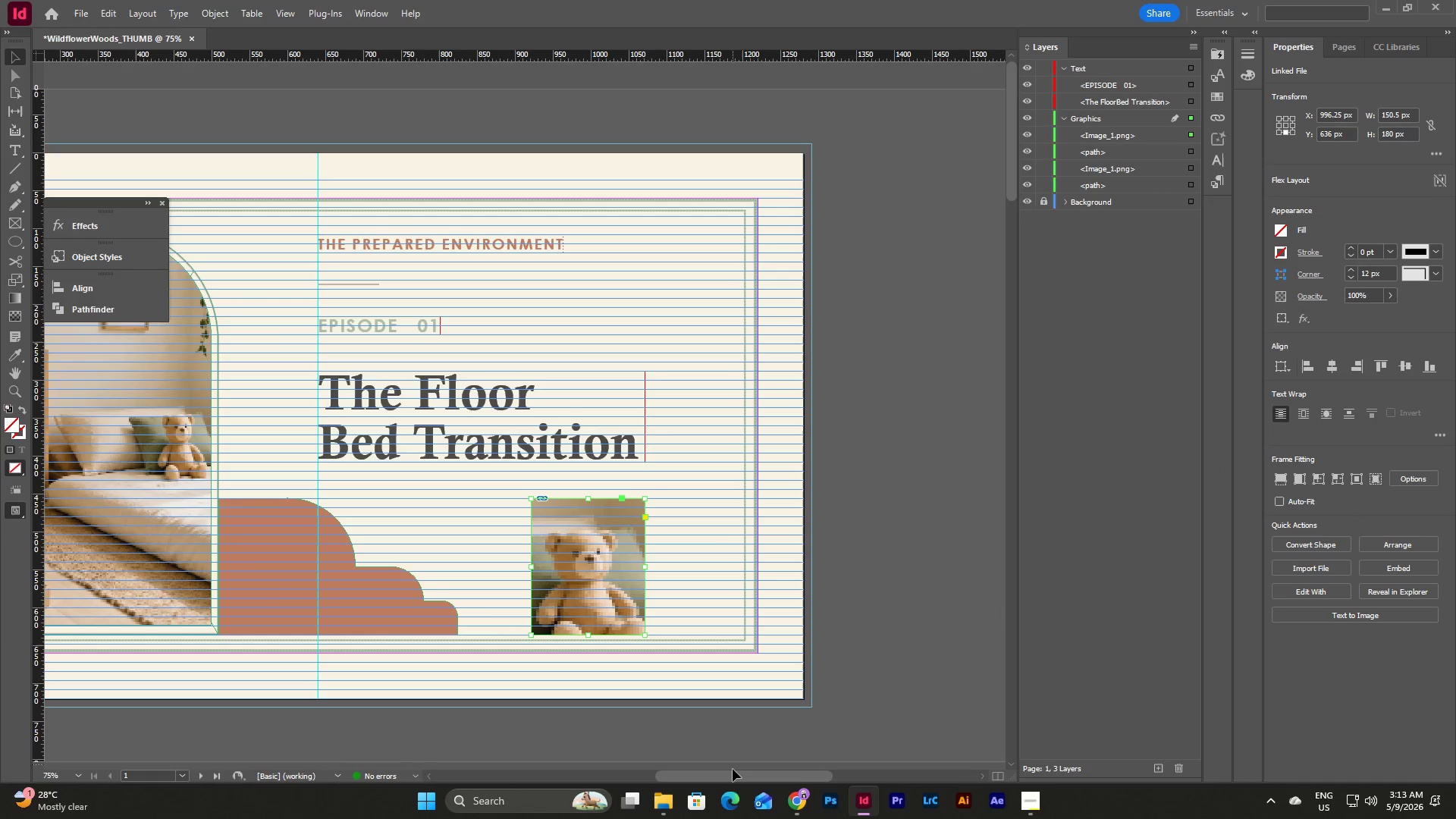 
left_click_drag(start_coordinate=[739, 775], to_coordinate=[650, 777])
 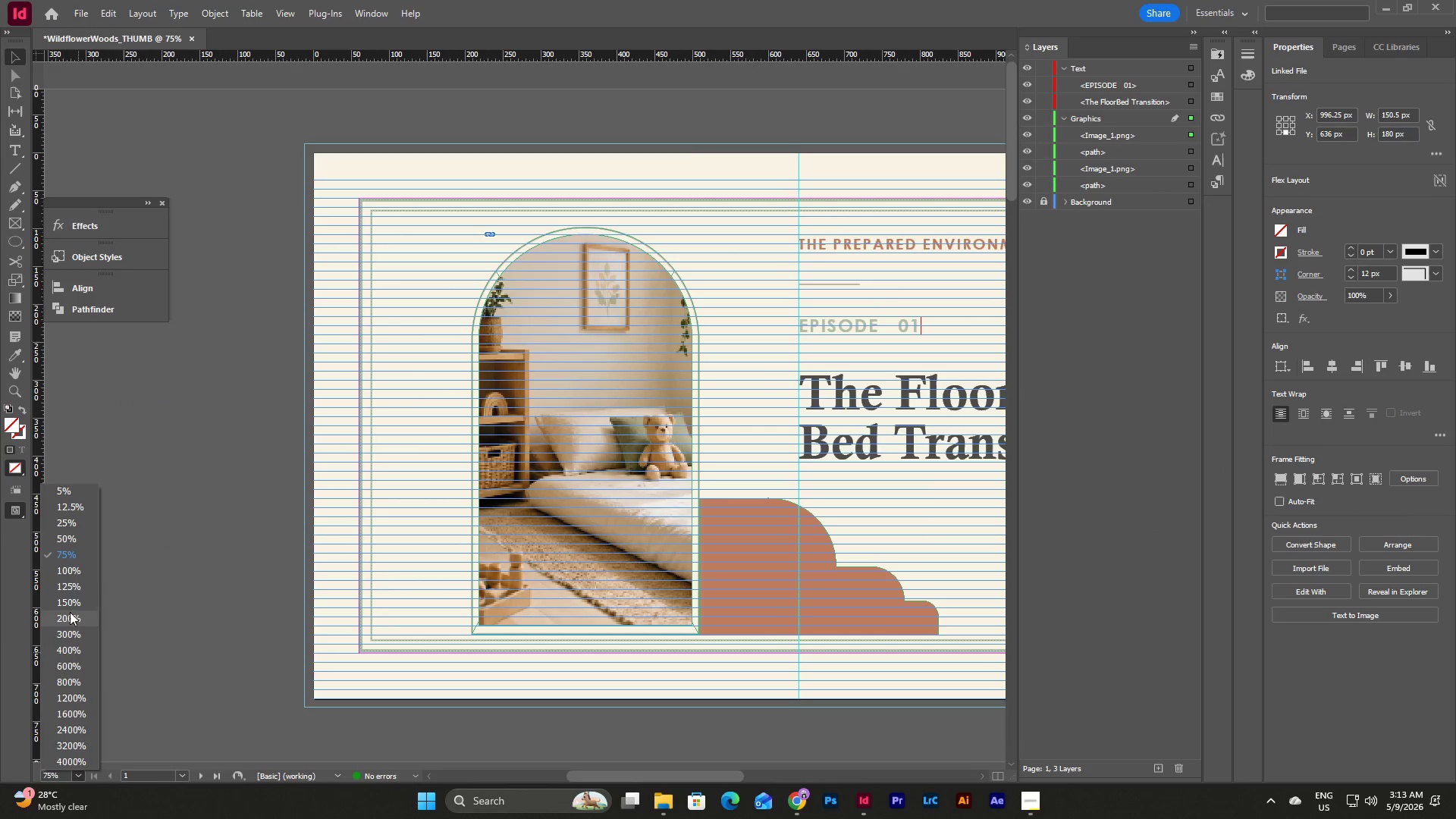 
left_click([69, 514])
 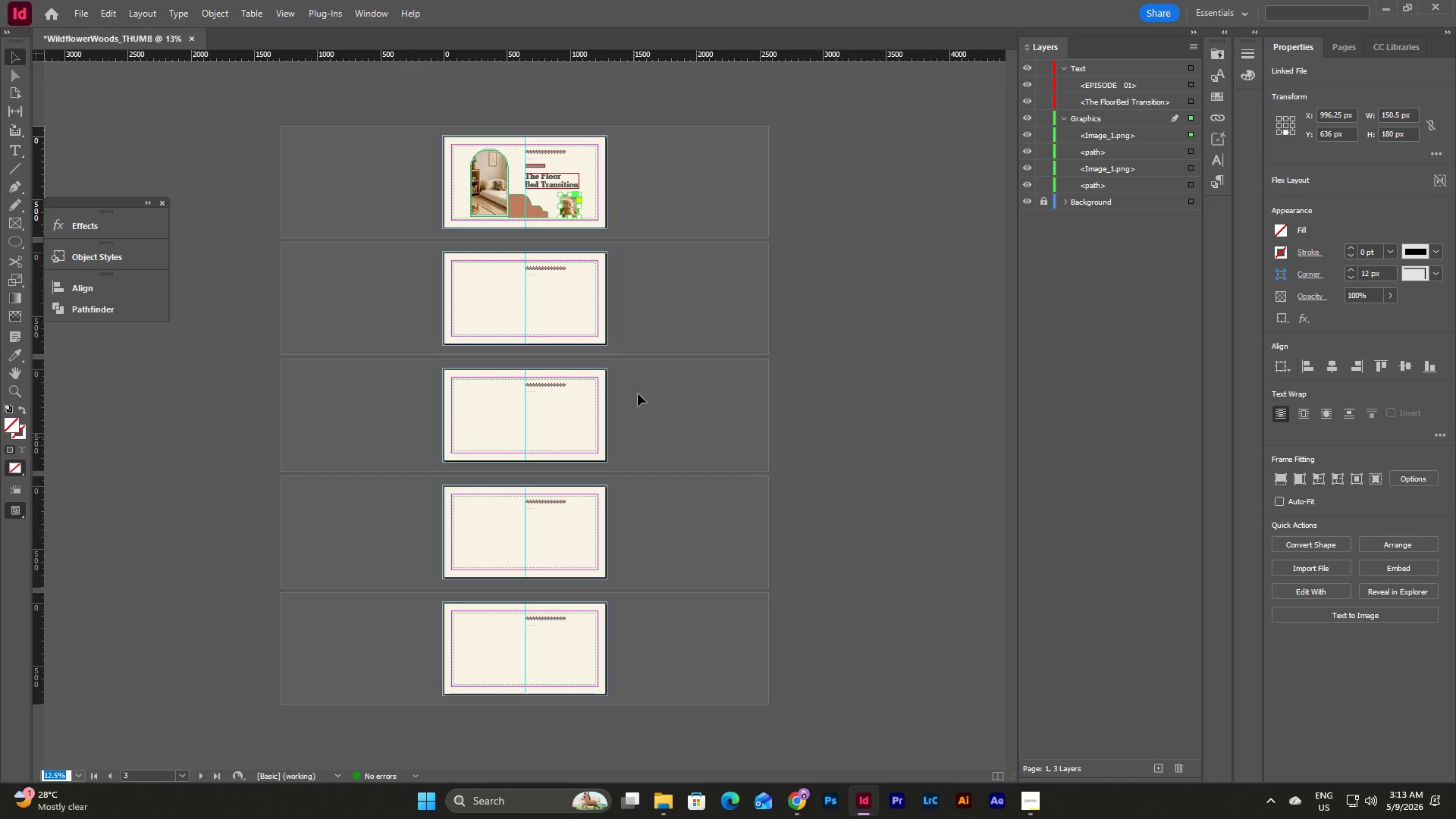 
scroll: coordinate [596, 163], scroll_direction: up, amount: 5.0
 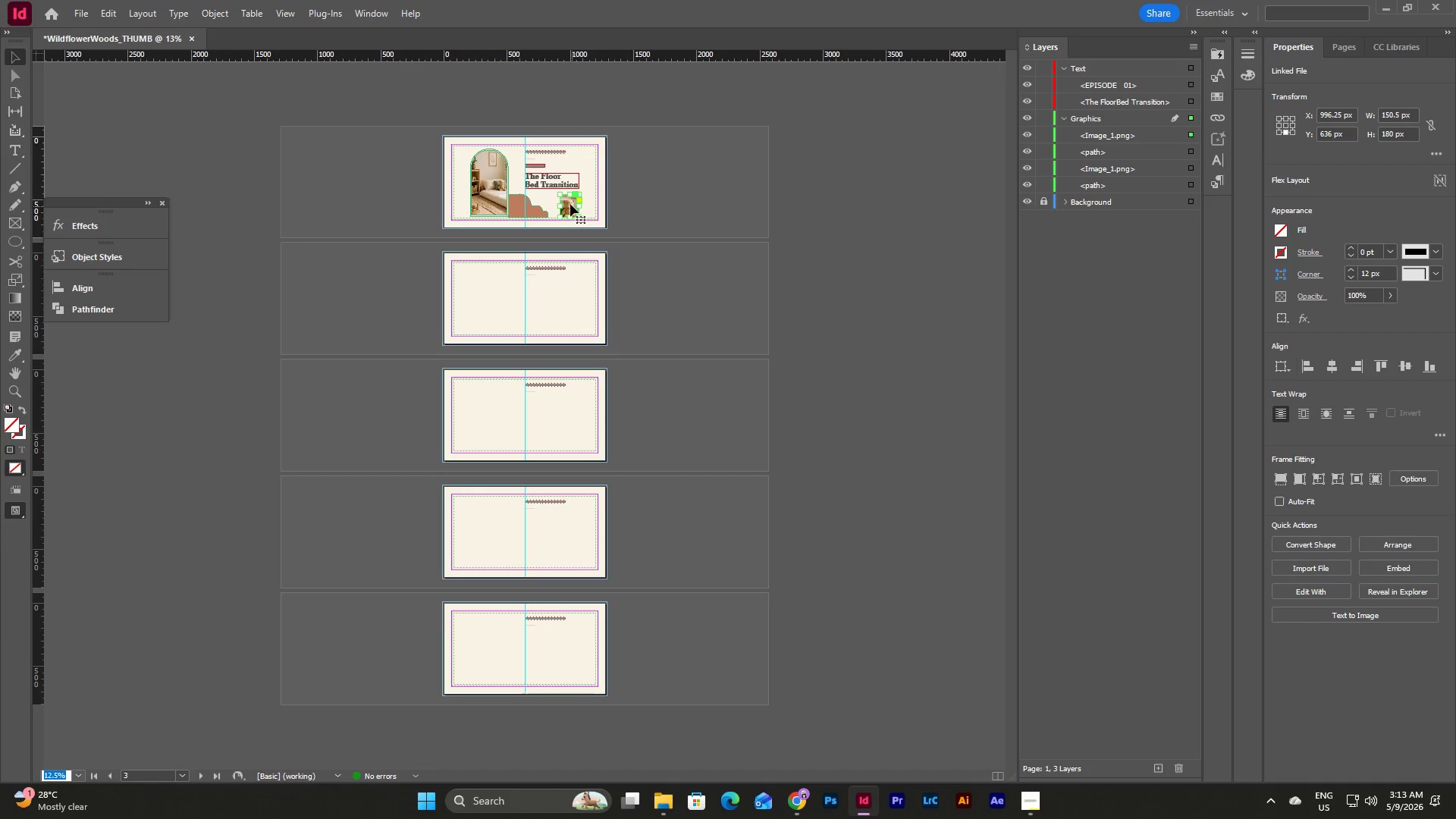 
double_click([570, 201])
 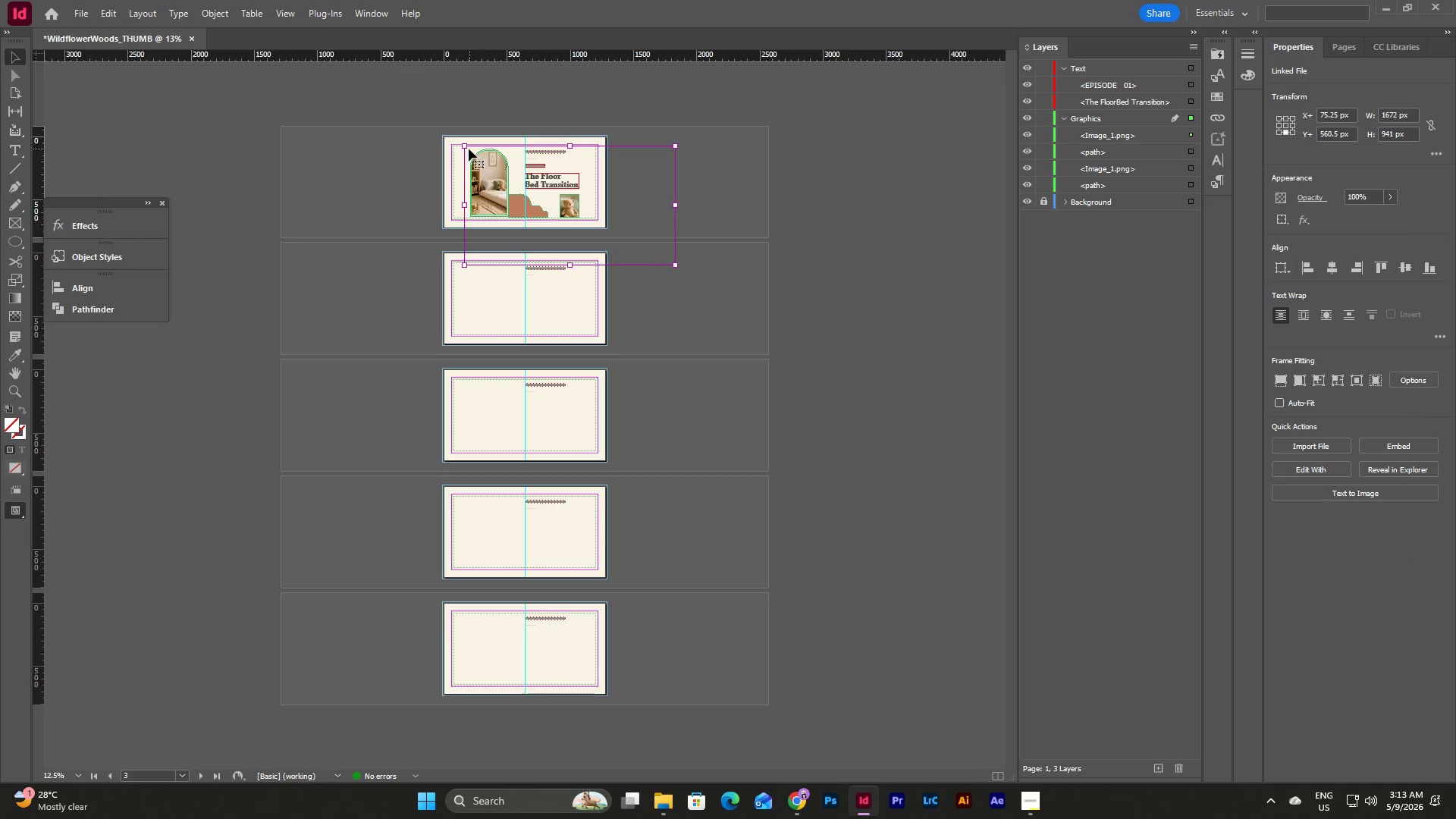 
left_click_drag(start_coordinate=[466, 146], to_coordinate=[551, 192])
 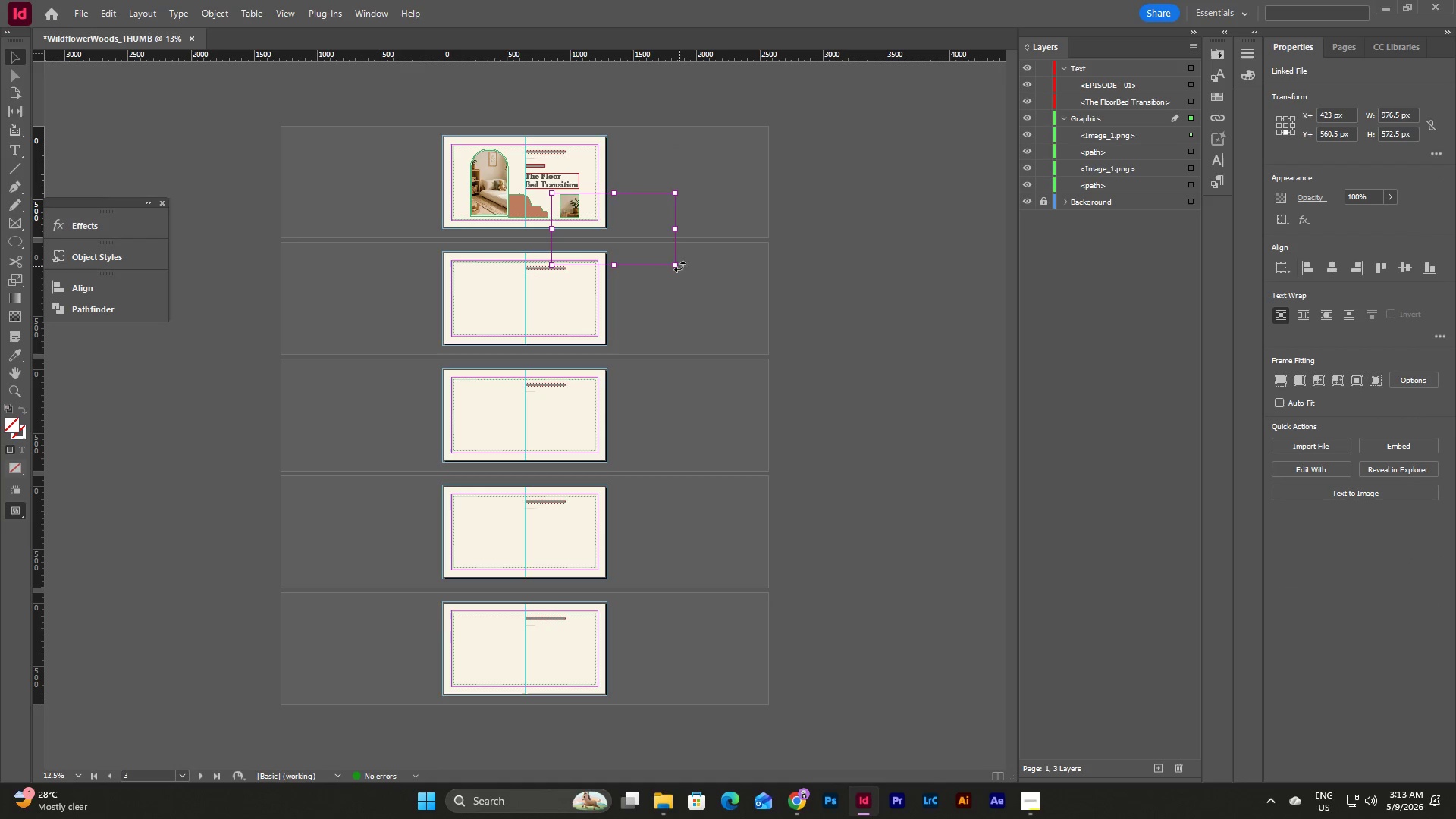 
left_click_drag(start_coordinate=[676, 266], to_coordinate=[592, 217])
 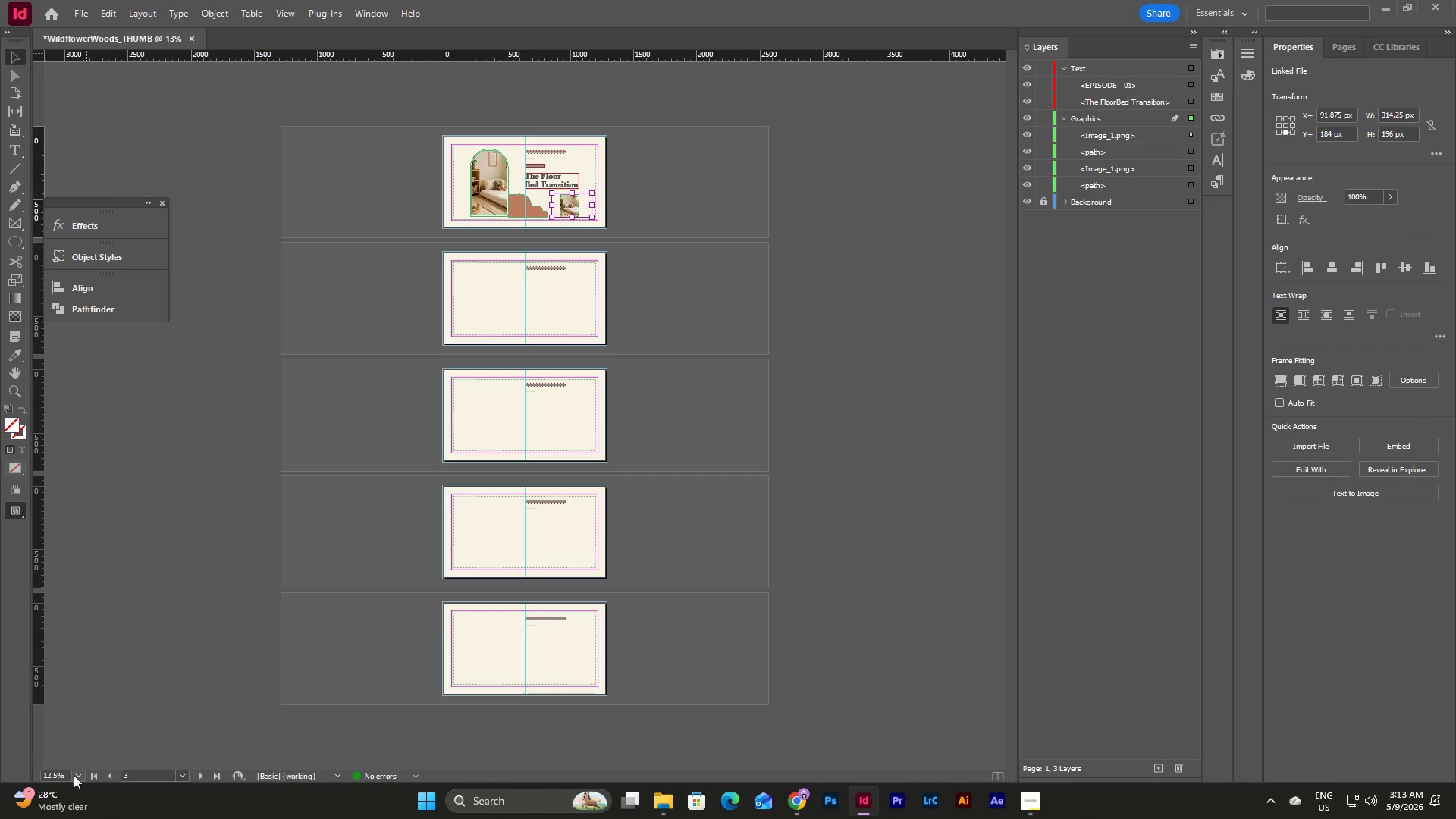 
left_click([74, 775])
 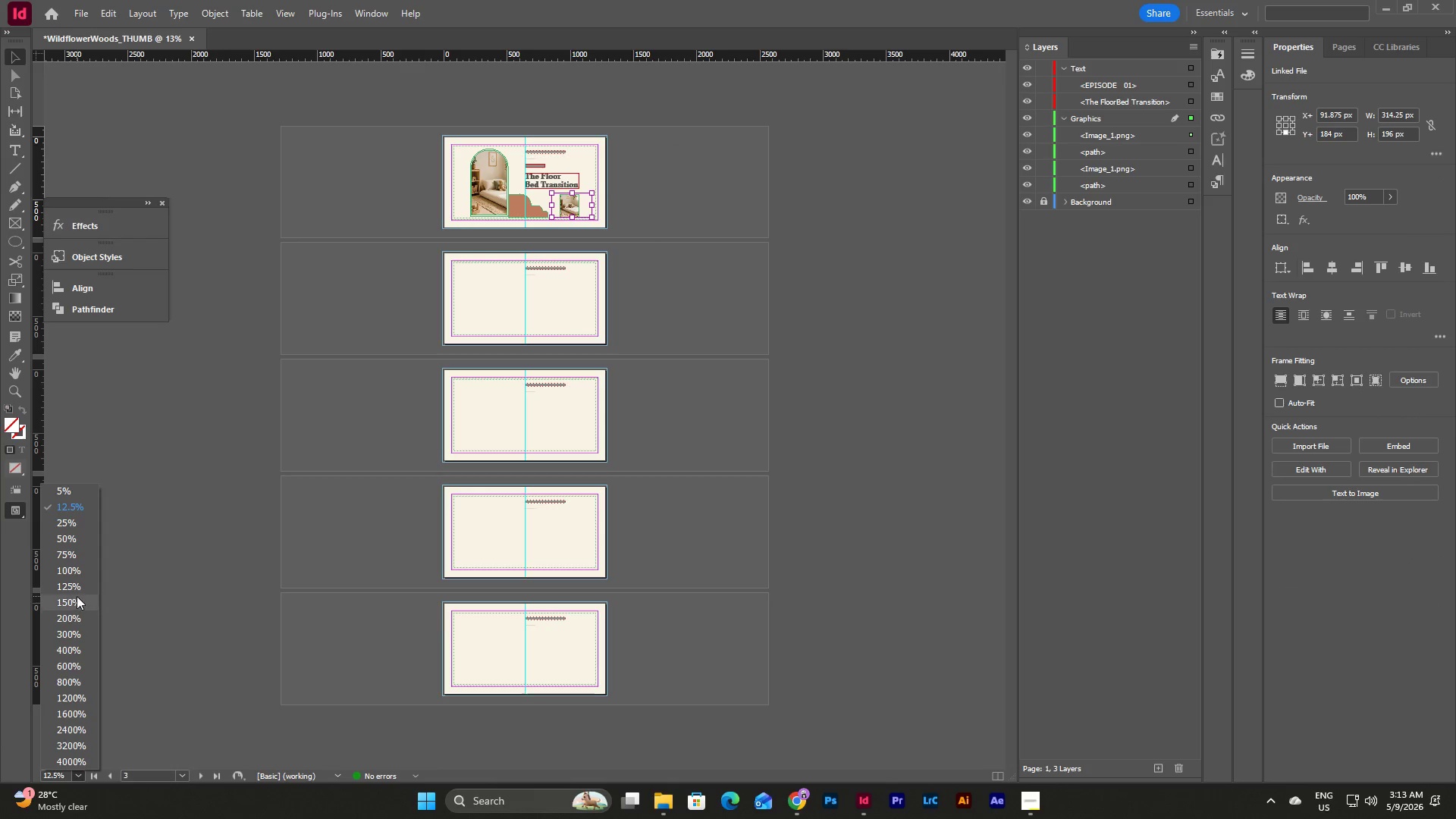 
left_click([77, 603])
 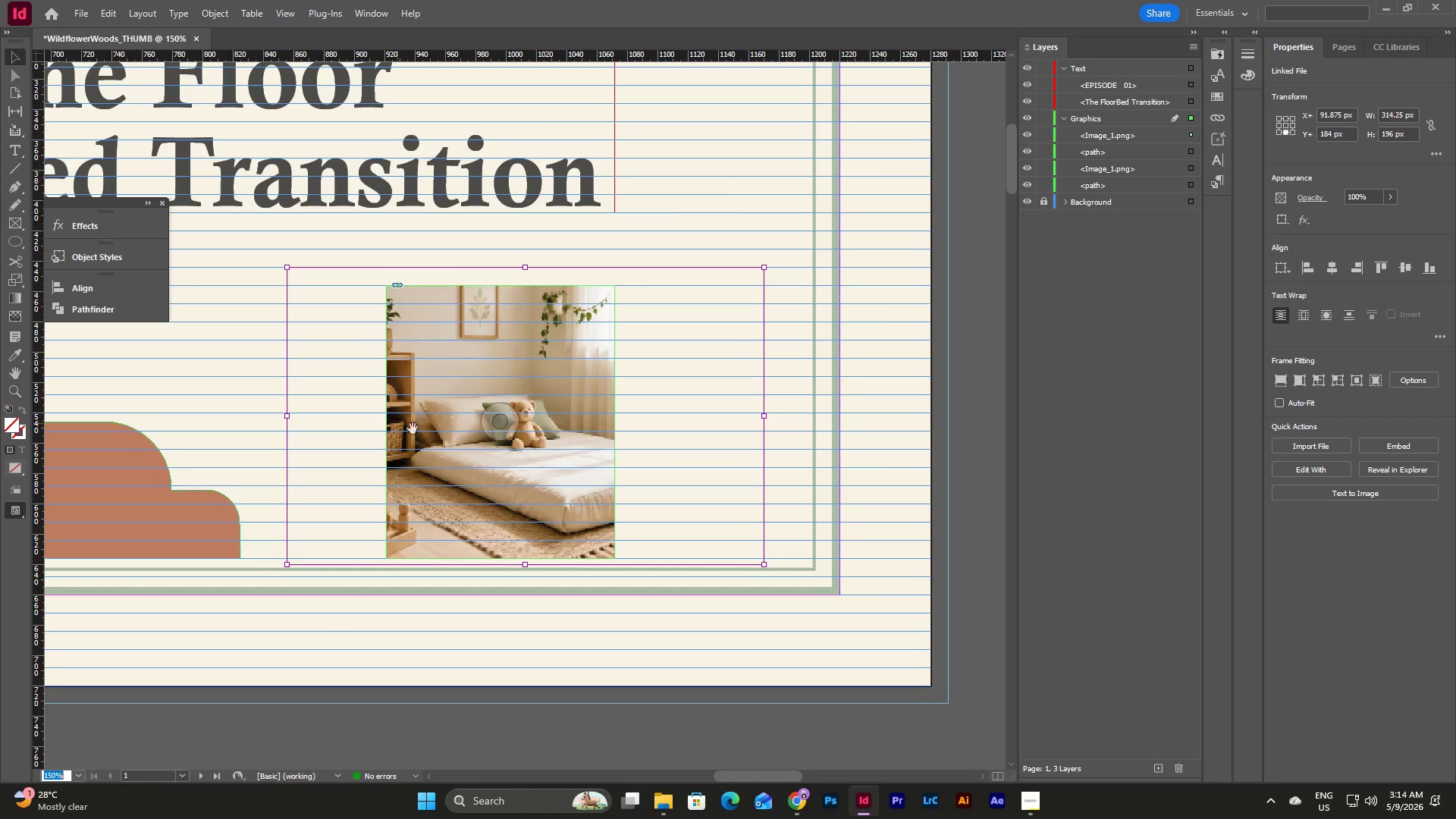 
scroll: coordinate [519, 449], scroll_direction: up, amount: 2.0
 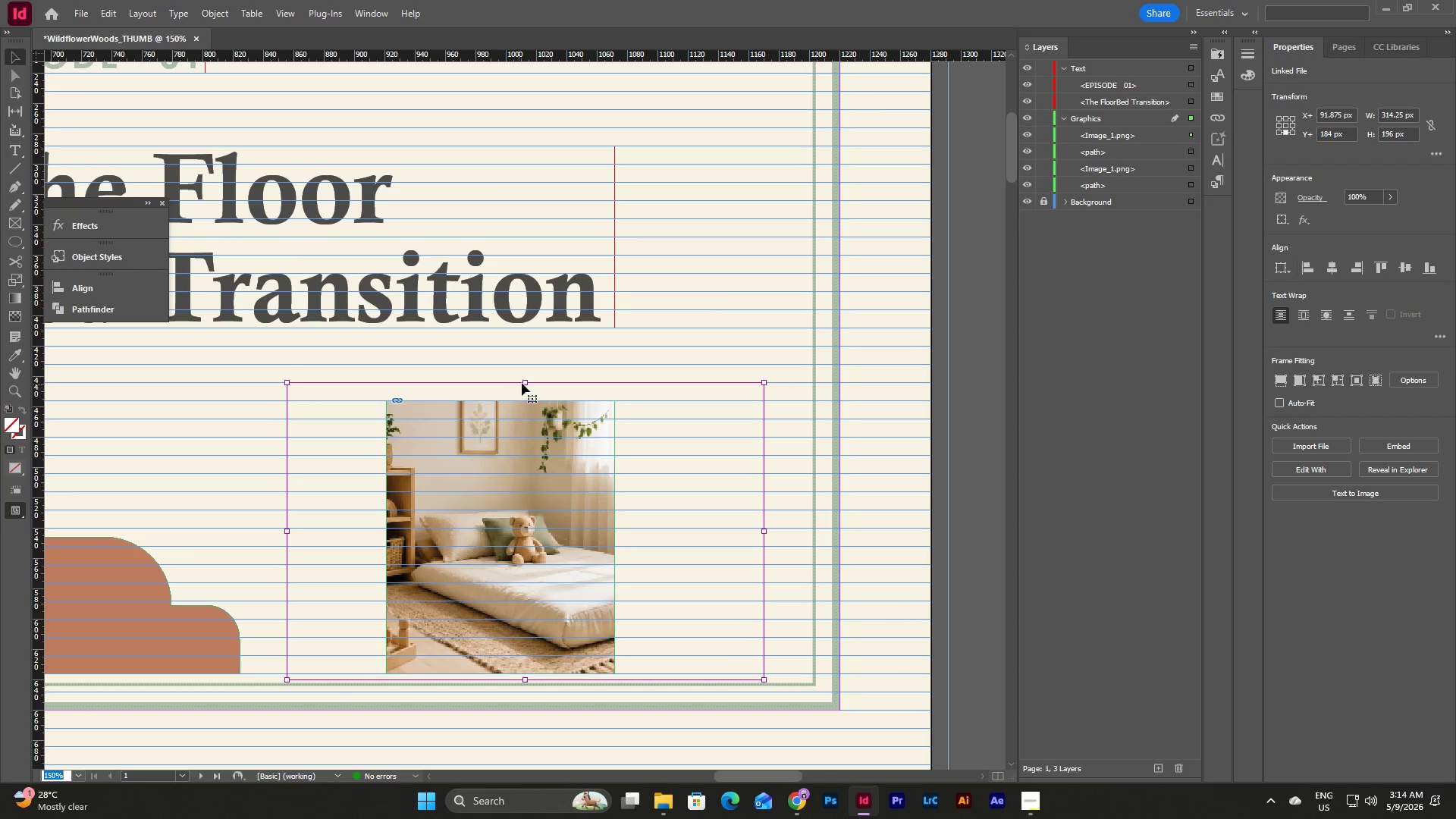 
left_click_drag(start_coordinate=[523, 381], to_coordinate=[520, 401])
 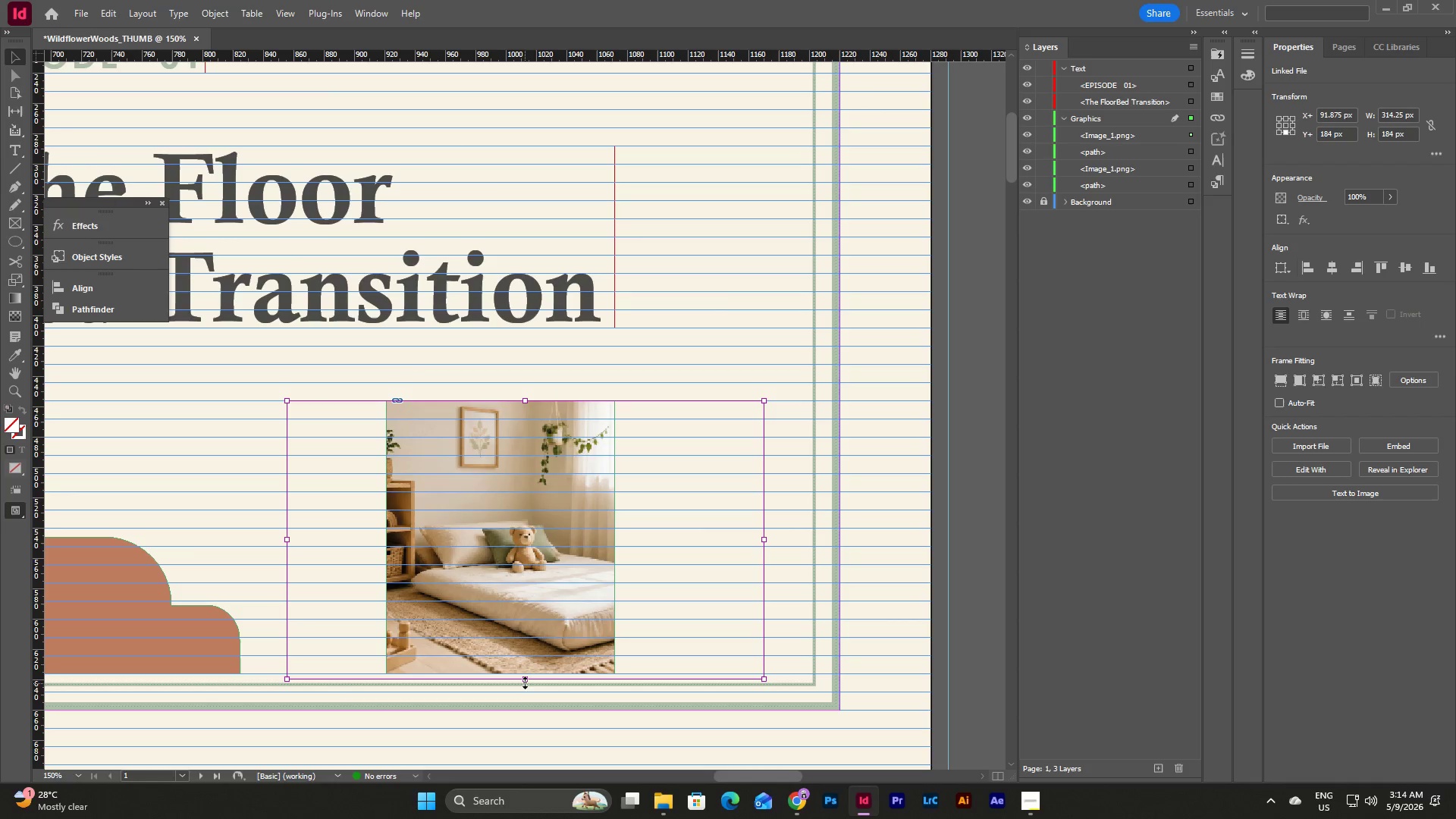 
left_click_drag(start_coordinate=[525, 679], to_coordinate=[525, 671])
 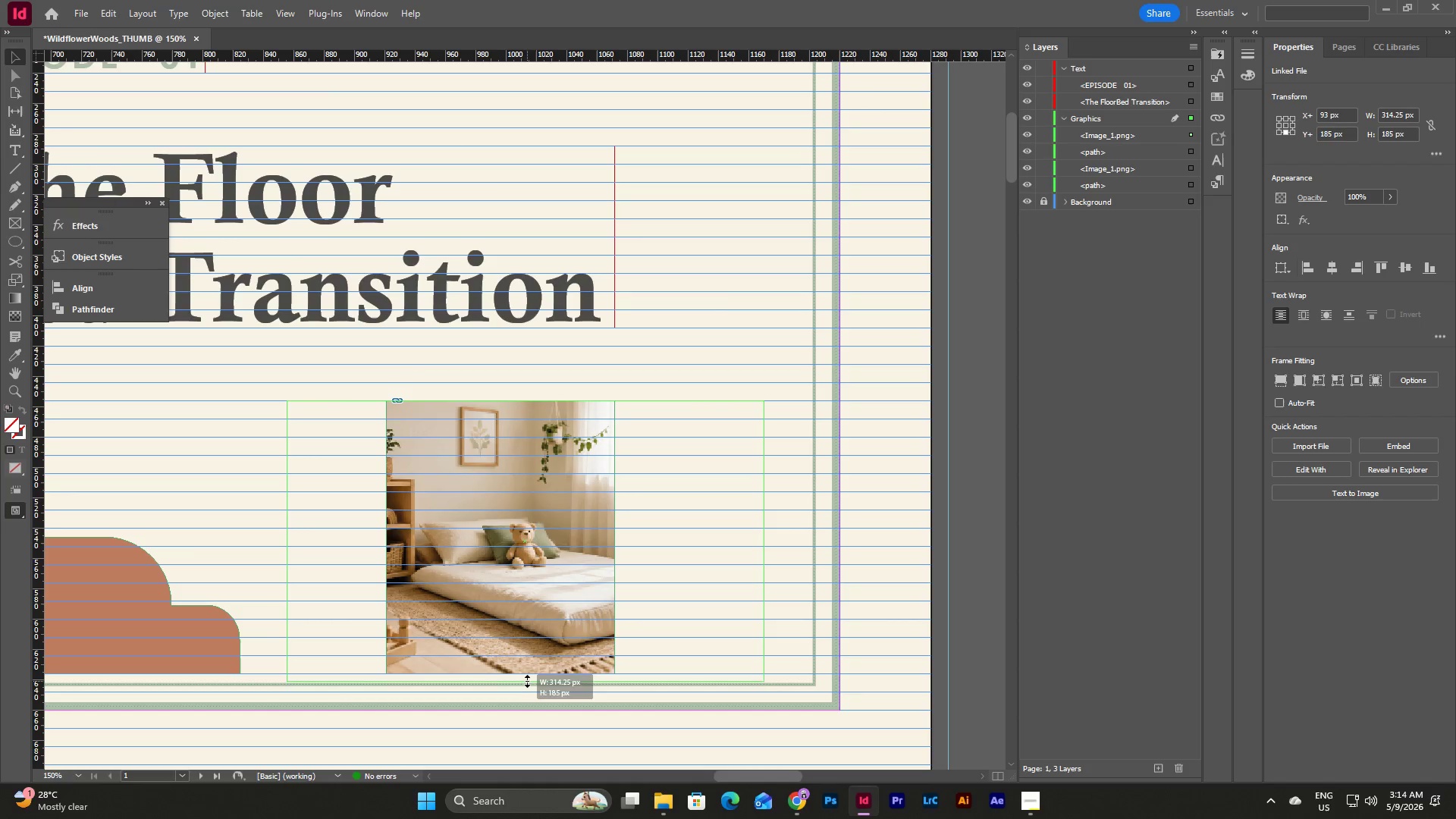 
left_click([527, 674])
 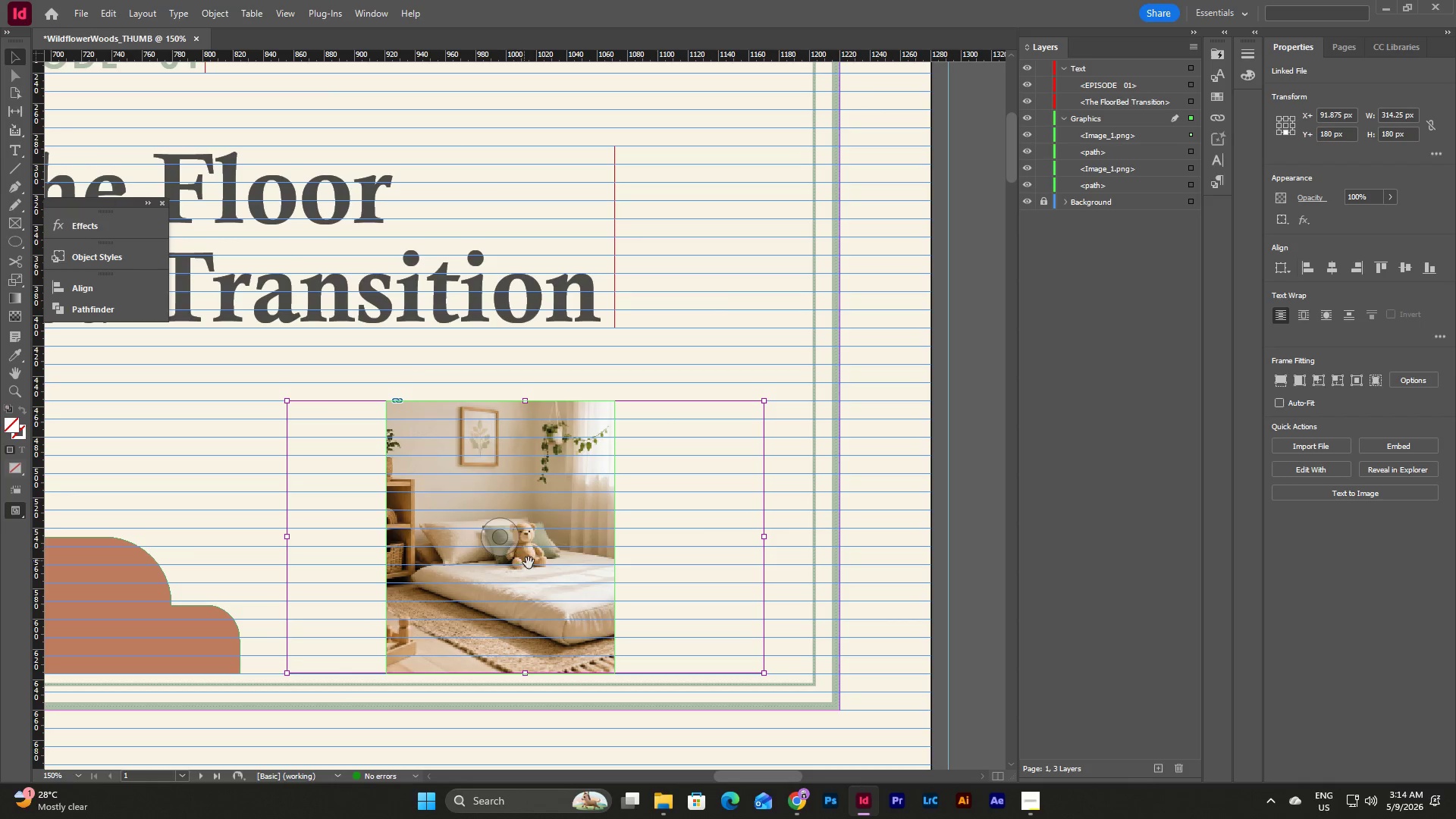 
left_click_drag(start_coordinate=[529, 563], to_coordinate=[576, 563])
 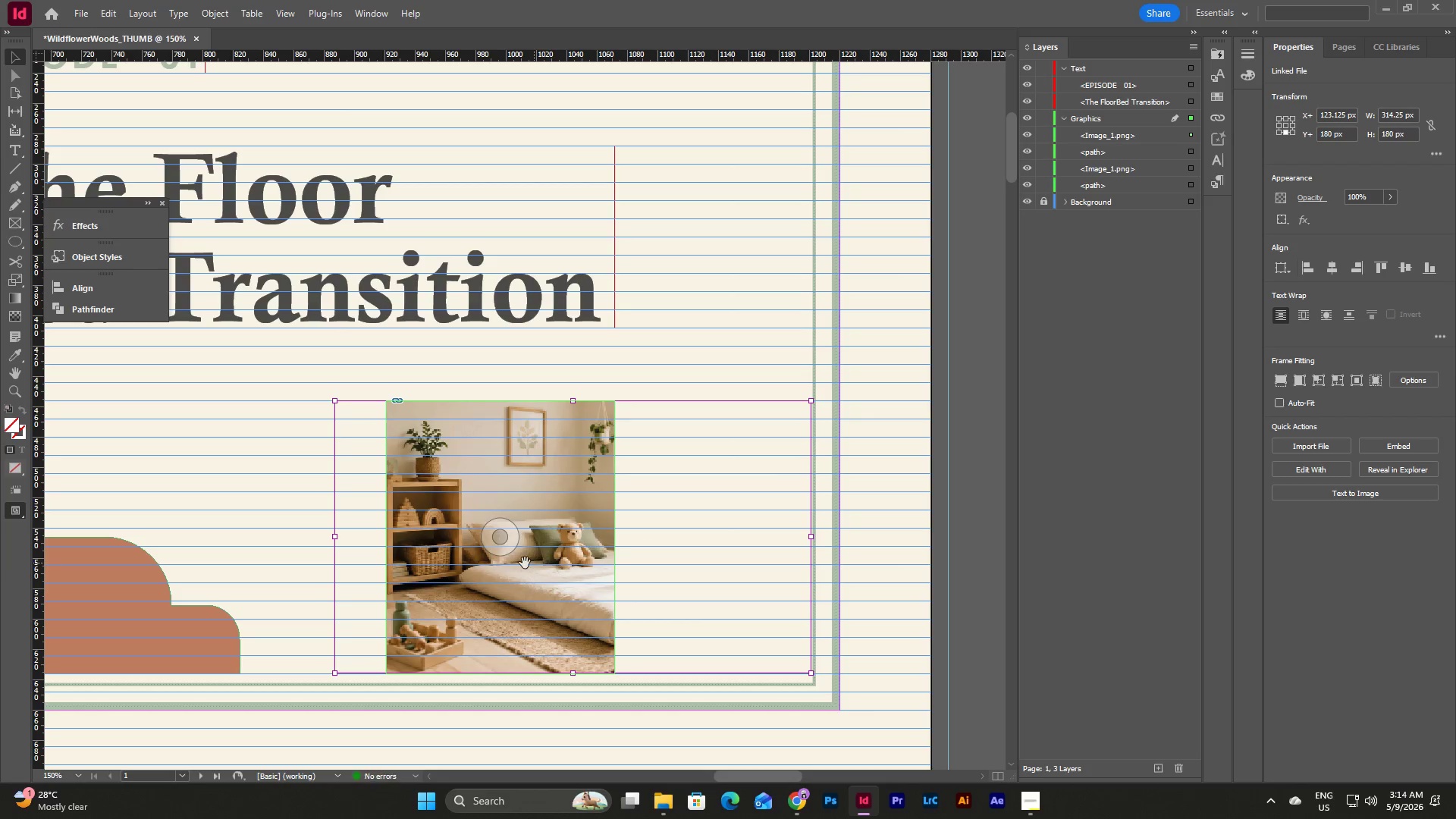 
left_click_drag(start_coordinate=[521, 563], to_coordinate=[572, 561])
 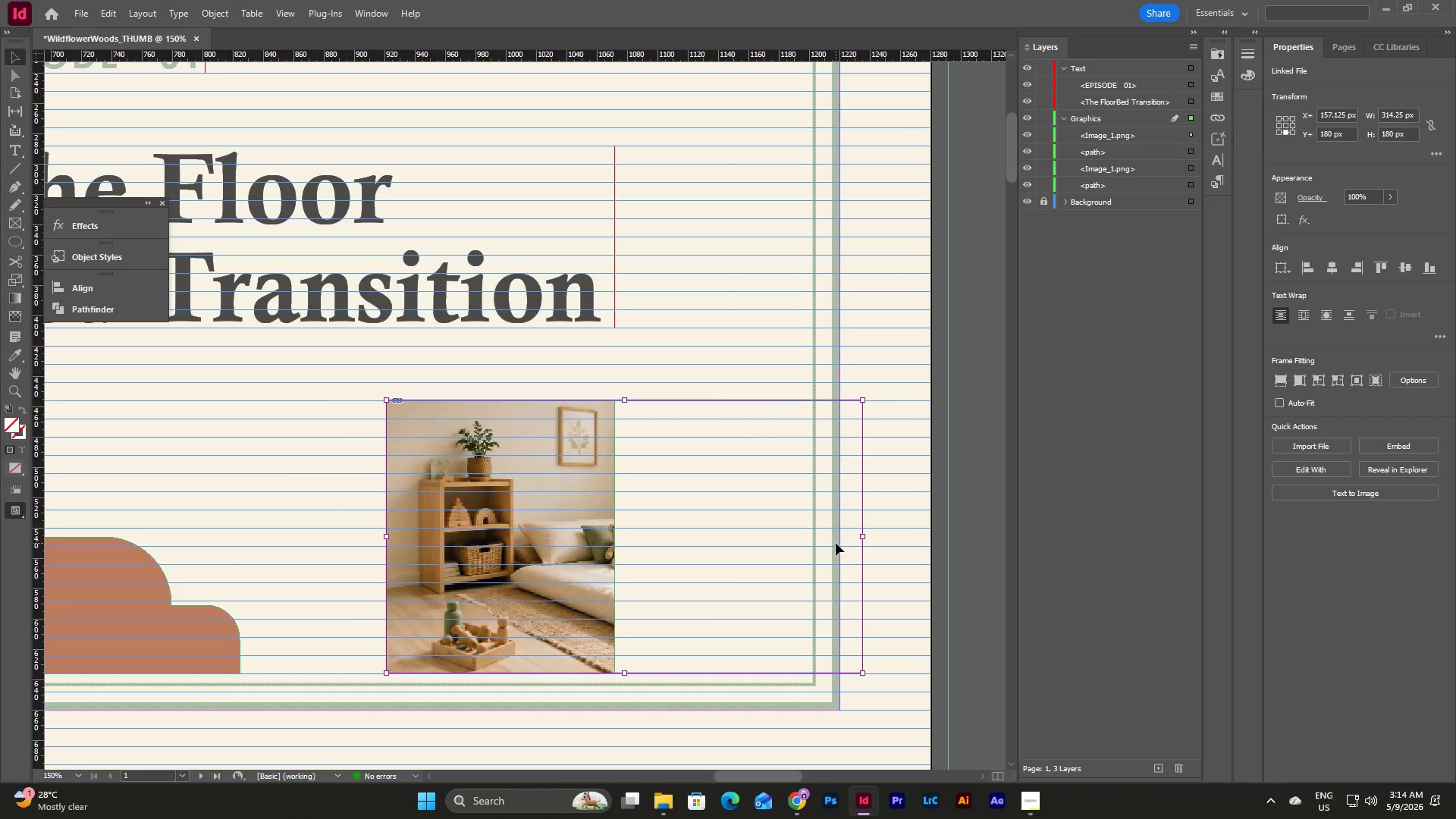 
left_click_drag(start_coordinate=[866, 537], to_coordinate=[877, 537])
 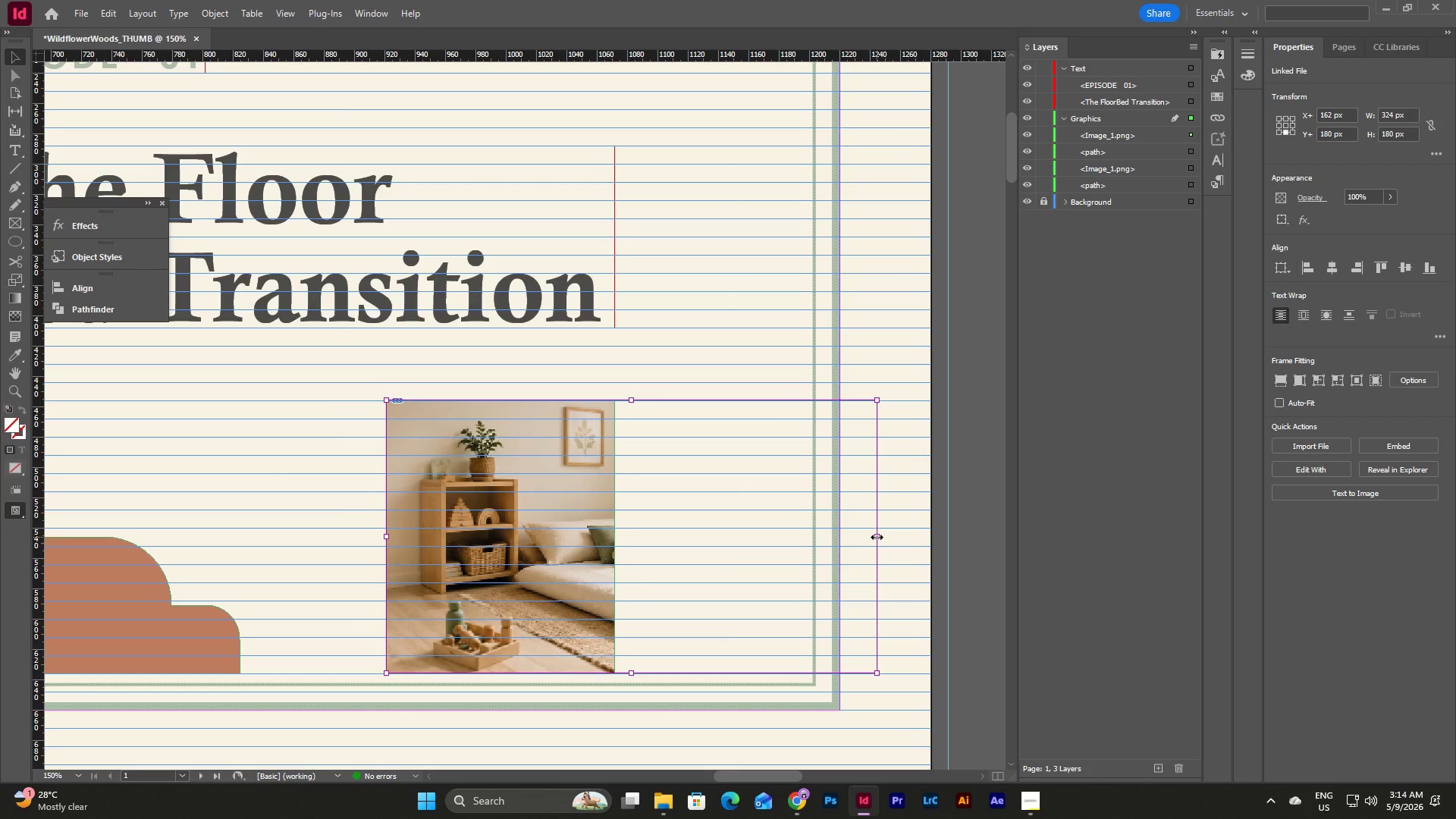 
left_click_drag(start_coordinate=[877, 537], to_coordinate=[885, 536])
 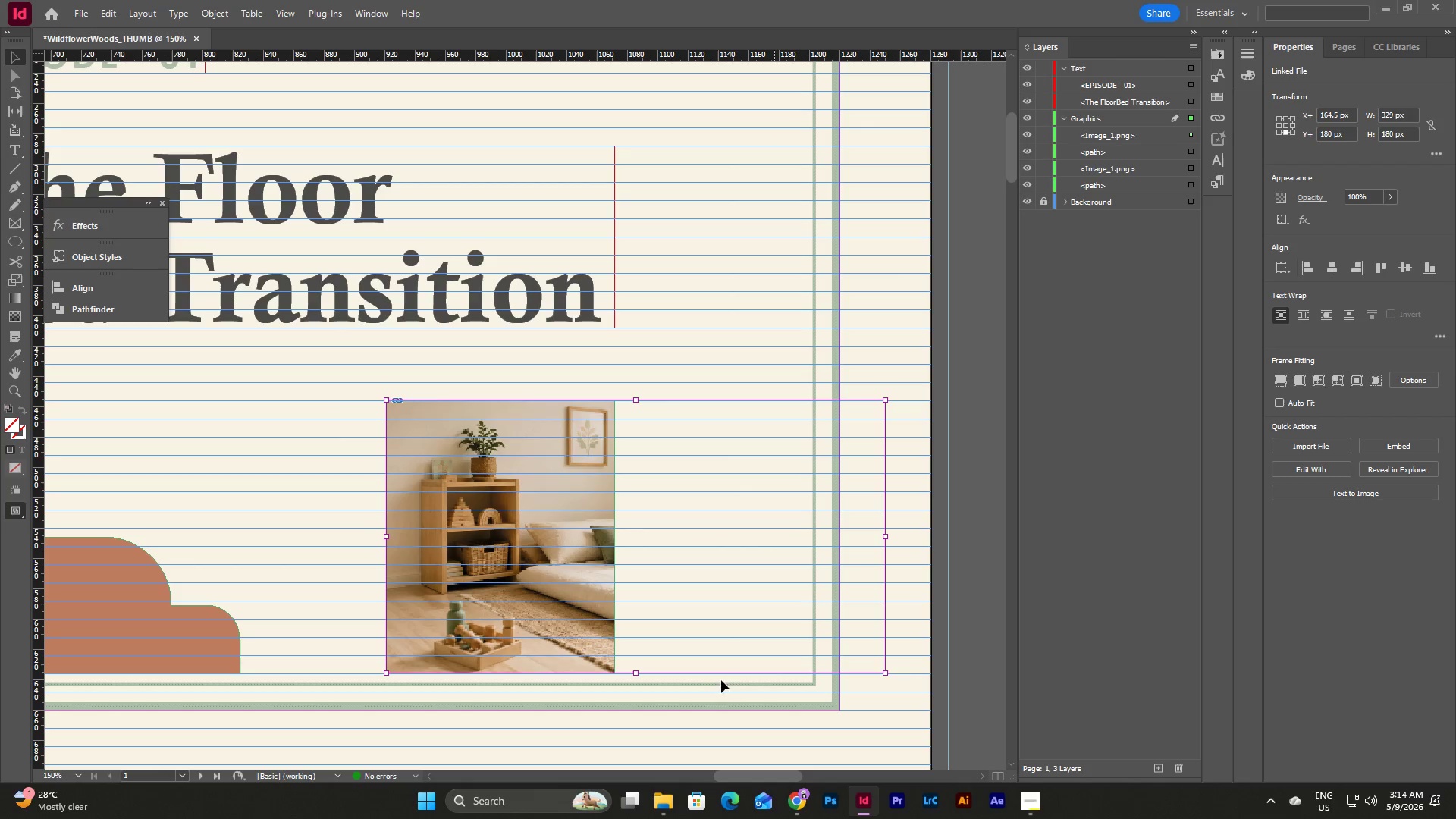 
left_click([703, 742])
 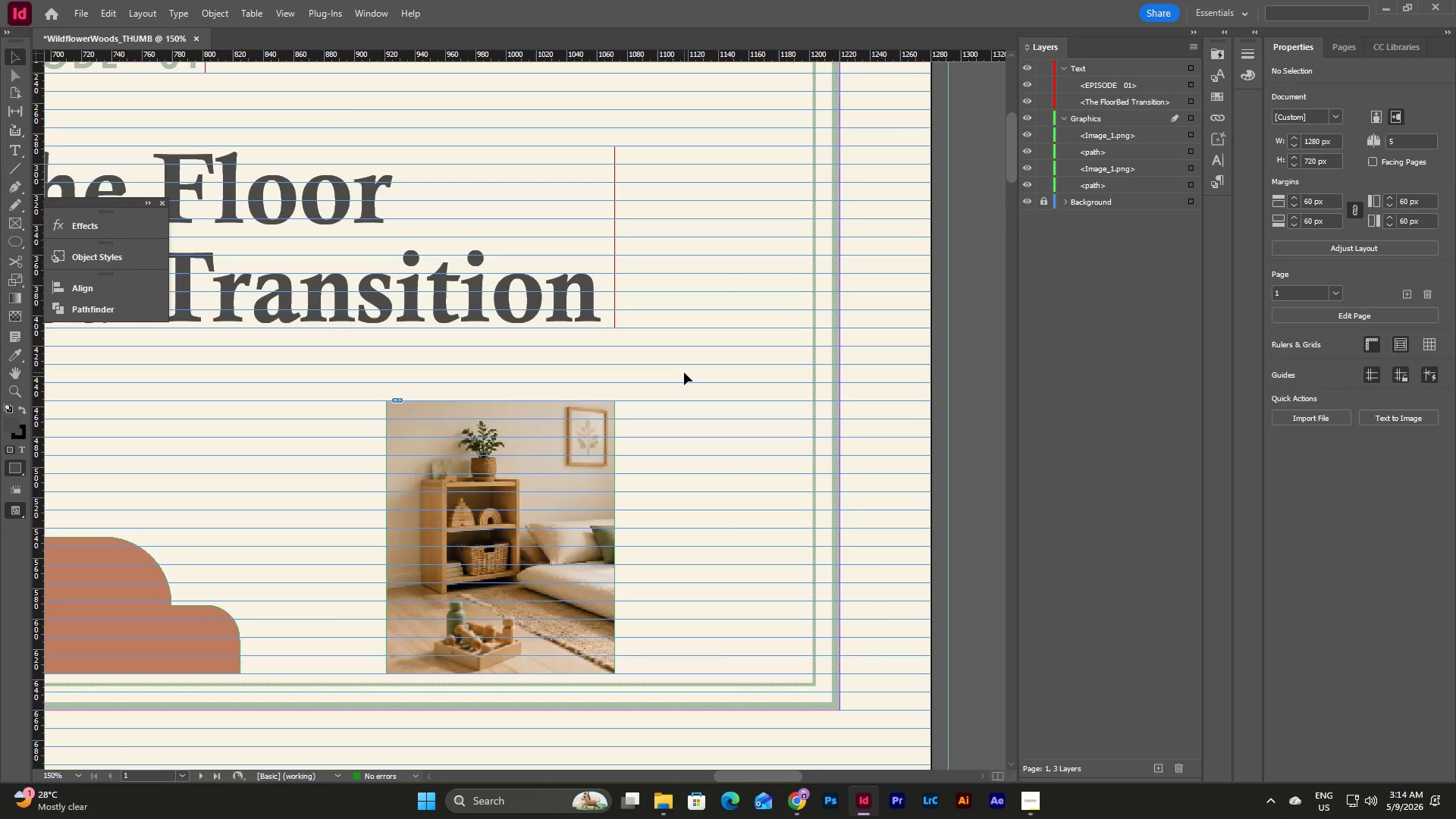 
left_click([684, 372])
 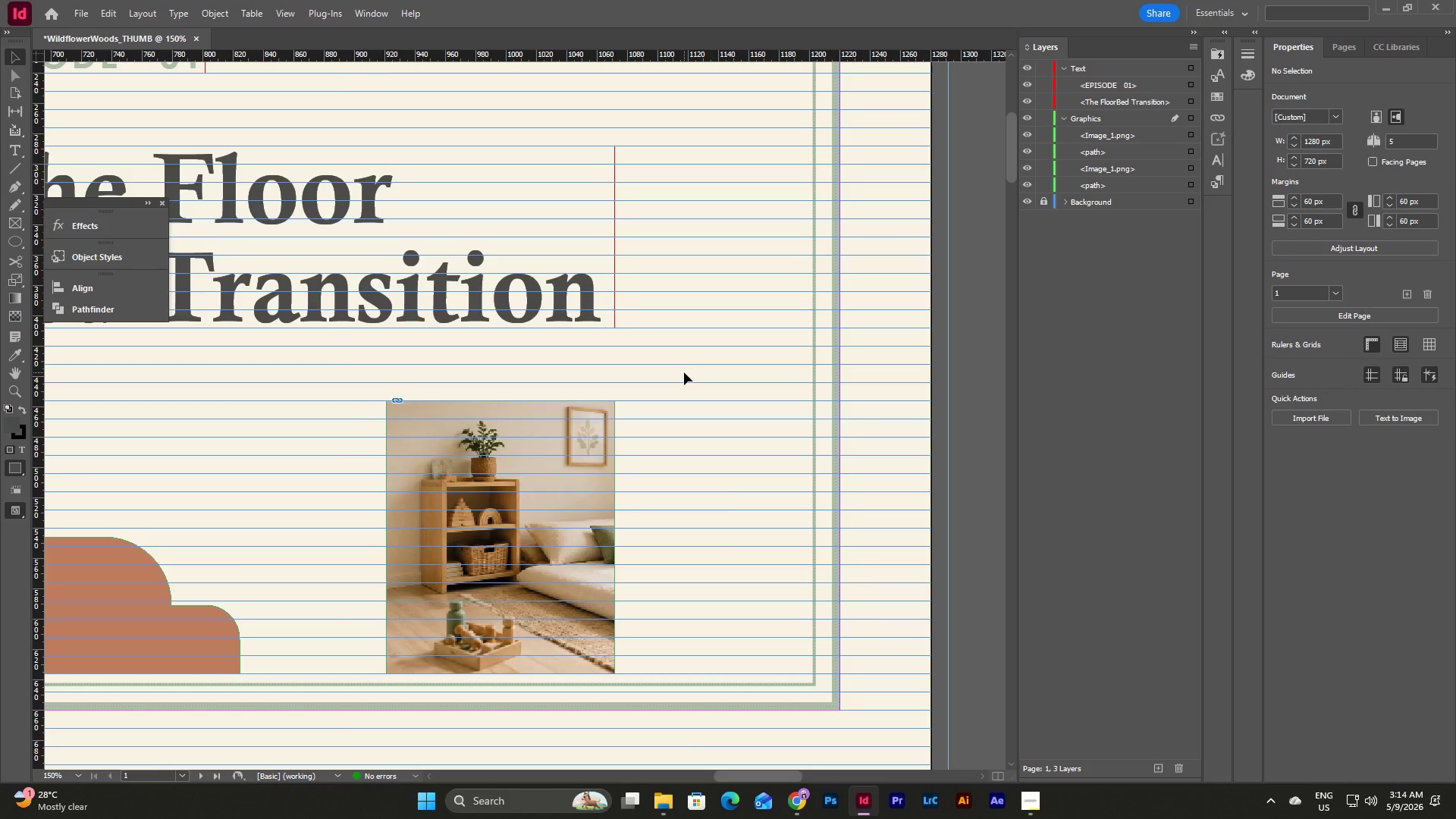 
key(W)
 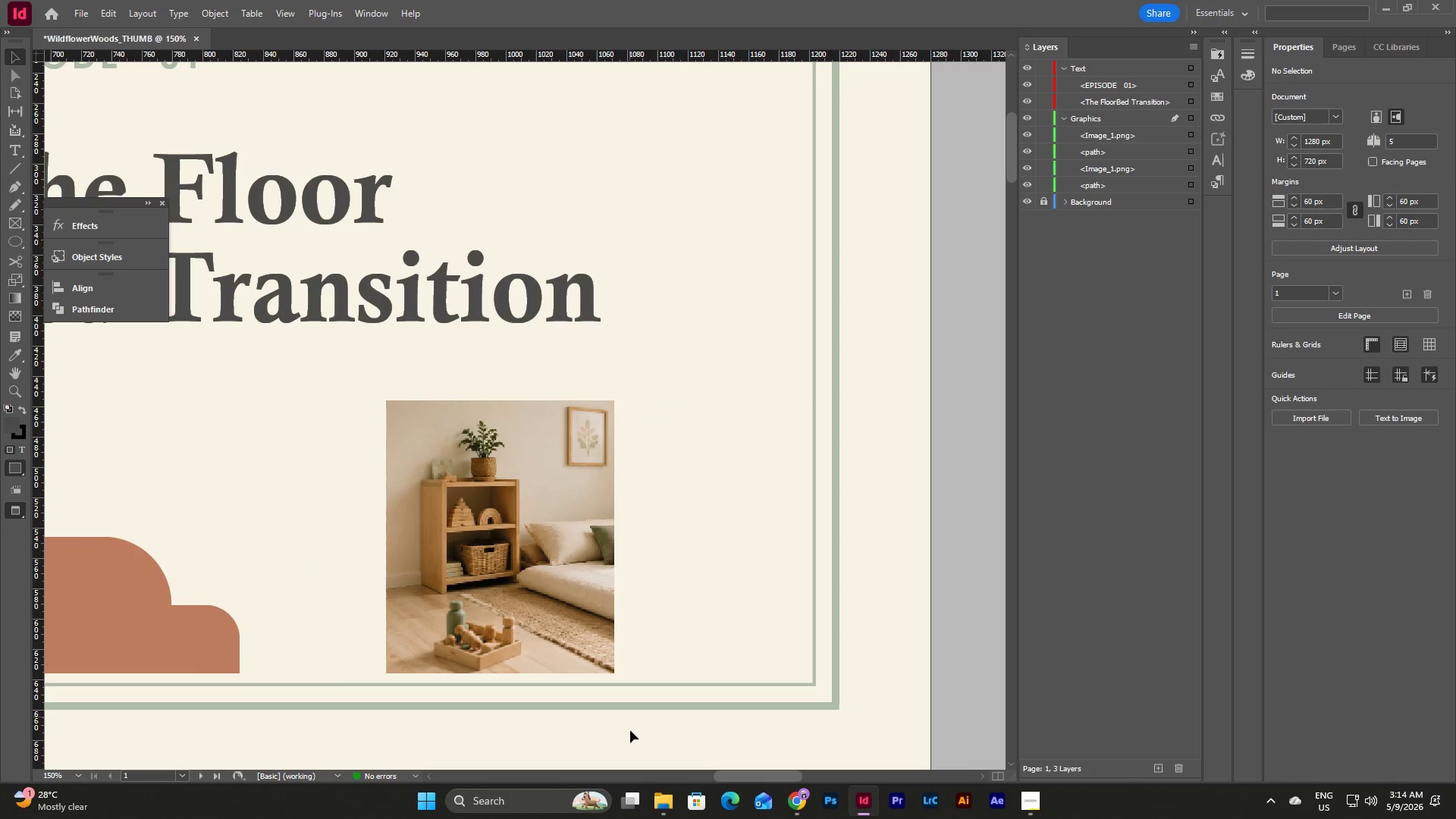 
left_click_drag(start_coordinate=[742, 774], to_coordinate=[702, 780])
 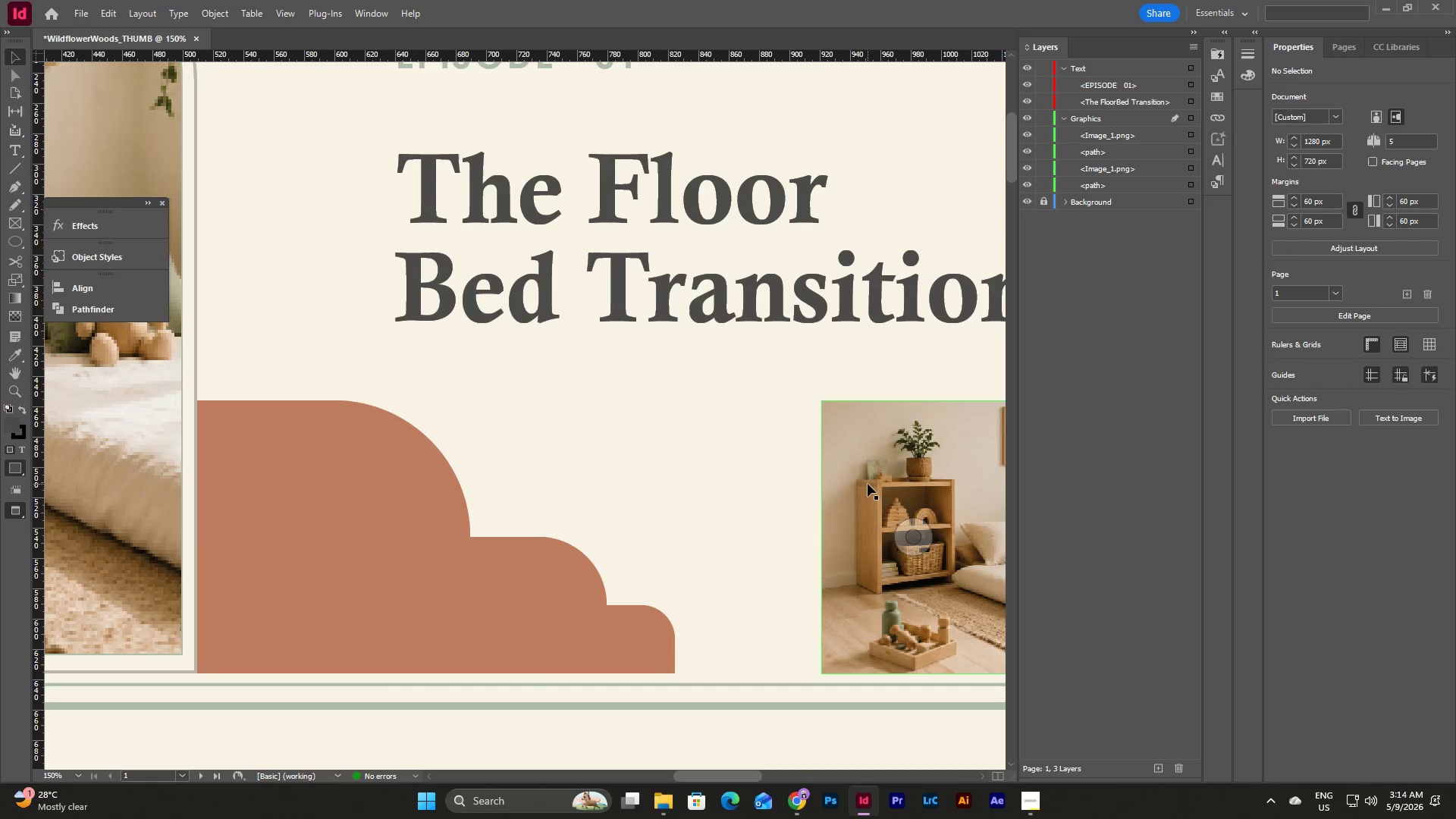 
left_click([868, 484])
 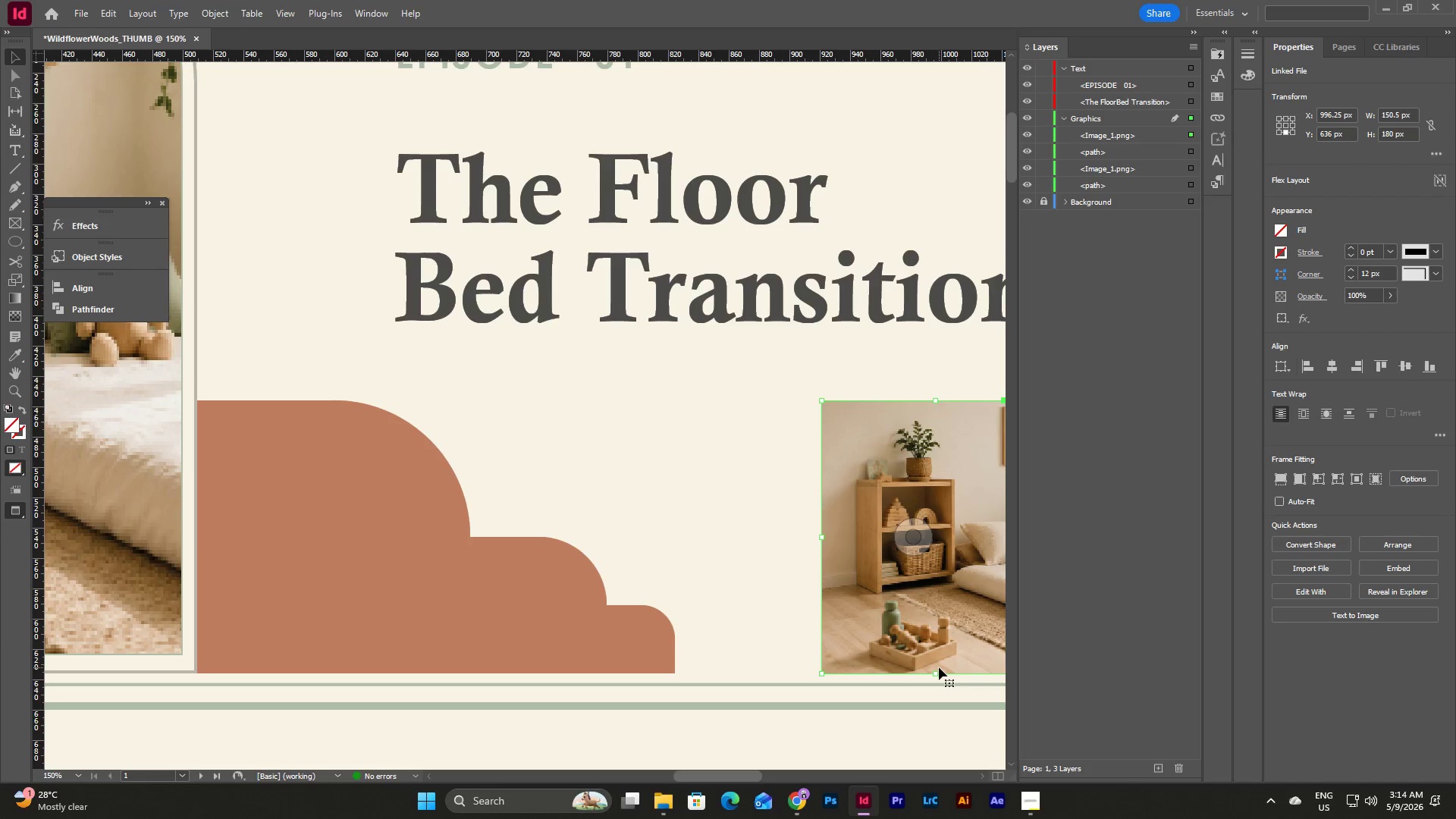 
left_click_drag(start_coordinate=[940, 631], to_coordinate=[940, 617])
 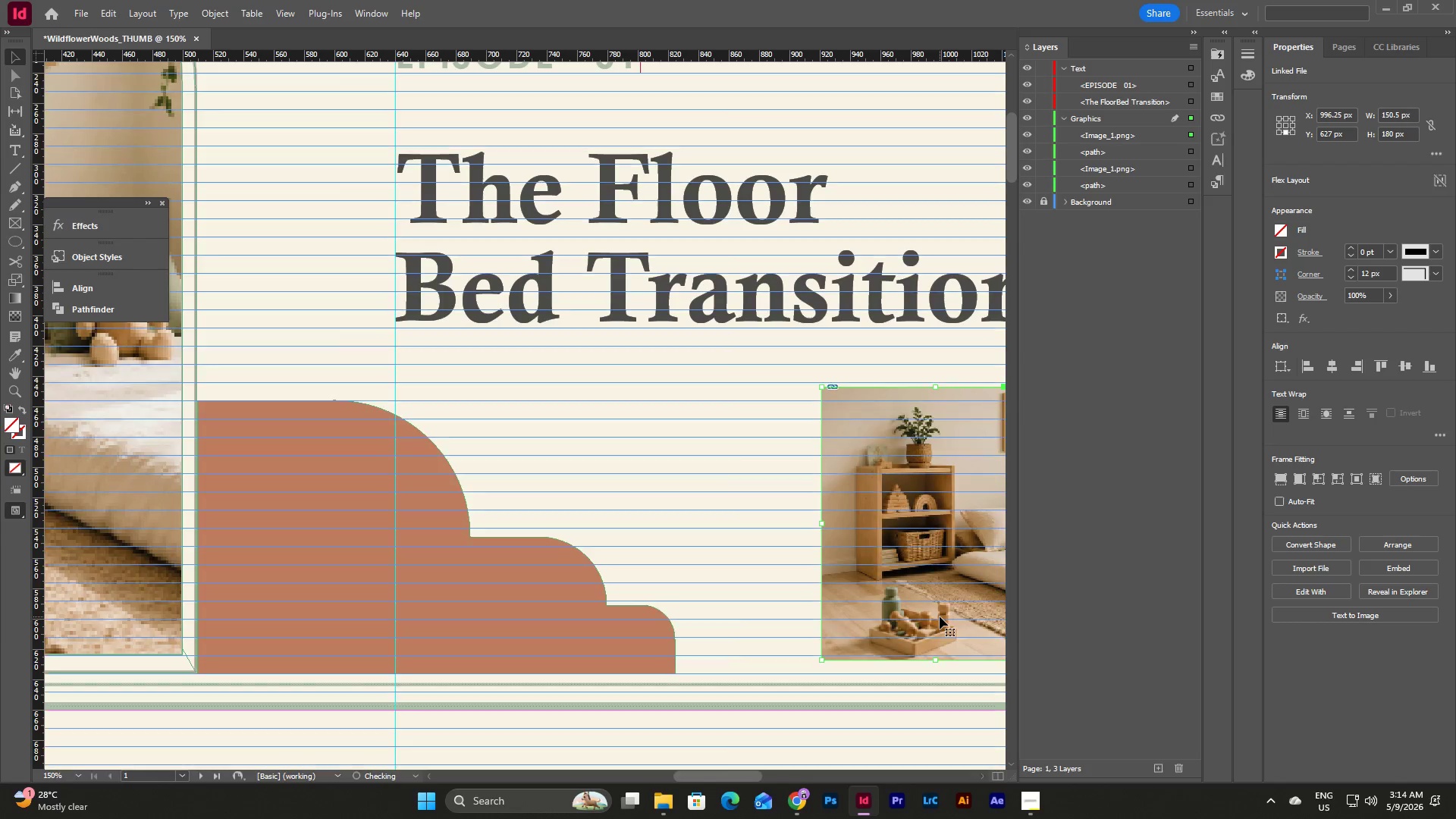 
key(W)
 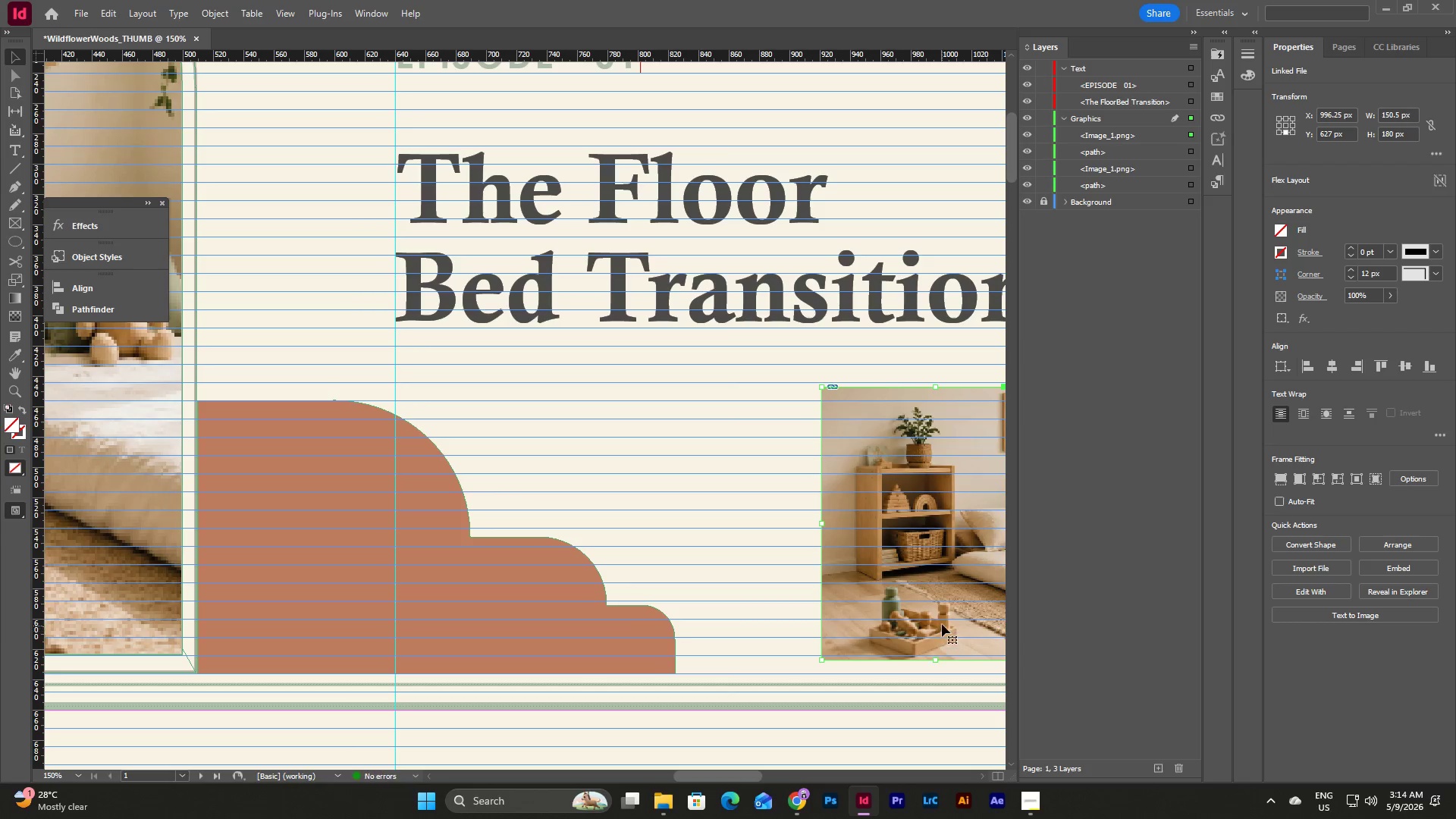 
left_click_drag(start_coordinate=[943, 623], to_coordinate=[942, 617])
 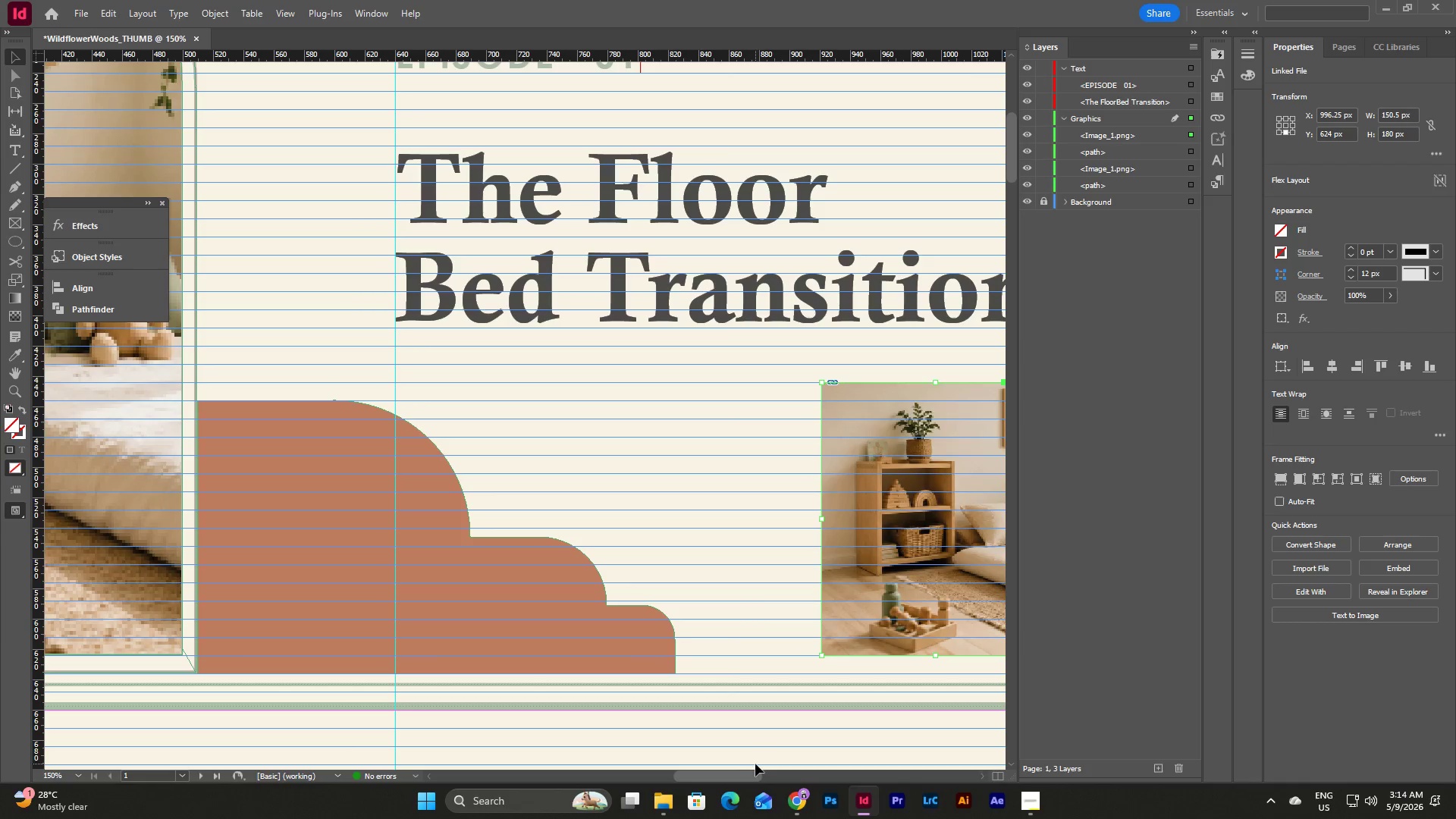 
left_click_drag(start_coordinate=[751, 776], to_coordinate=[771, 773])
 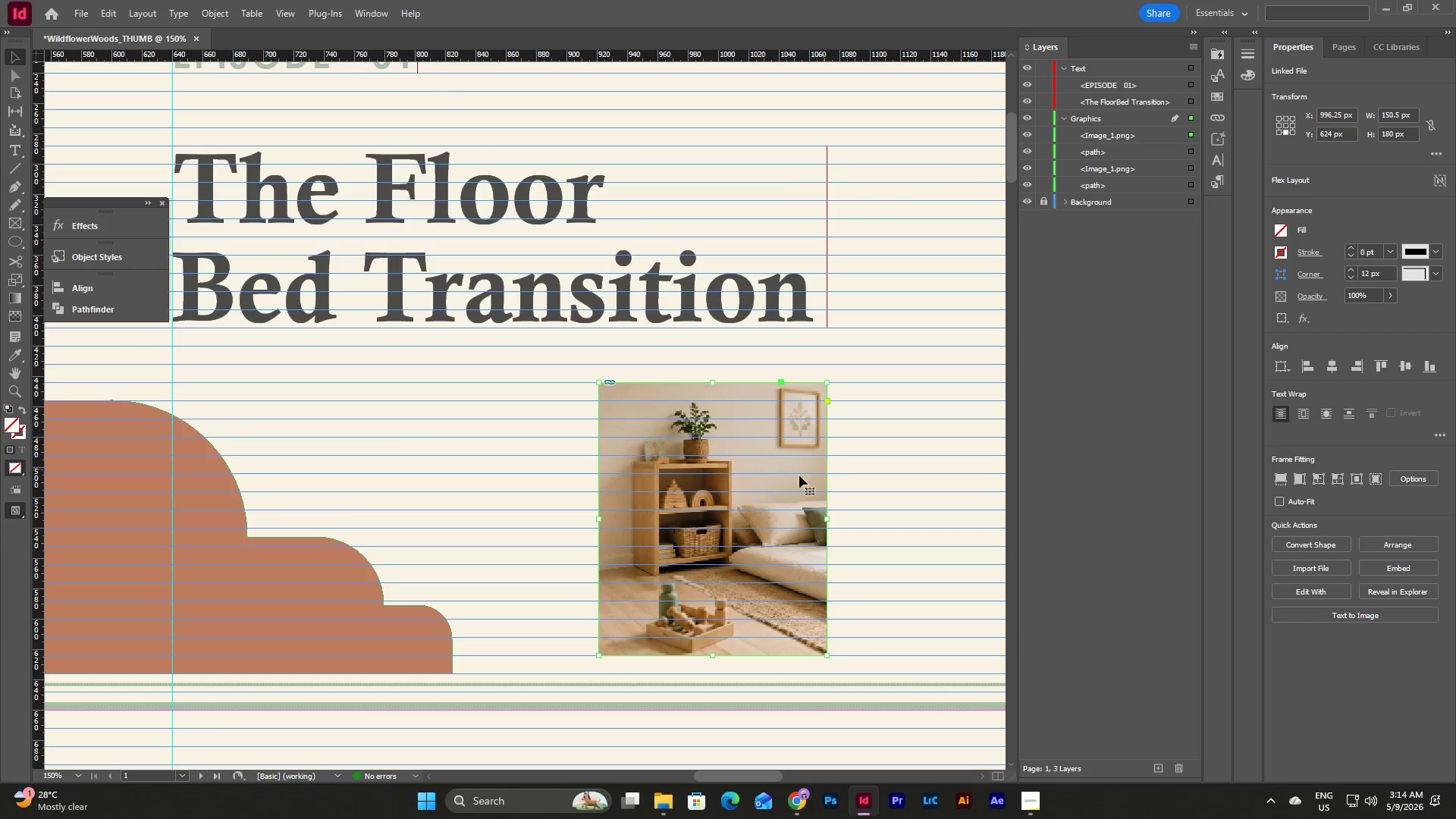 
left_click([786, 475])
 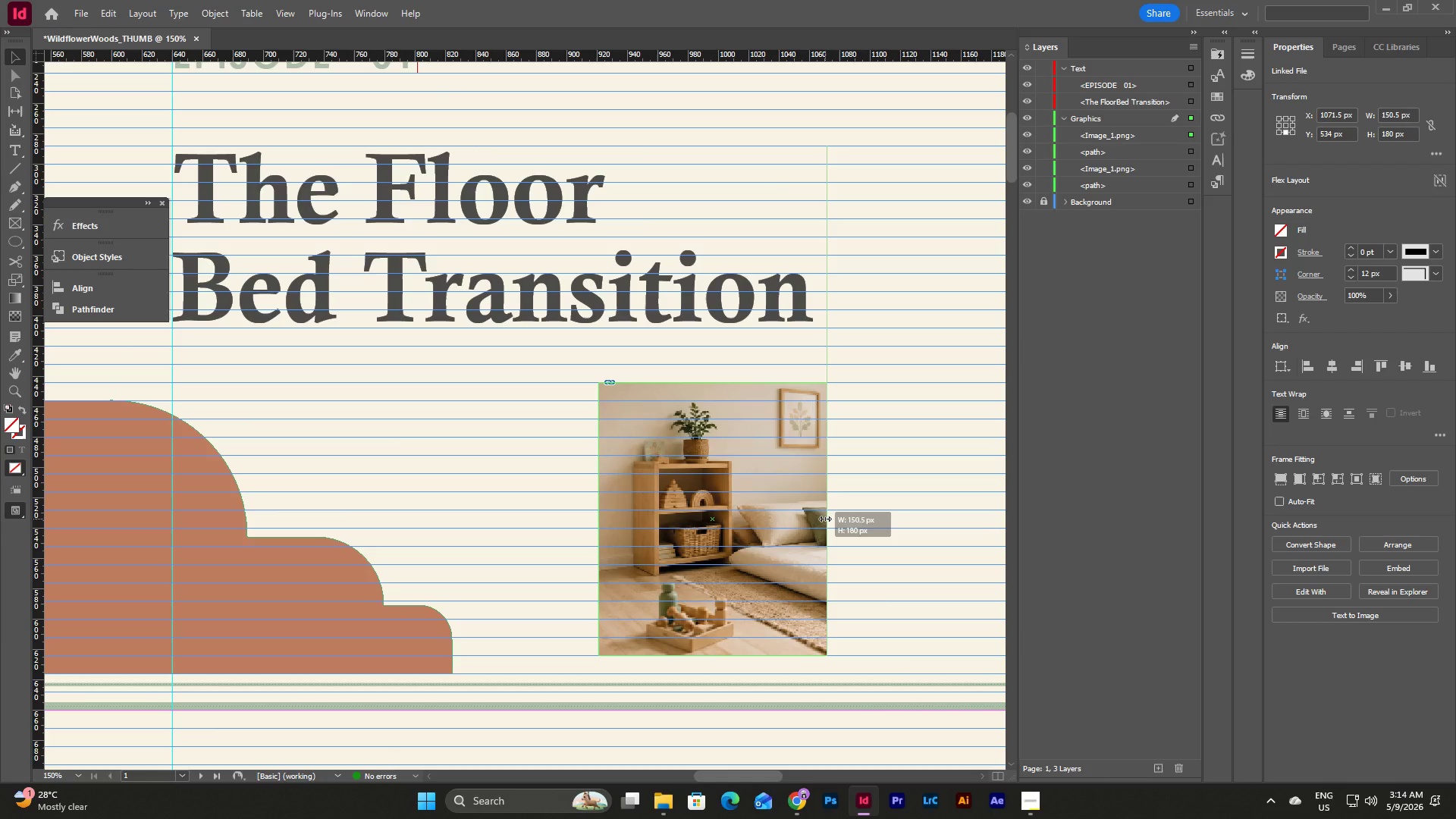 
left_click([878, 499])
 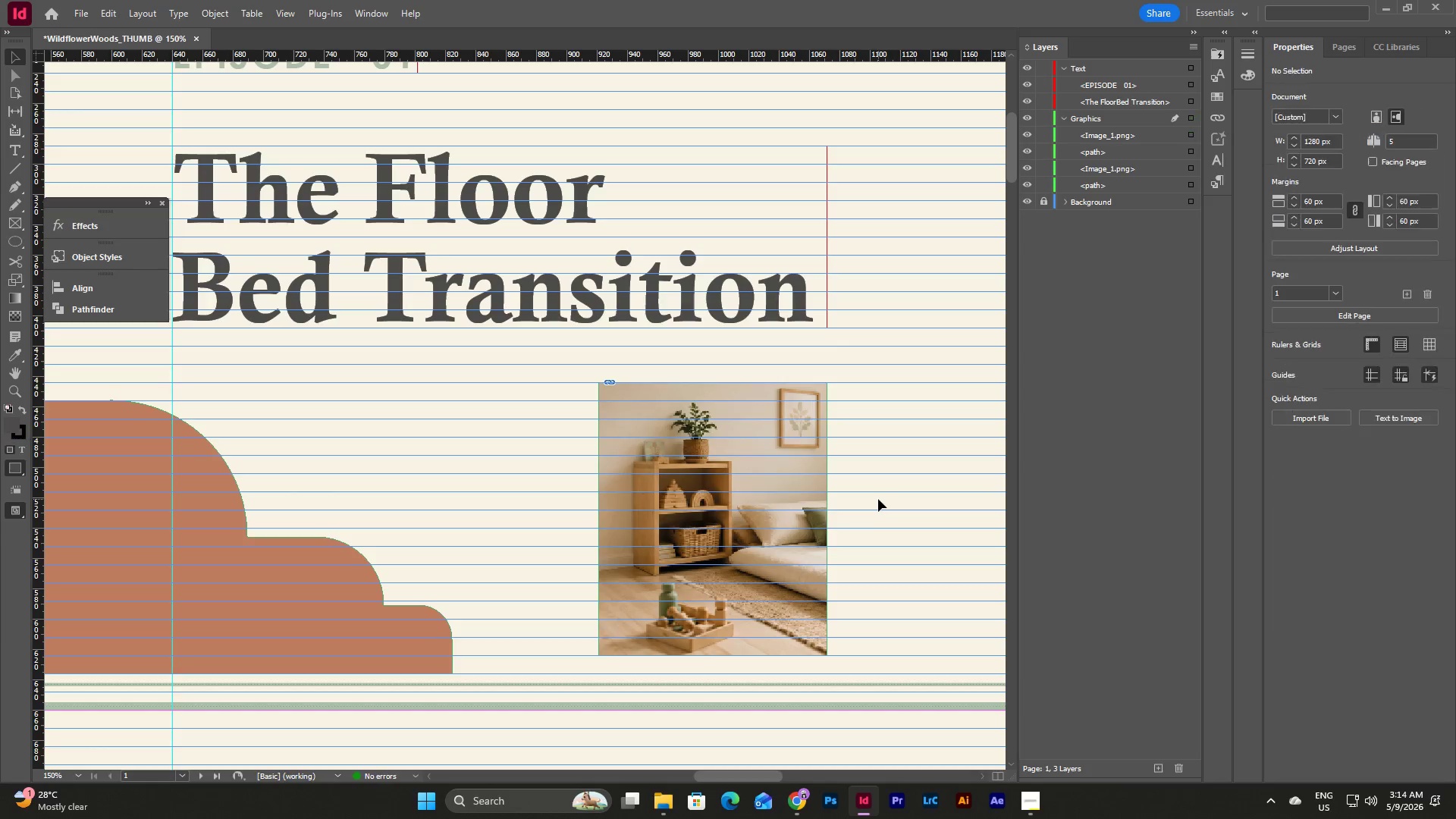 
type(ww)
 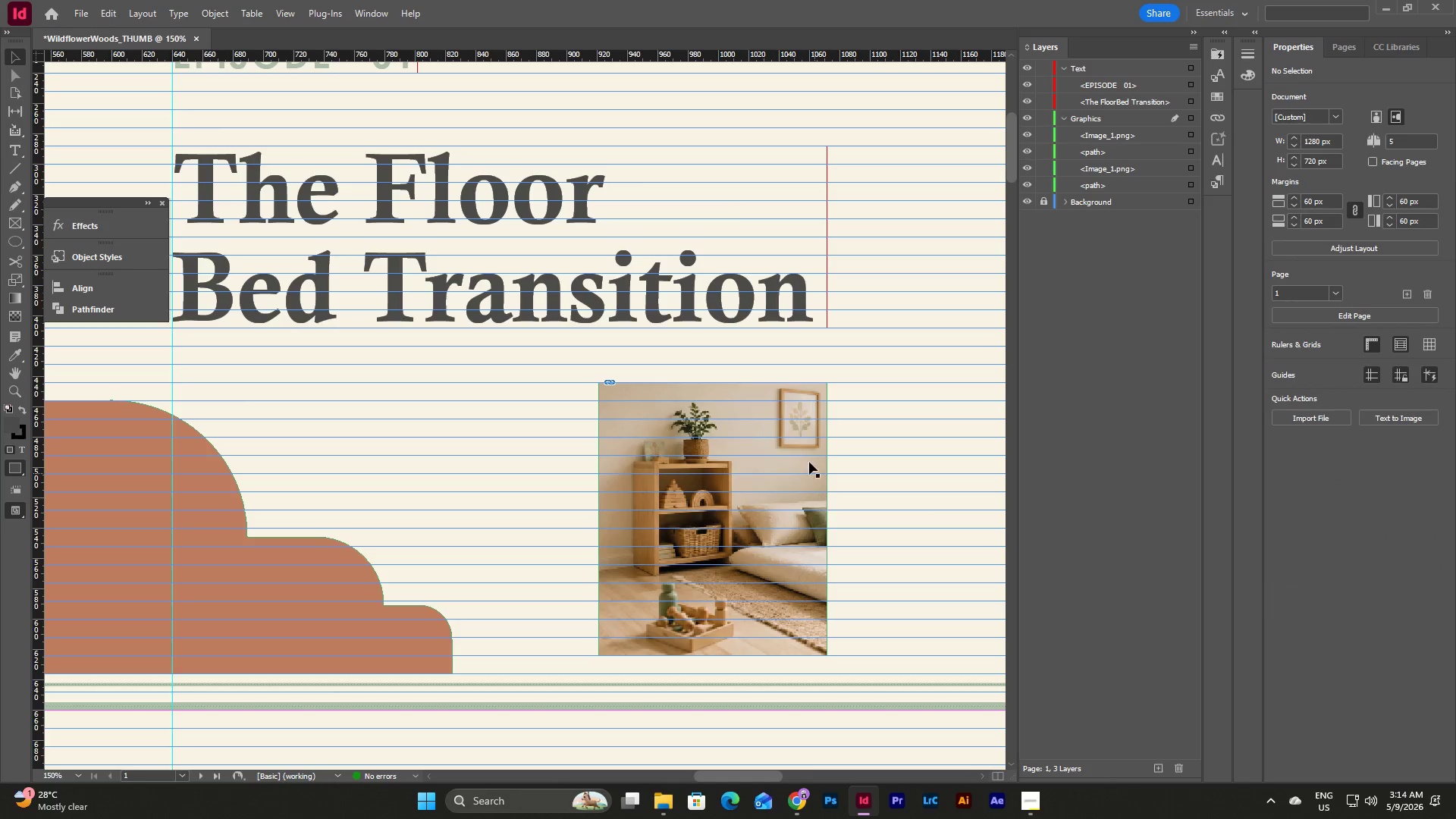 
left_click([800, 438])
 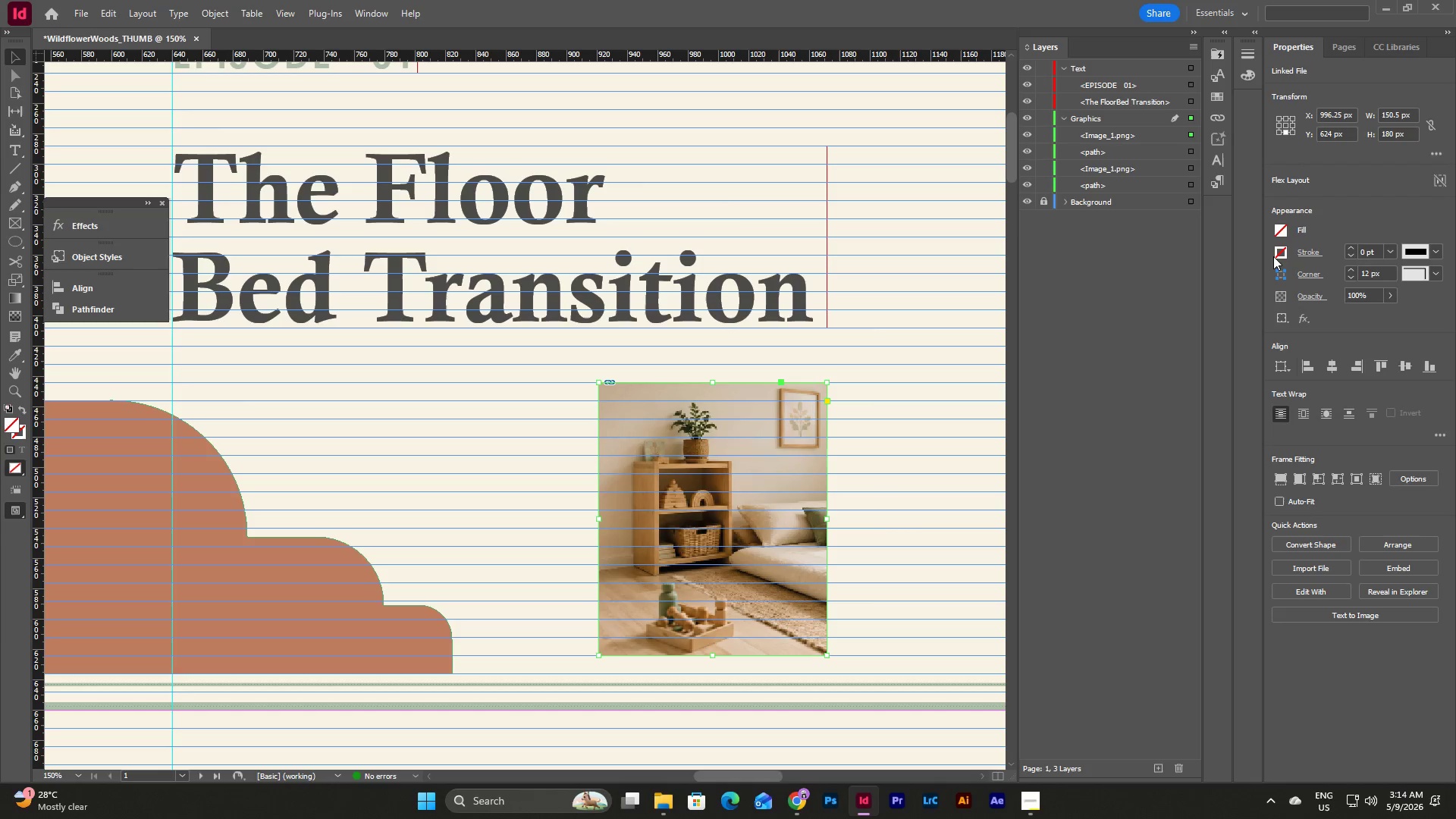 
left_click([1277, 252])
 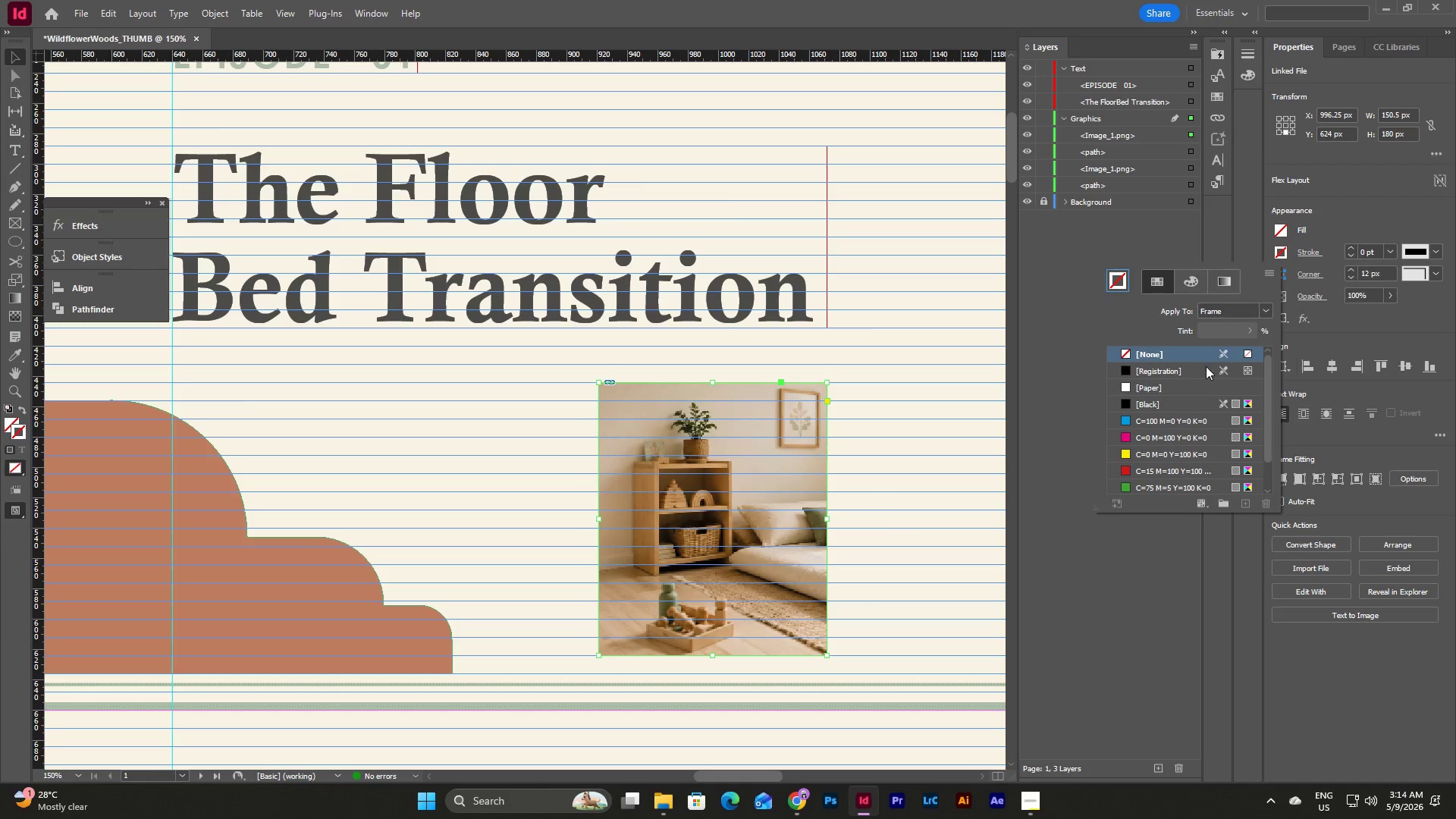 
scroll: coordinate [1153, 409], scroll_direction: down, amount: 5.0
 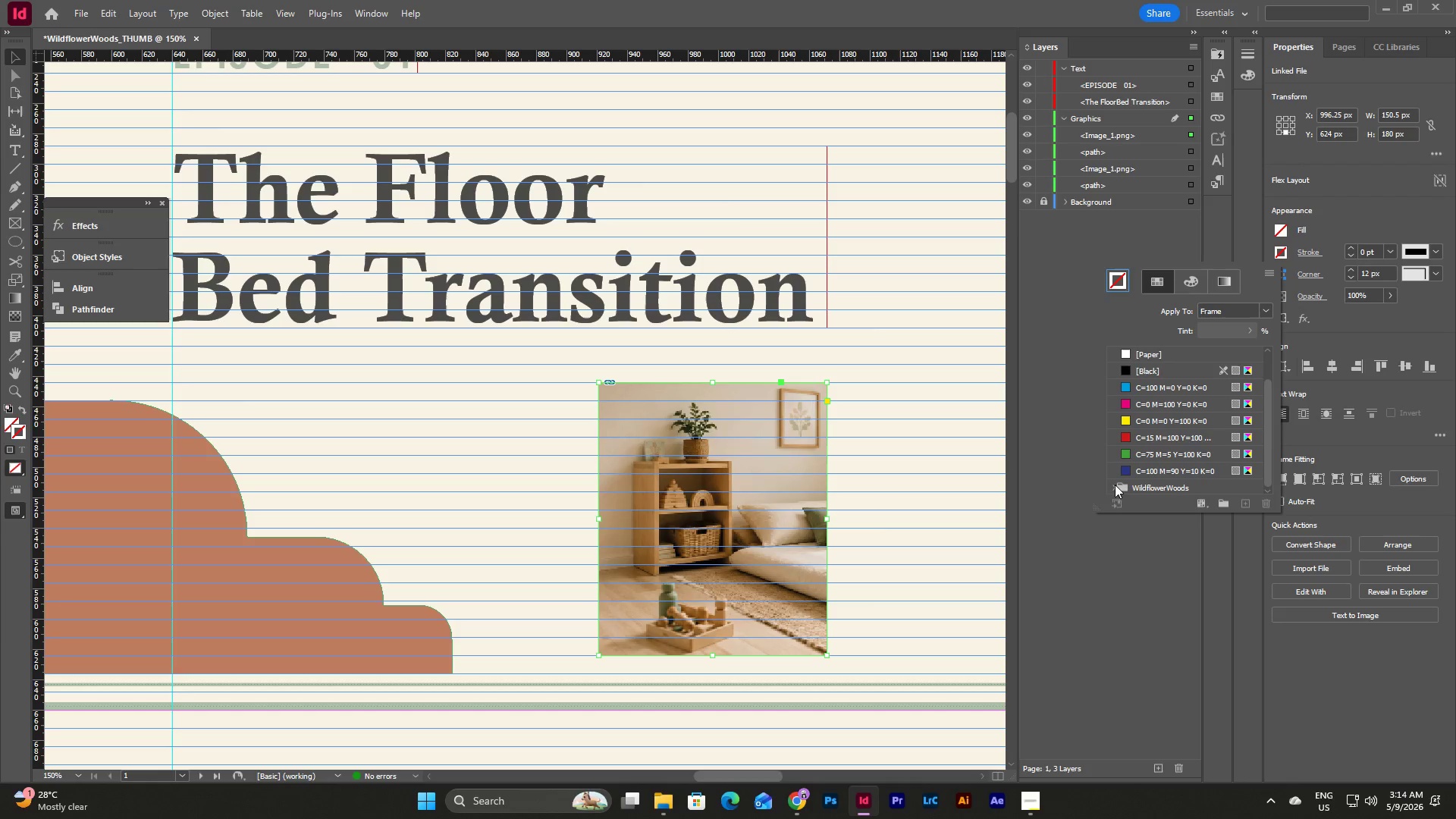 
left_click([1113, 485])
 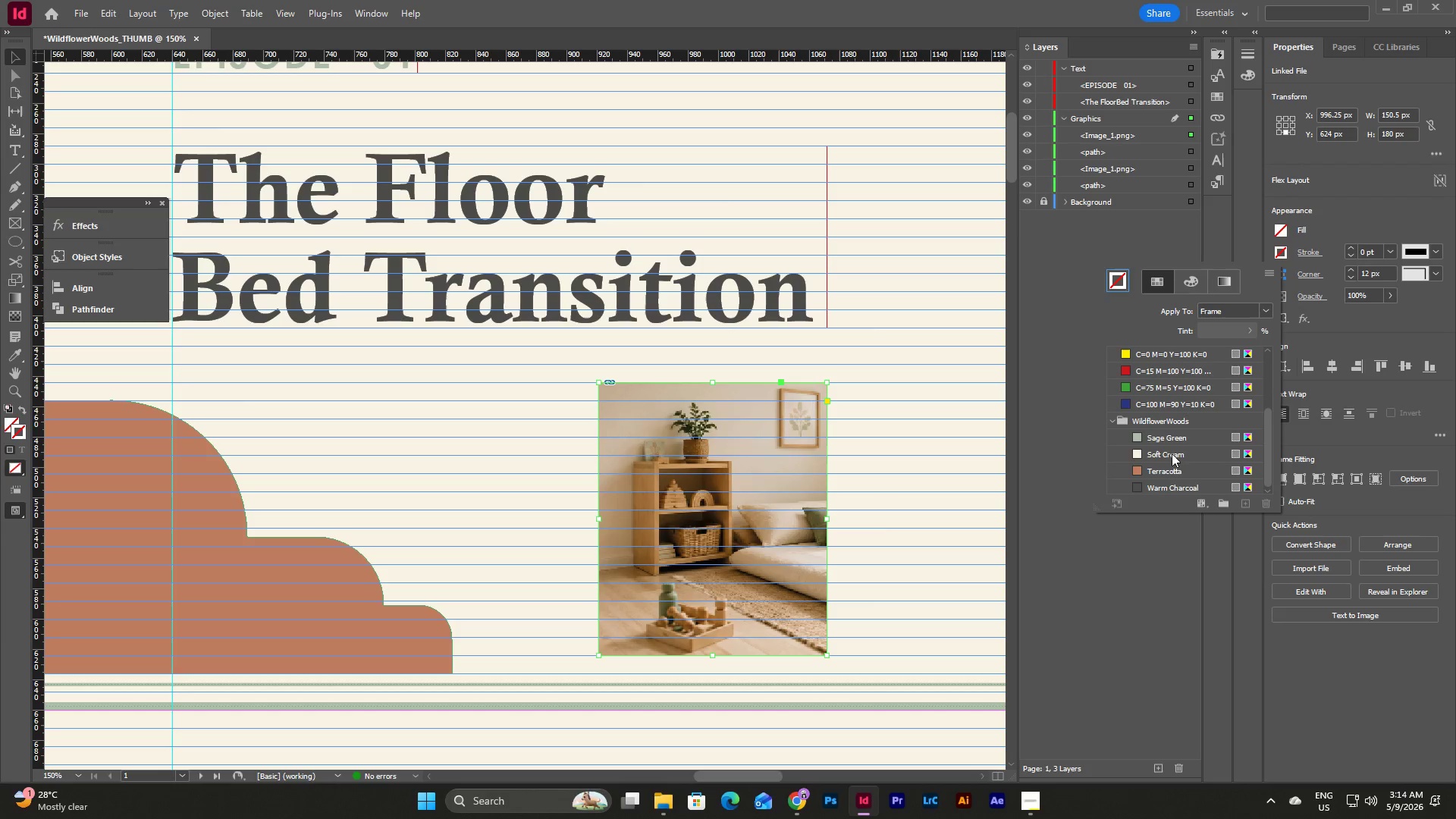 
left_click([1174, 438])
 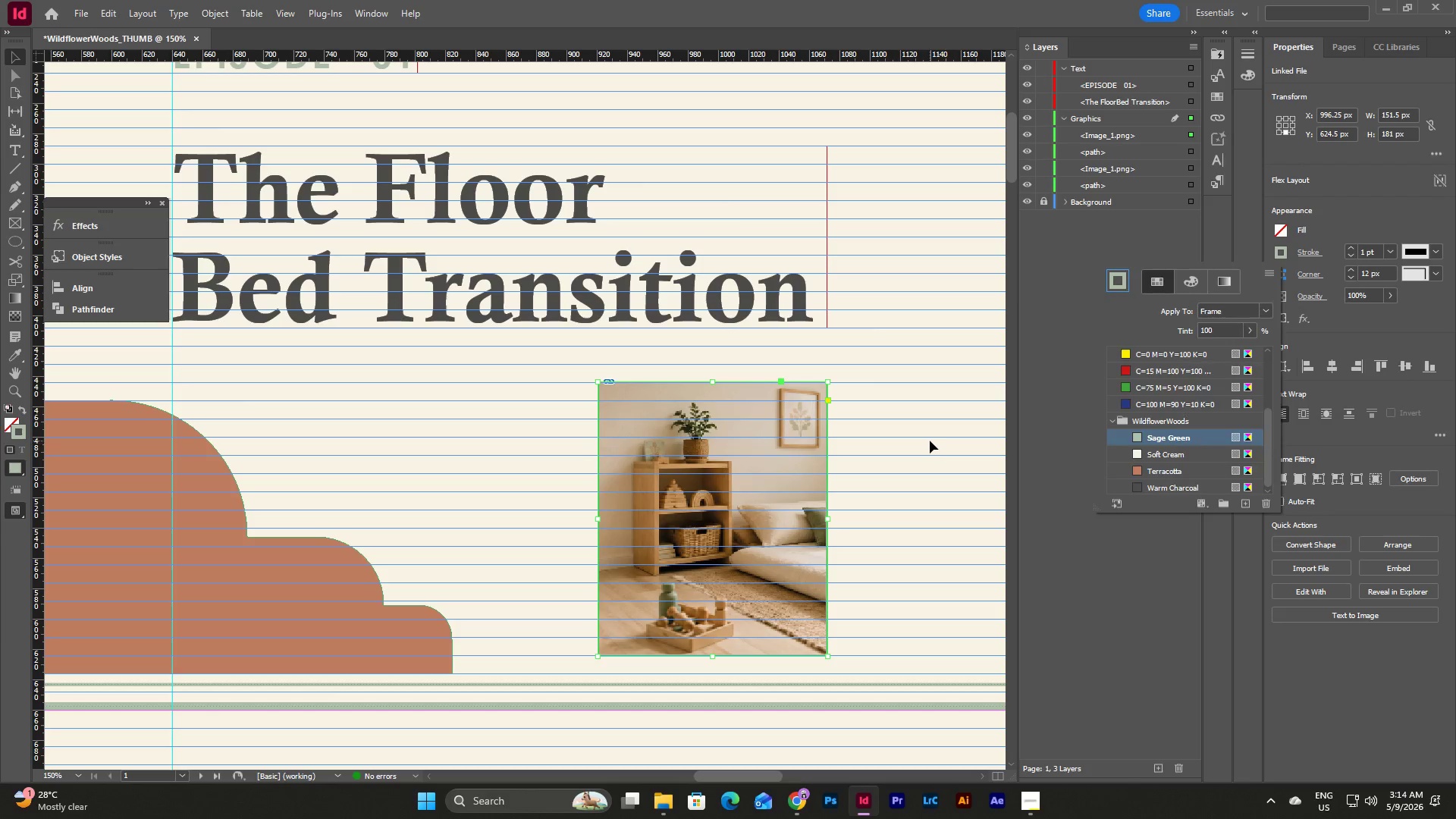 
double_click([902, 422])
 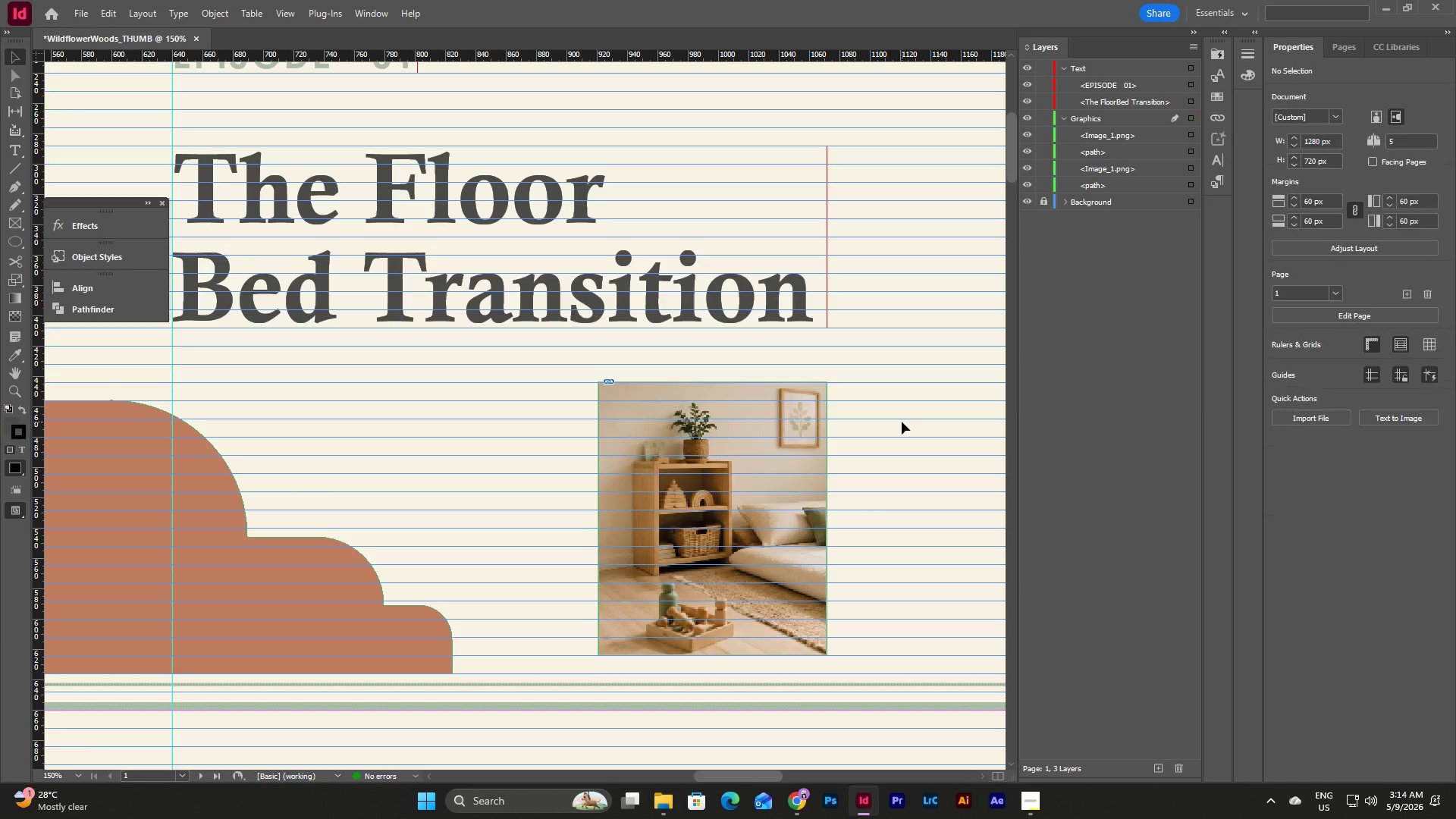 
key(W)
 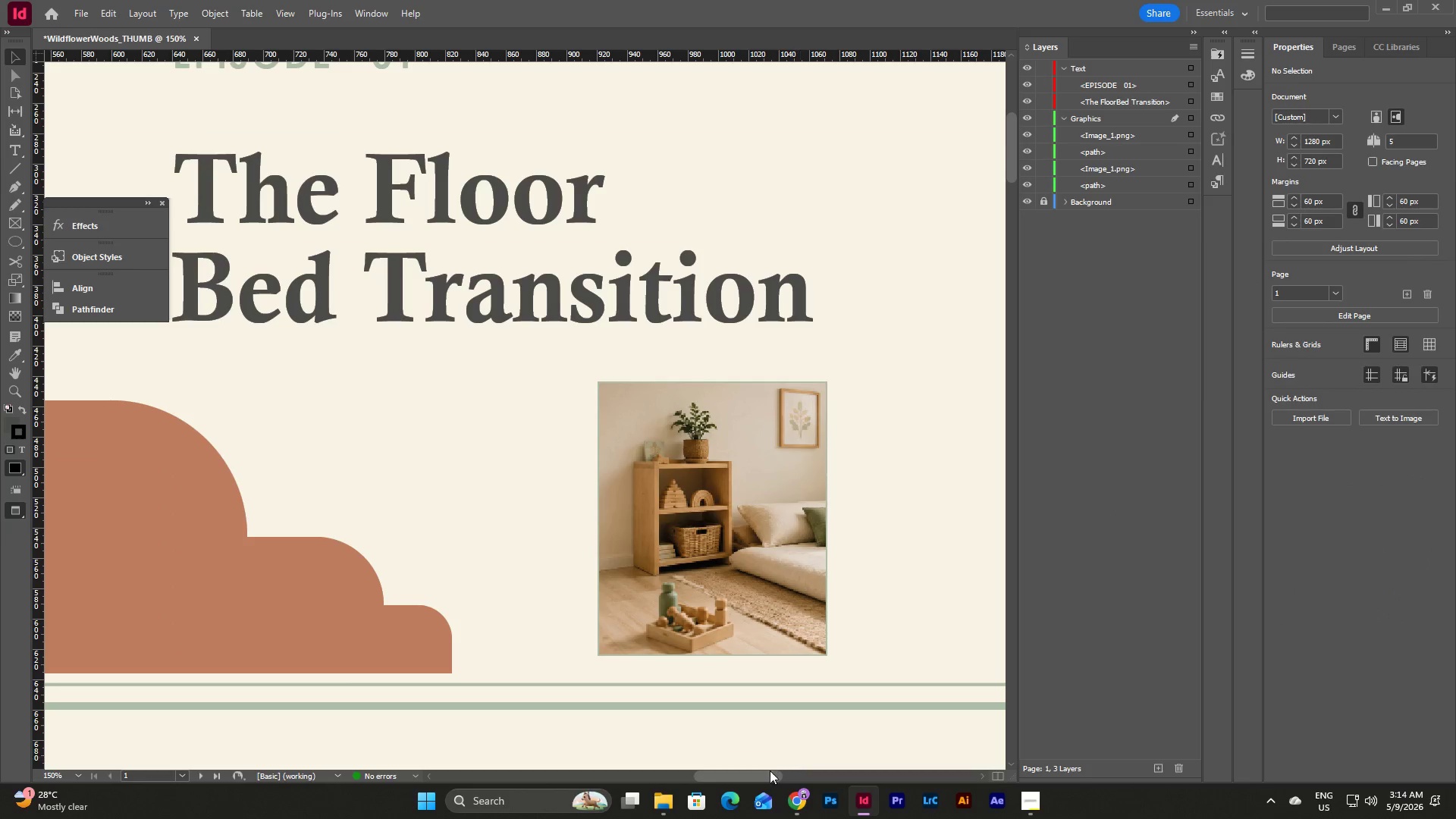 
left_click_drag(start_coordinate=[769, 774], to_coordinate=[726, 773])
 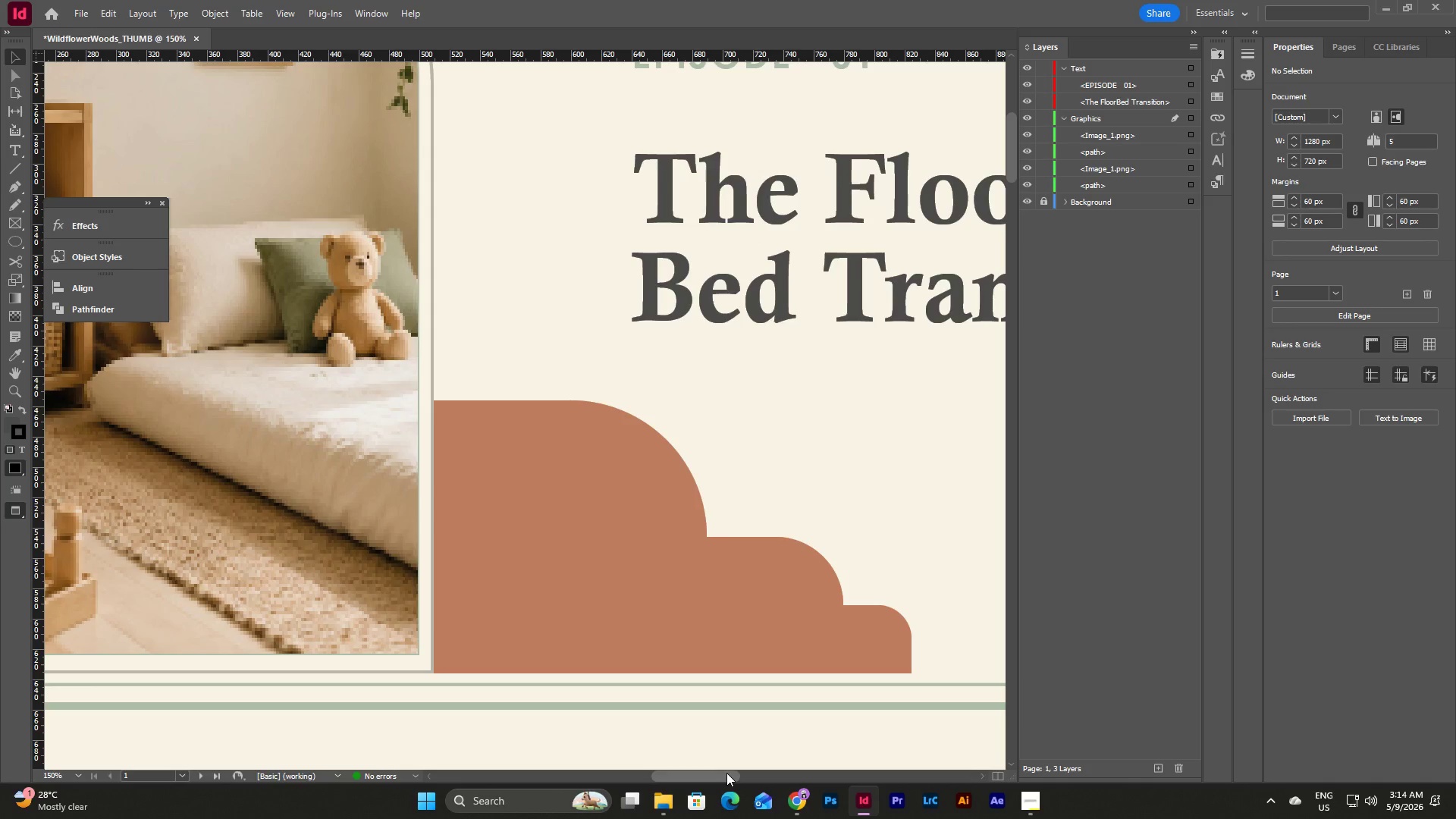 
left_click_drag(start_coordinate=[726, 773], to_coordinate=[765, 772])
 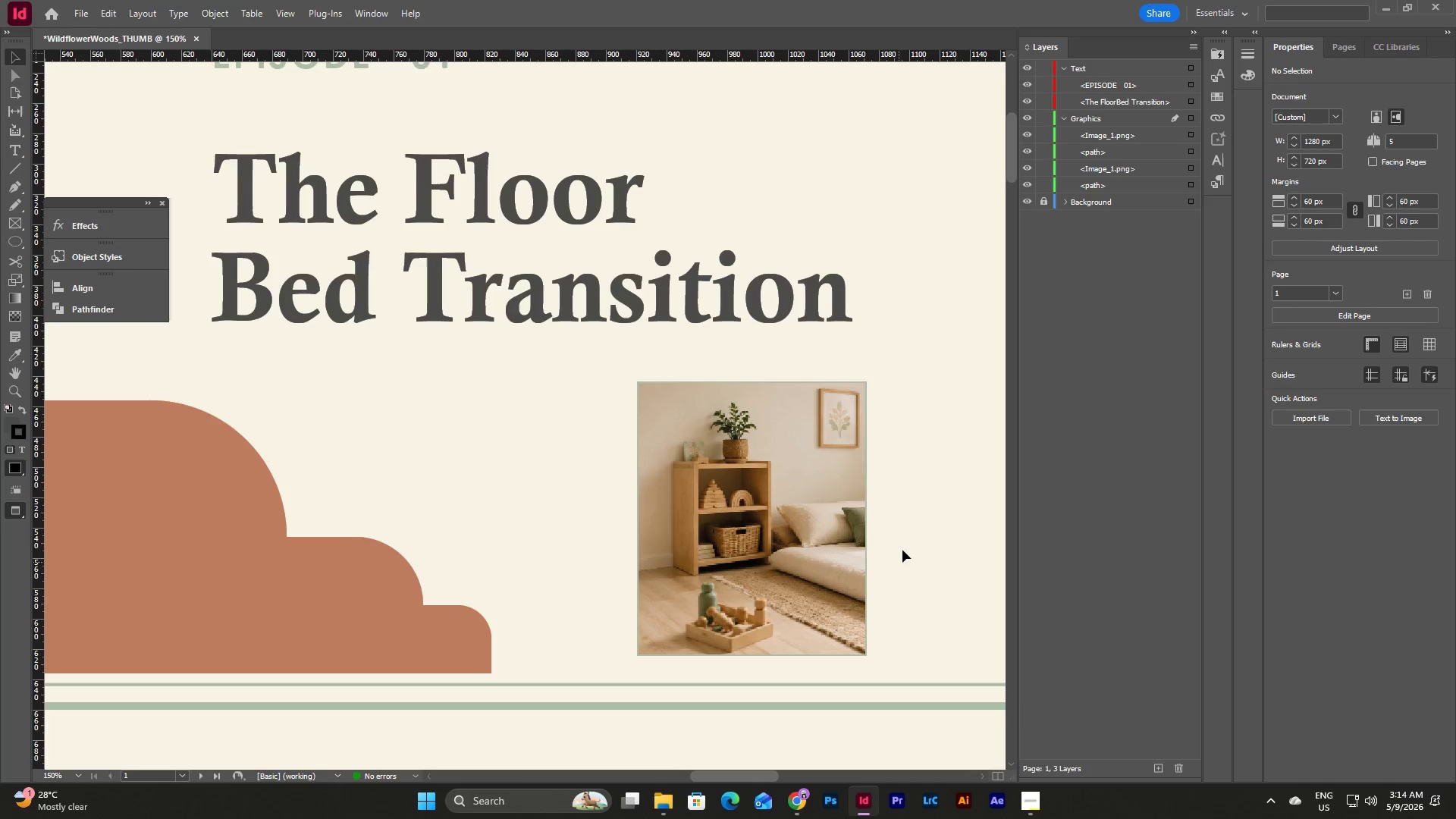 
left_click([909, 531])
 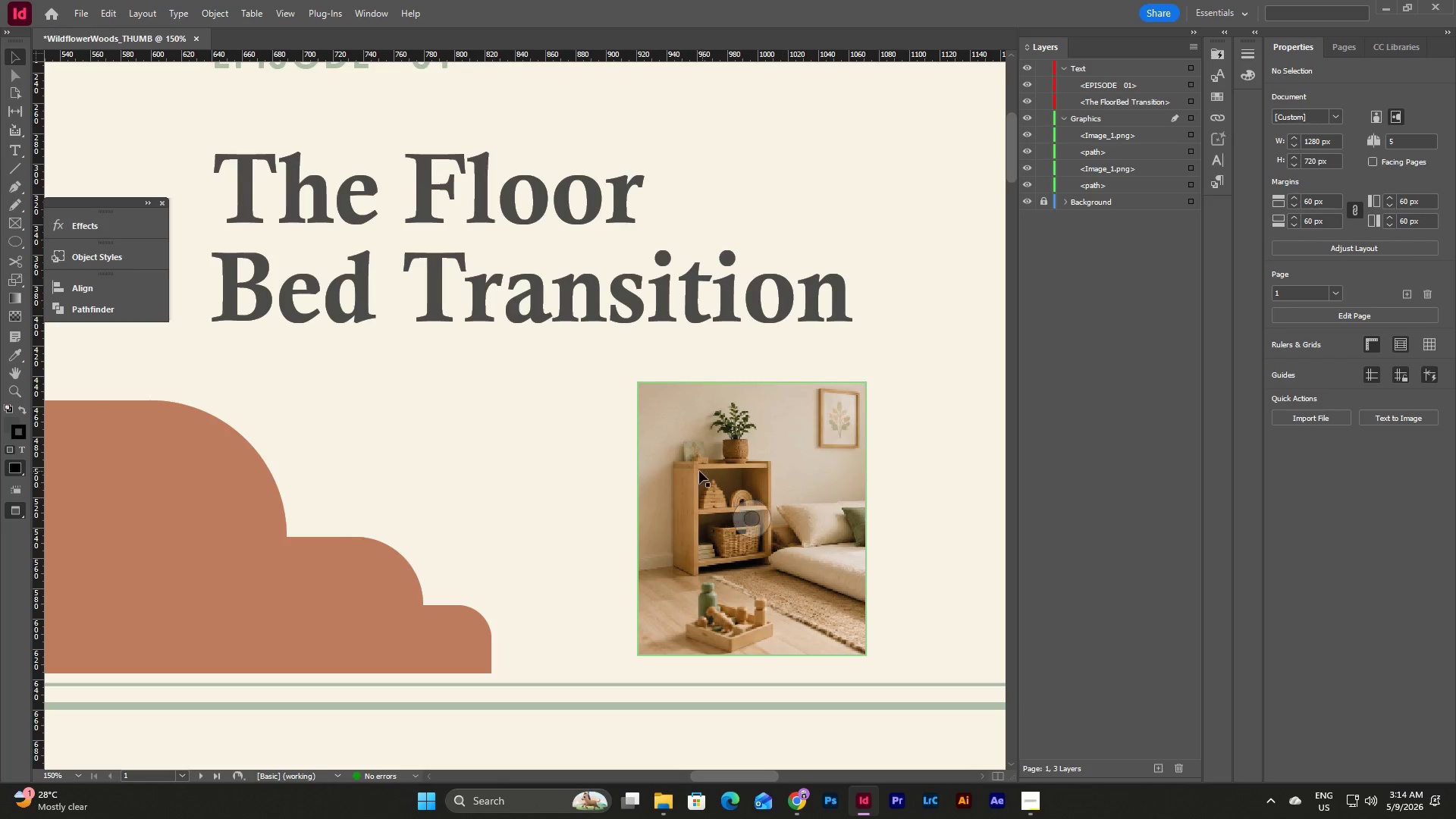 
left_click([690, 472])
 